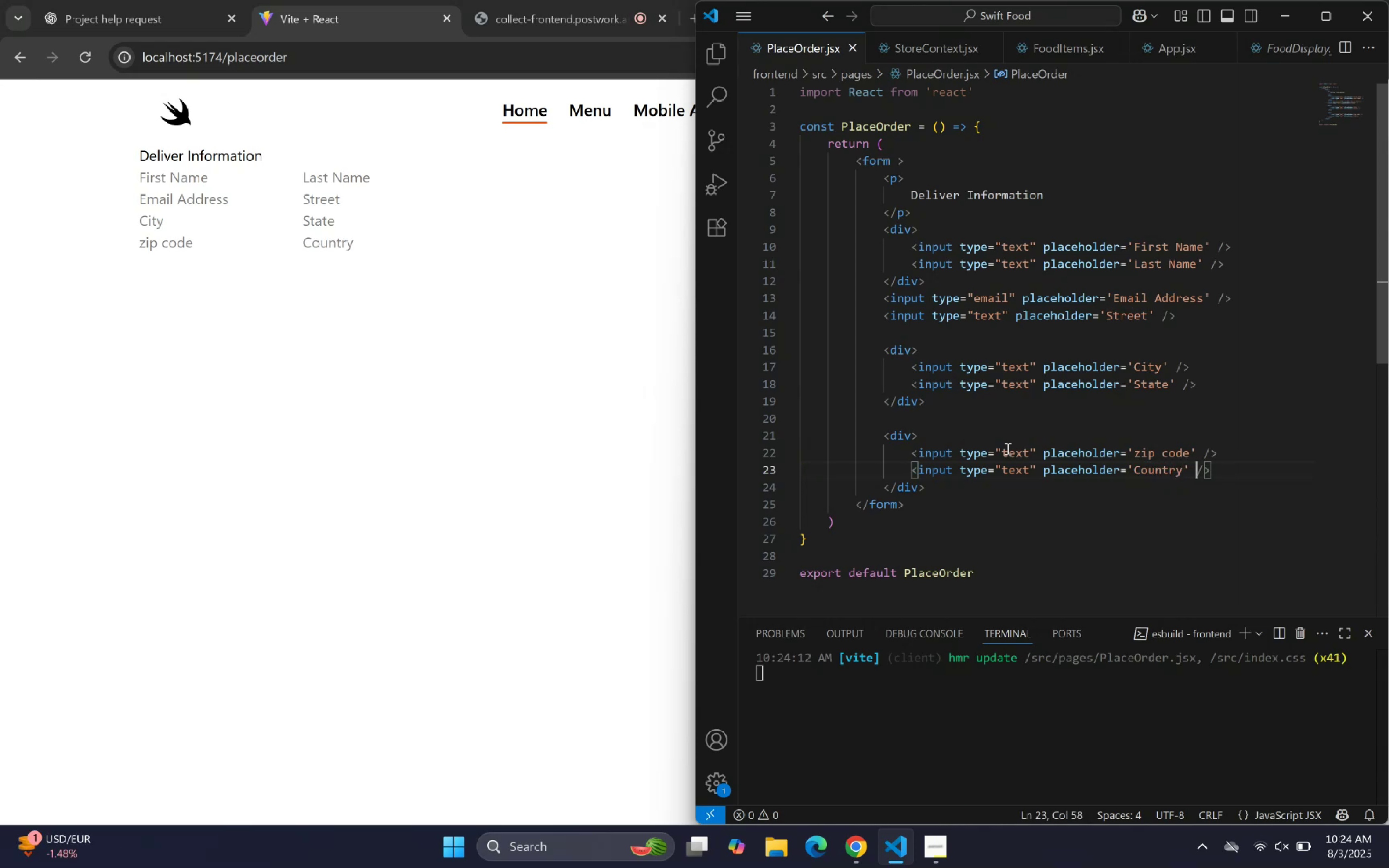 
wait(5.99)
 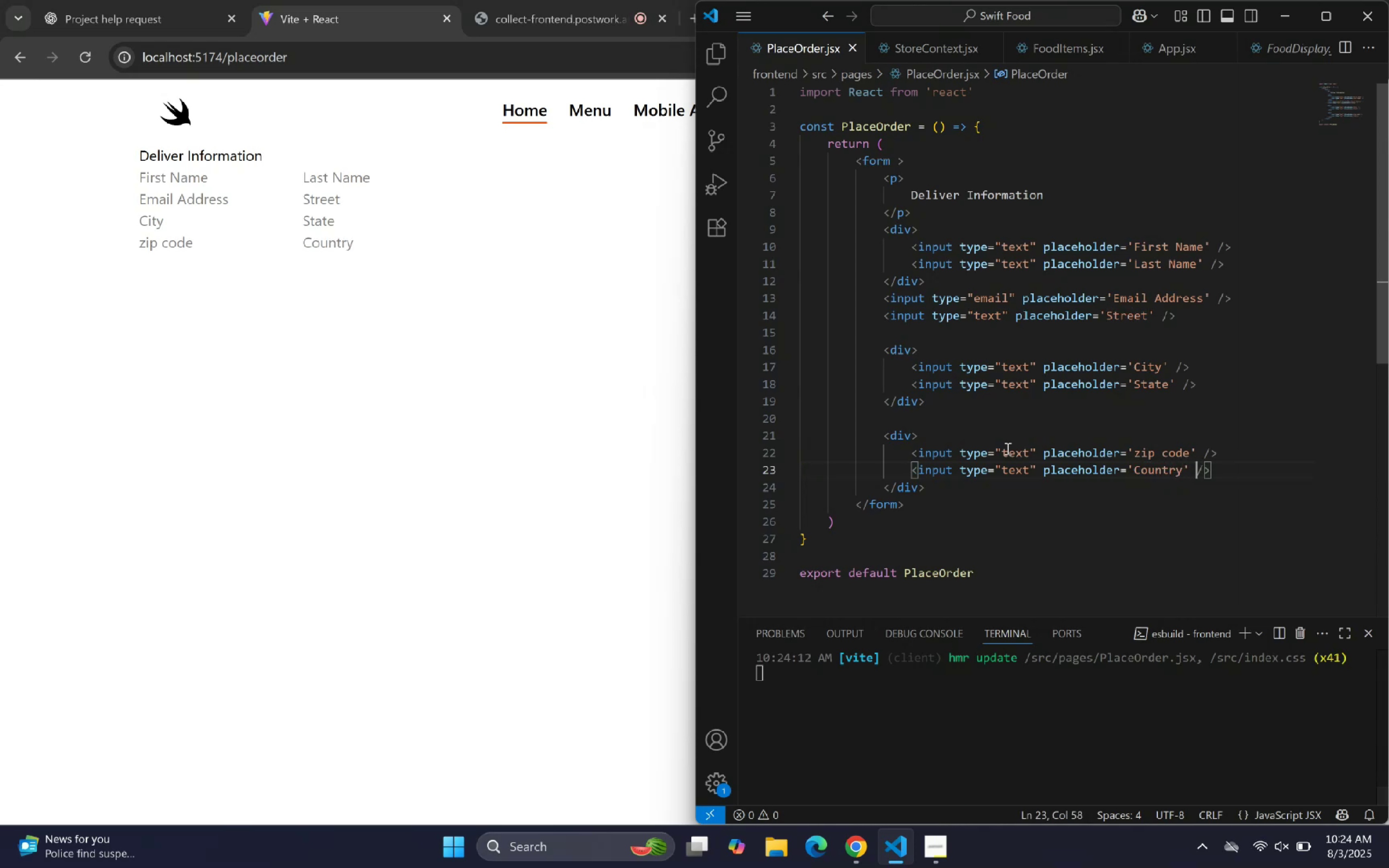 
key(ArrowRight)
 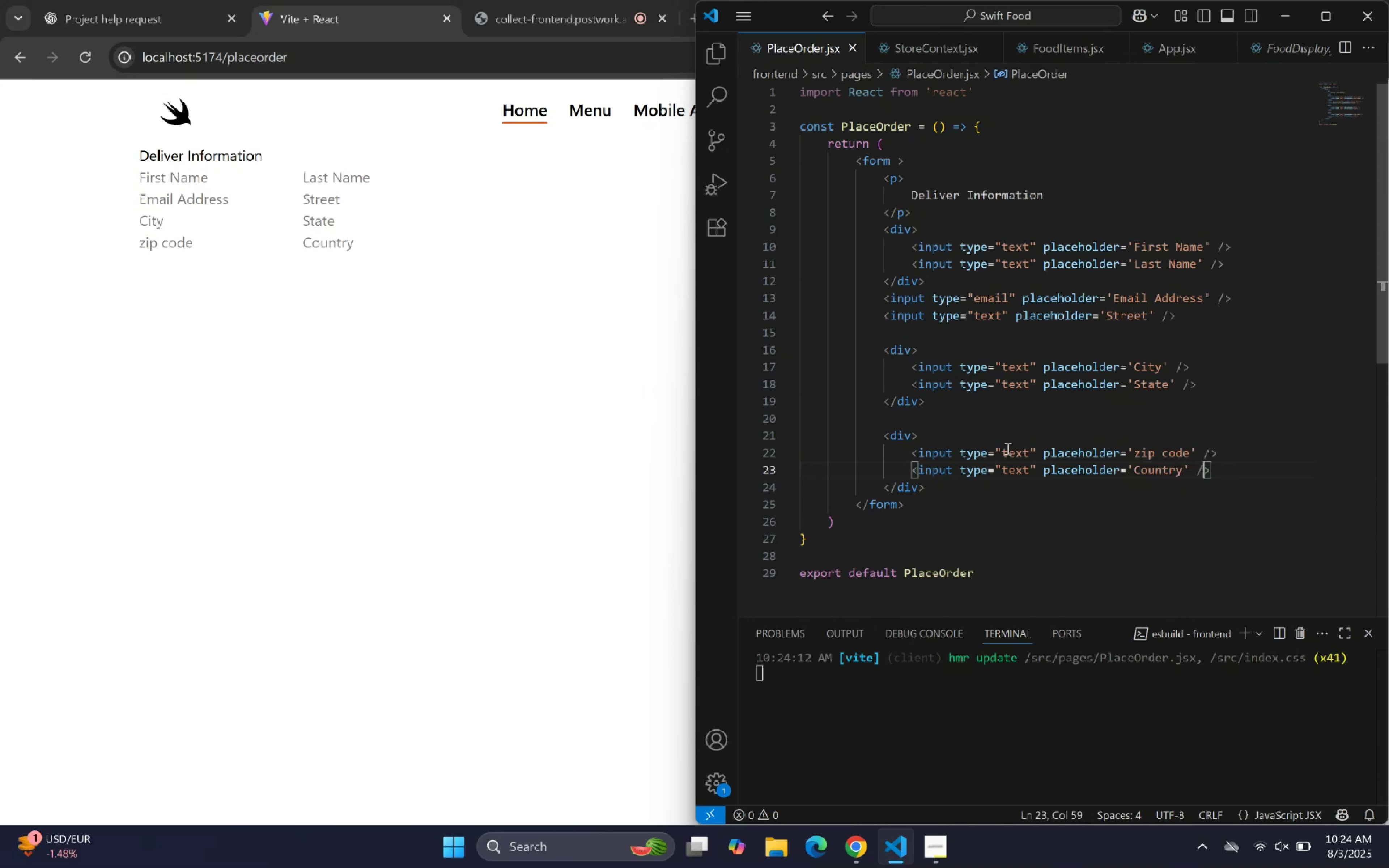 
key(ArrowRight)
 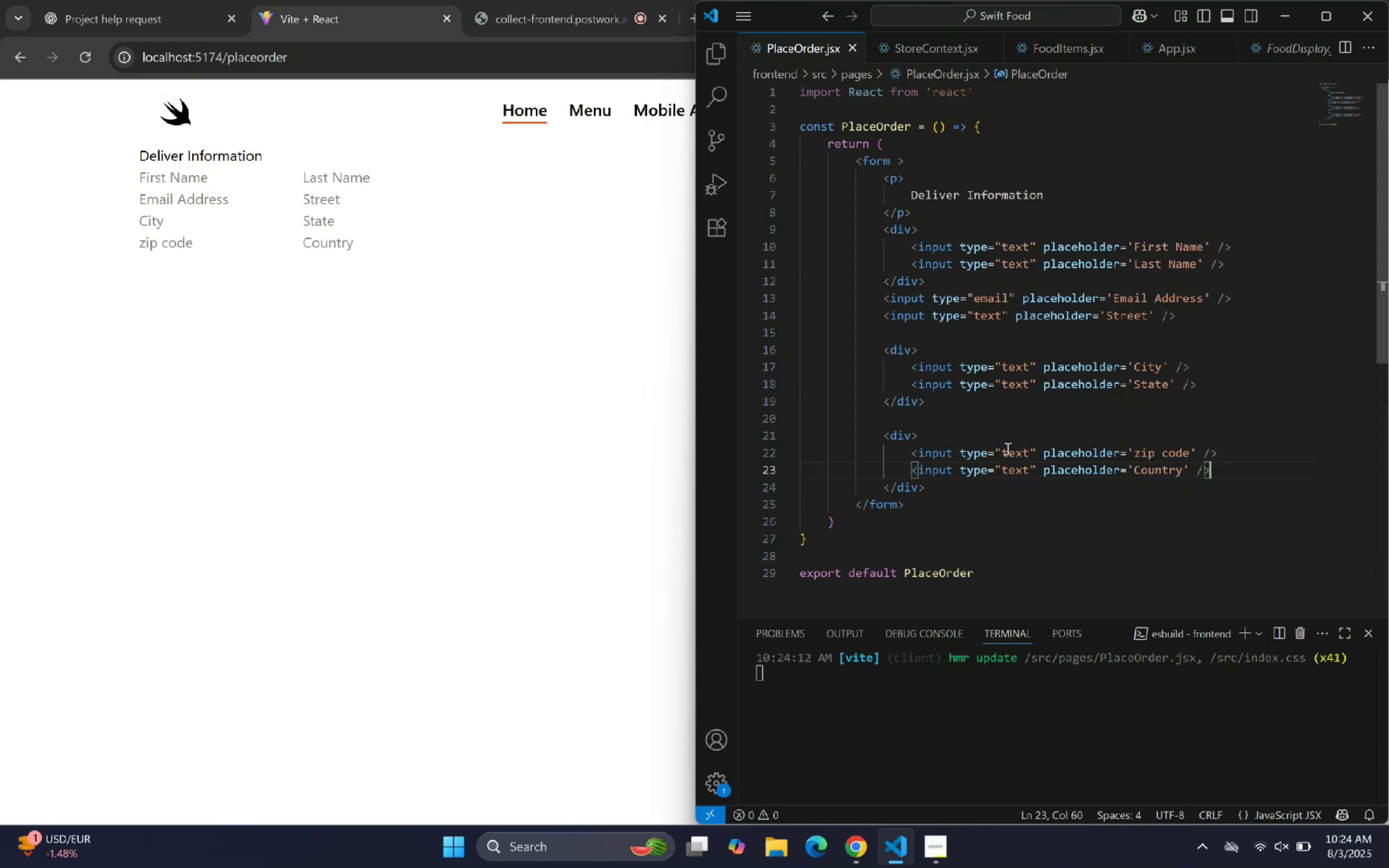 
key(Enter)
 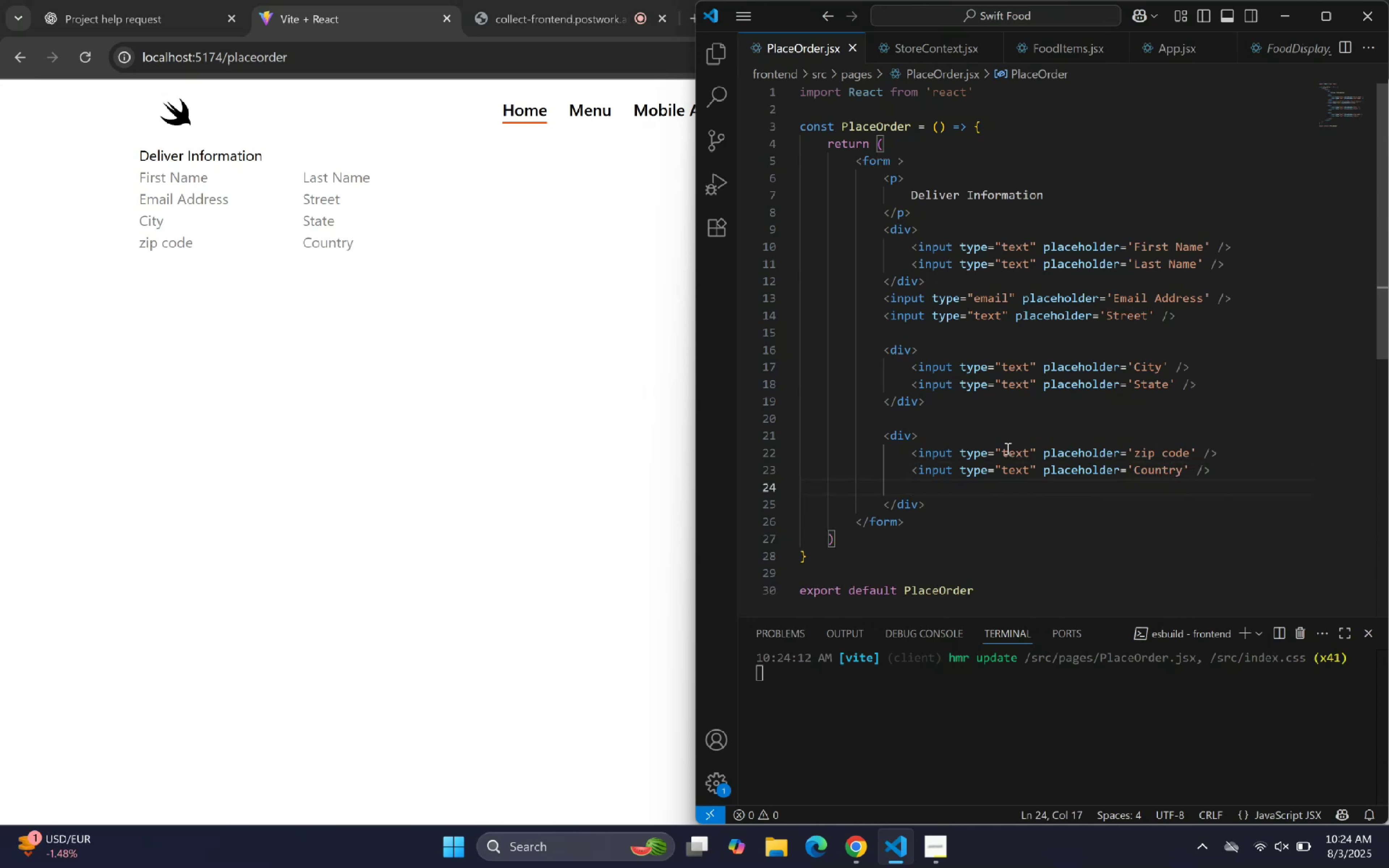 
key(Backspace)
 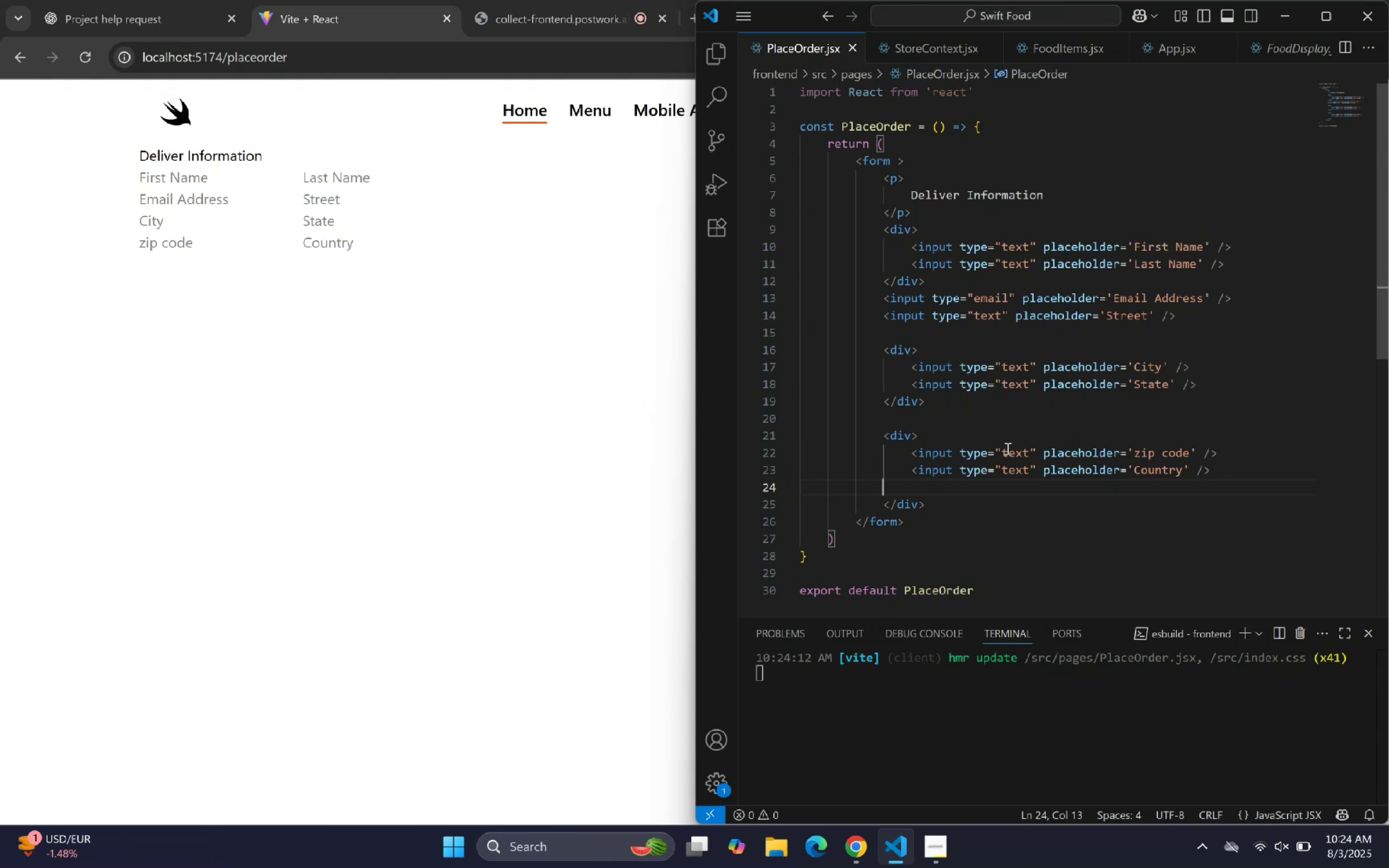 
key(Backspace)
 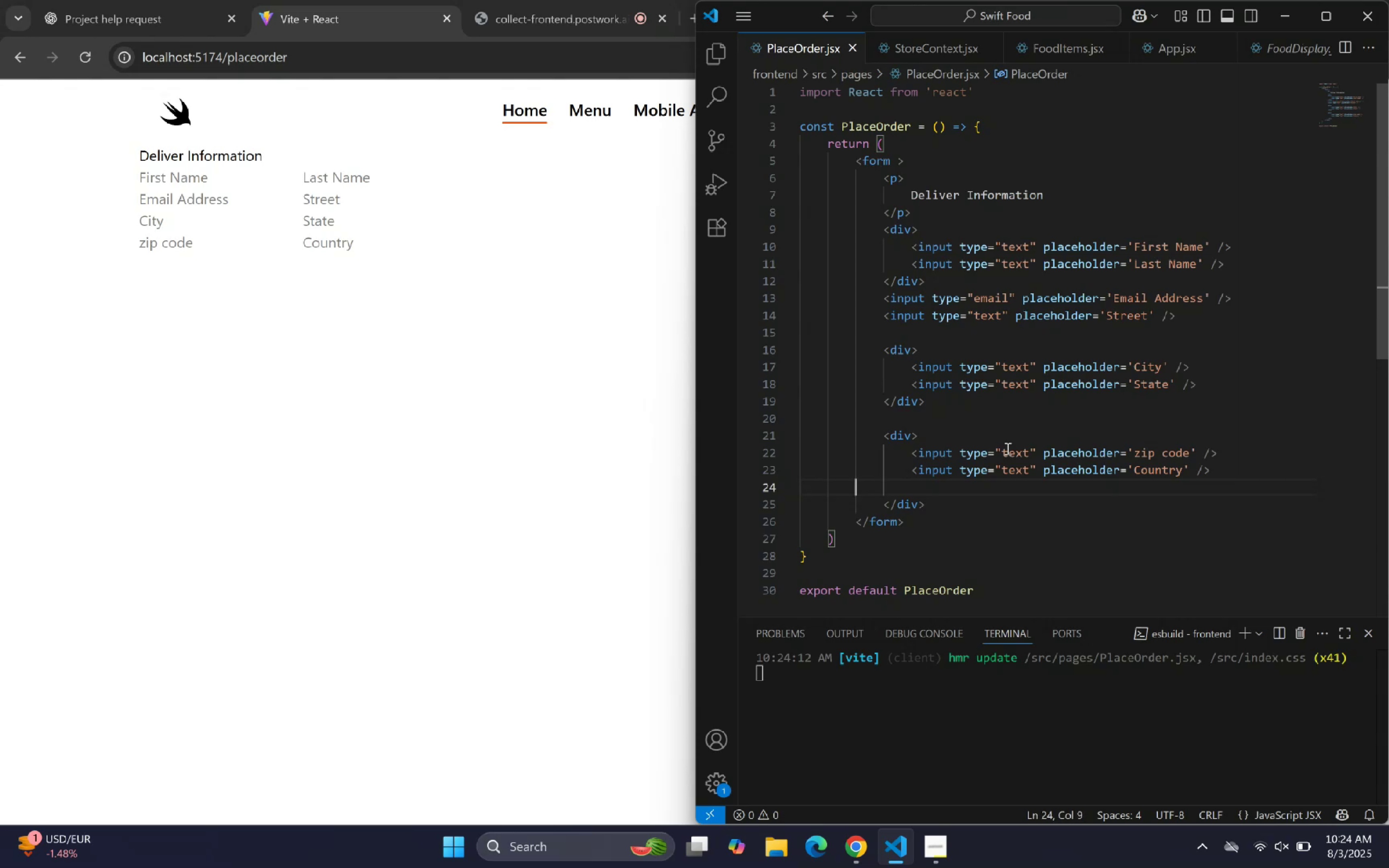 
key(Backspace)
 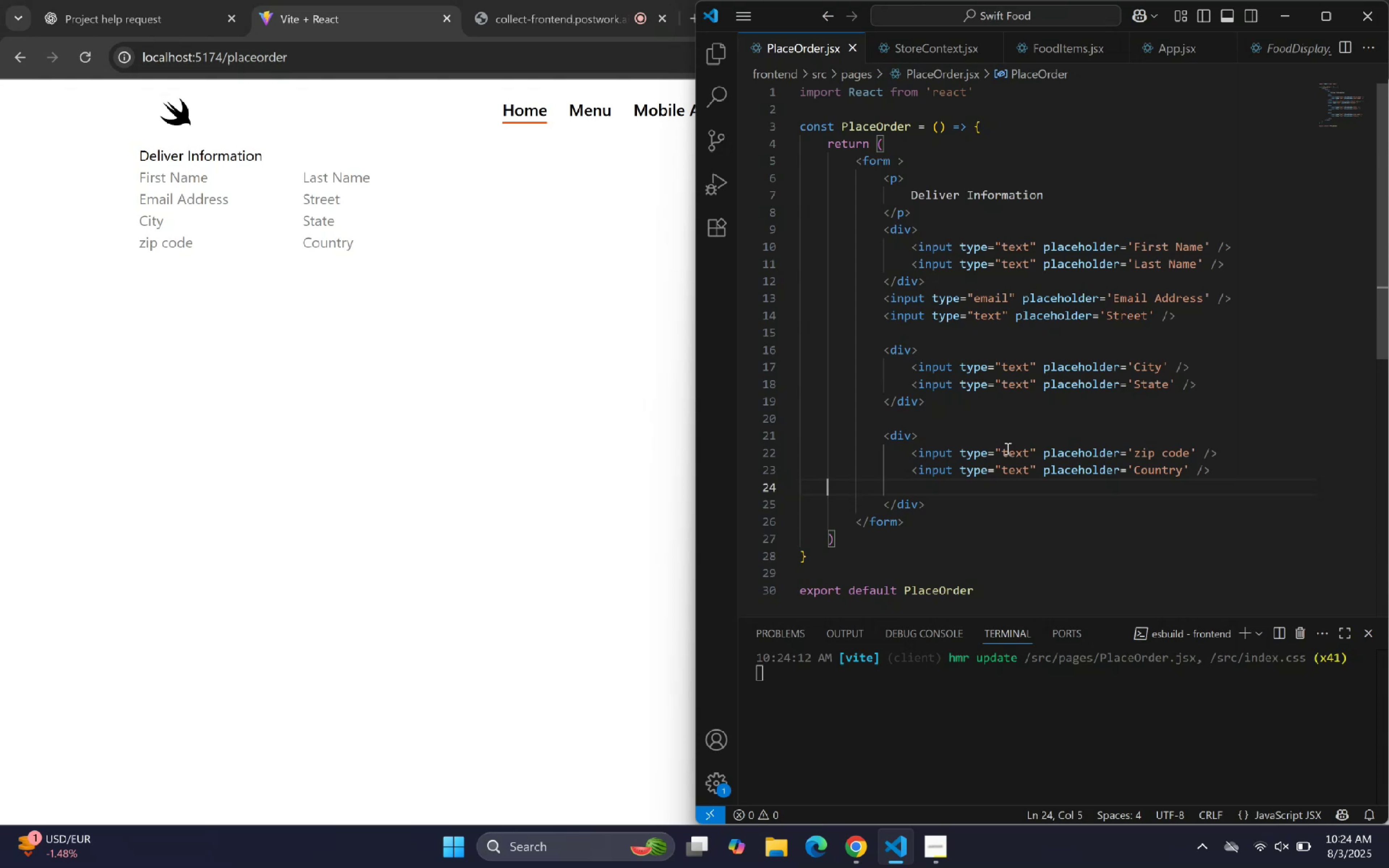 
key(Backspace)
 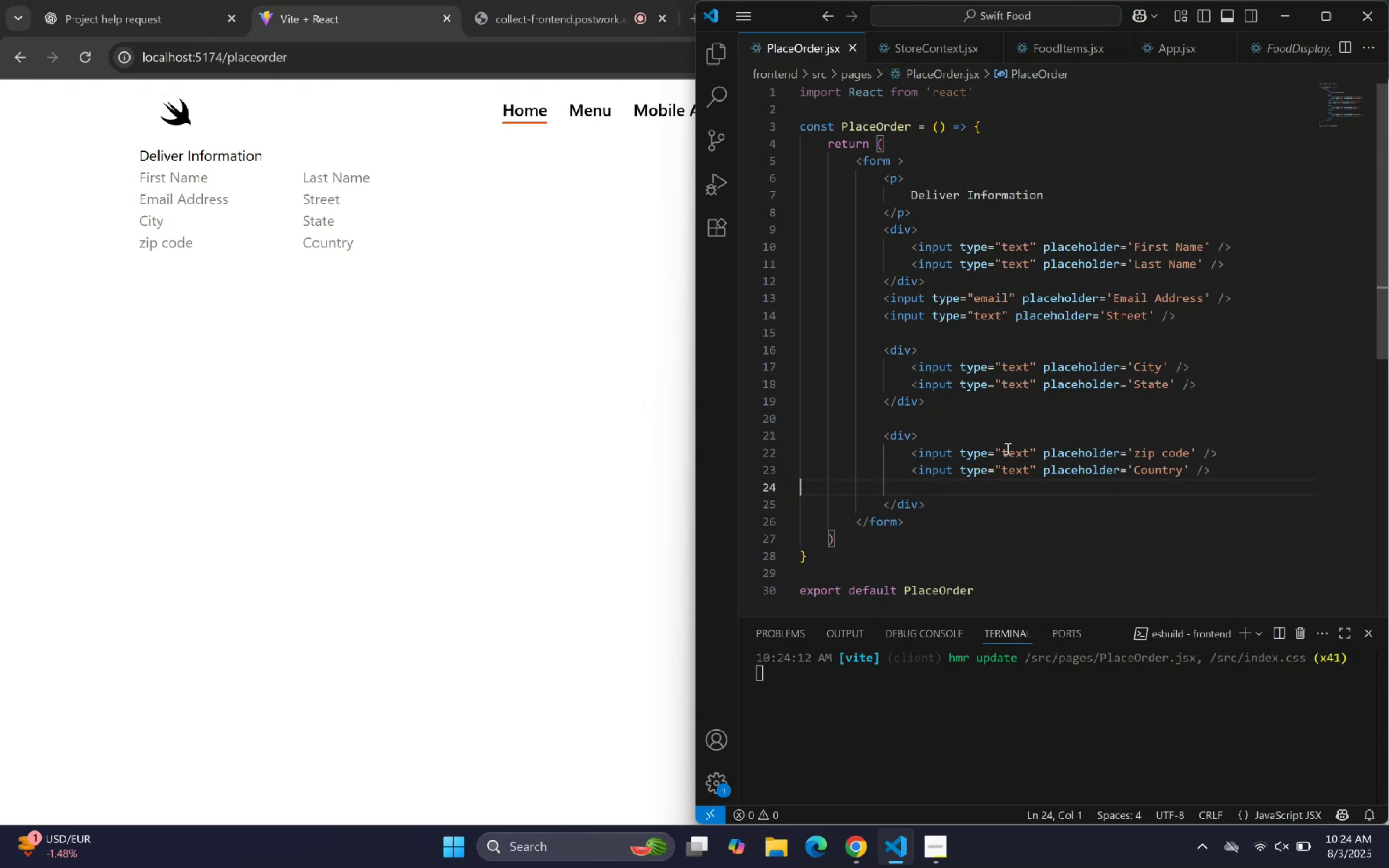 
key(Backspace)
 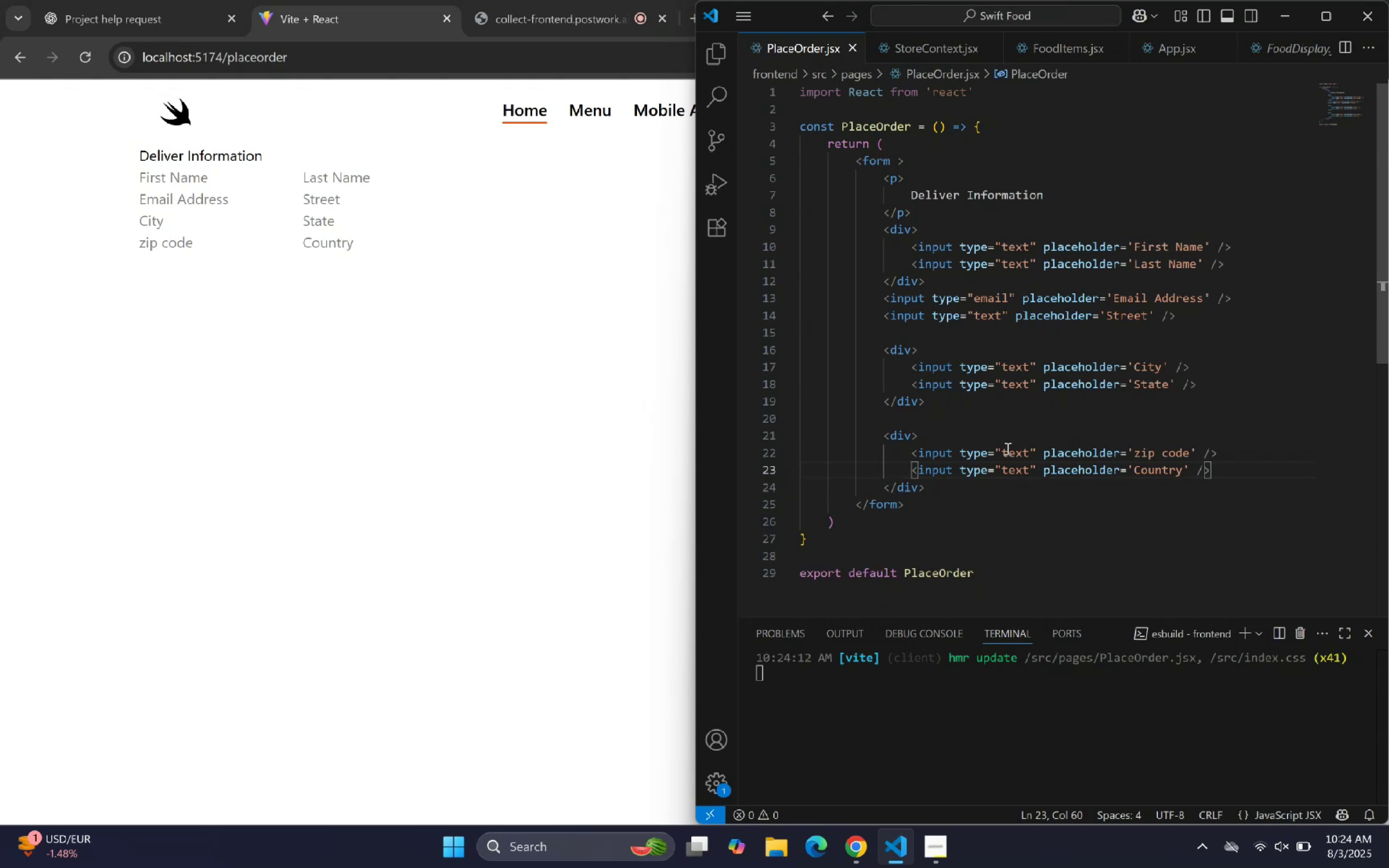 
key(ArrowDown)
 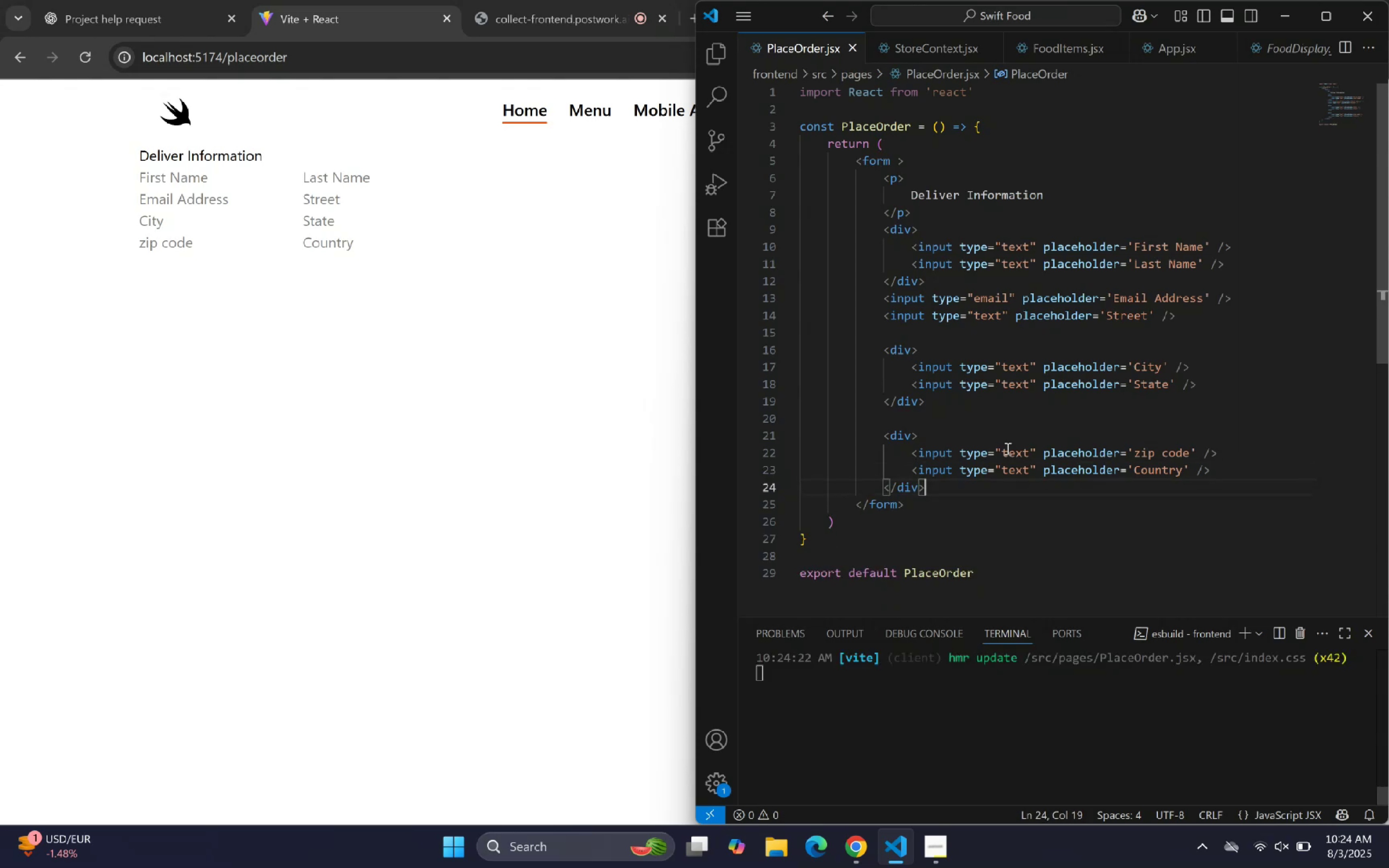 
key(Enter)
 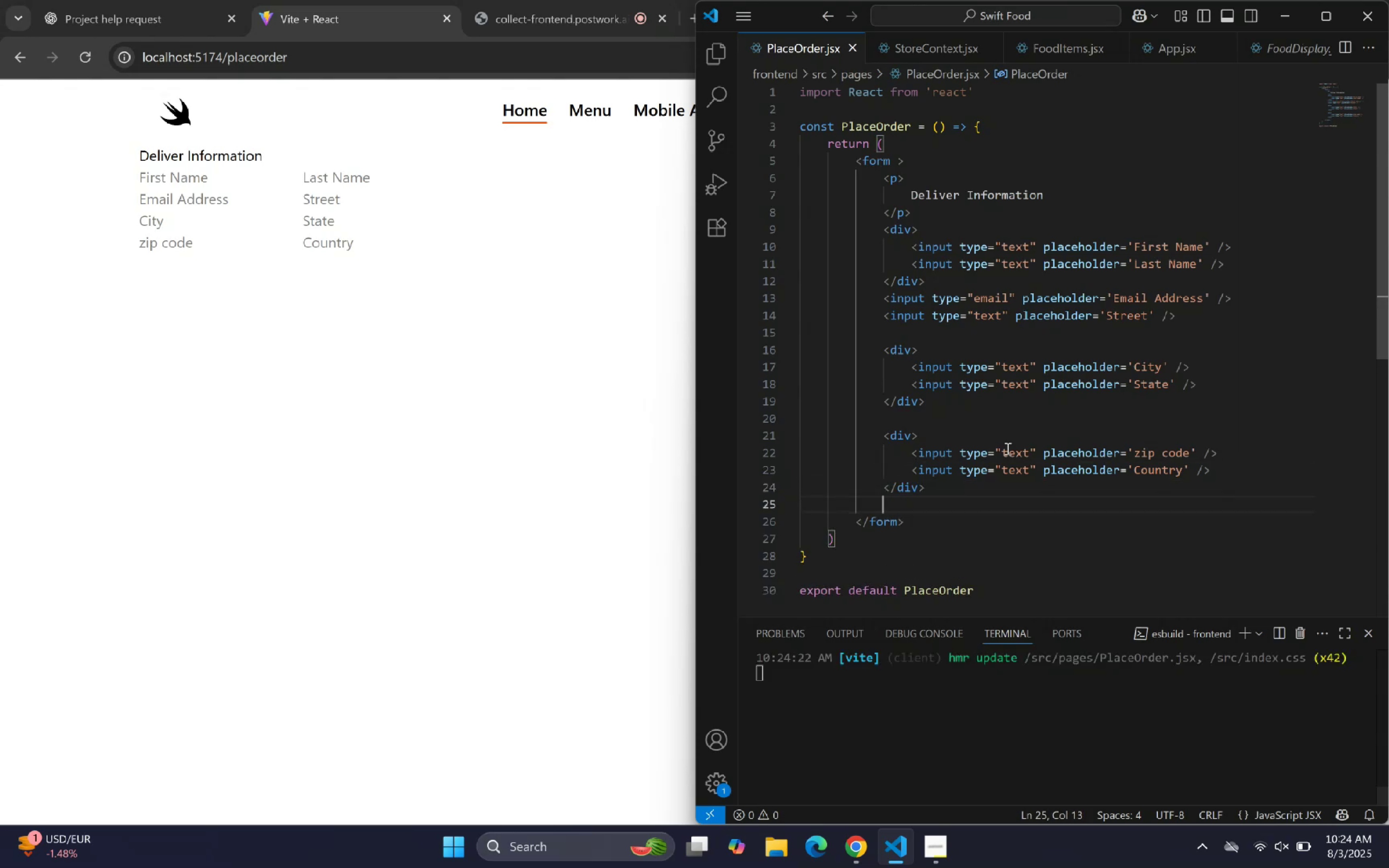 
type(inpu)
 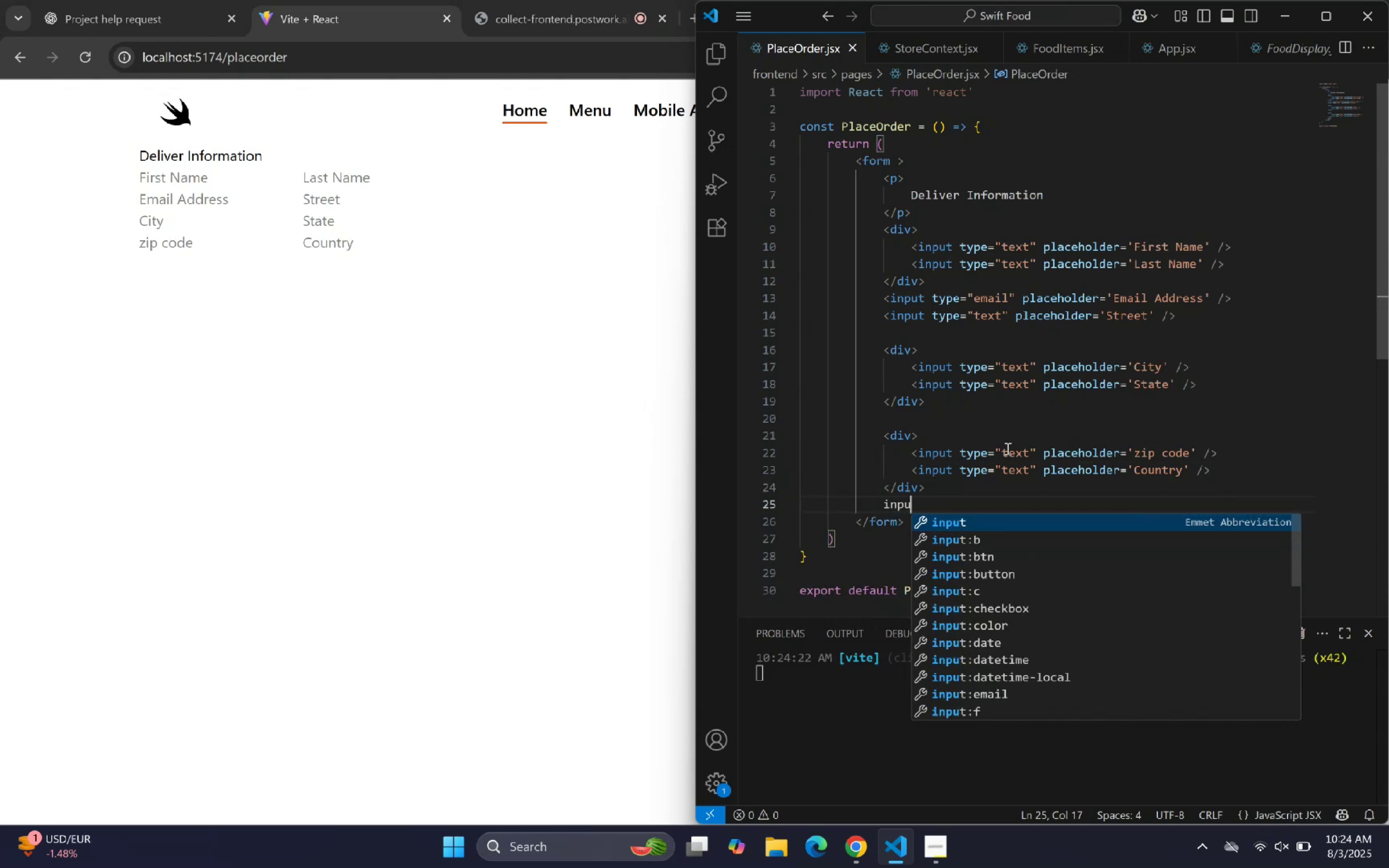 
key(Enter)
 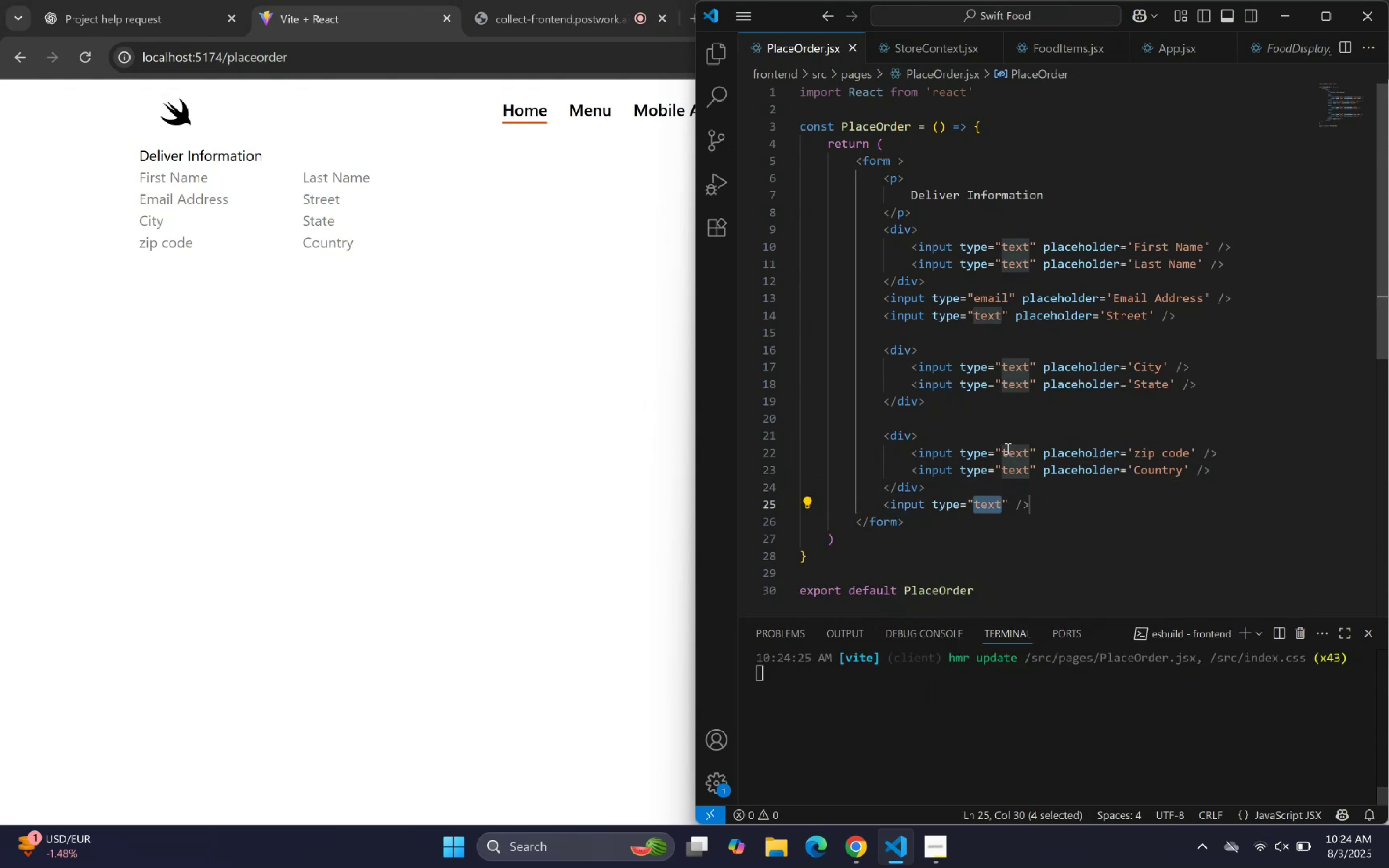 
key(Backspace)
type(tel)
 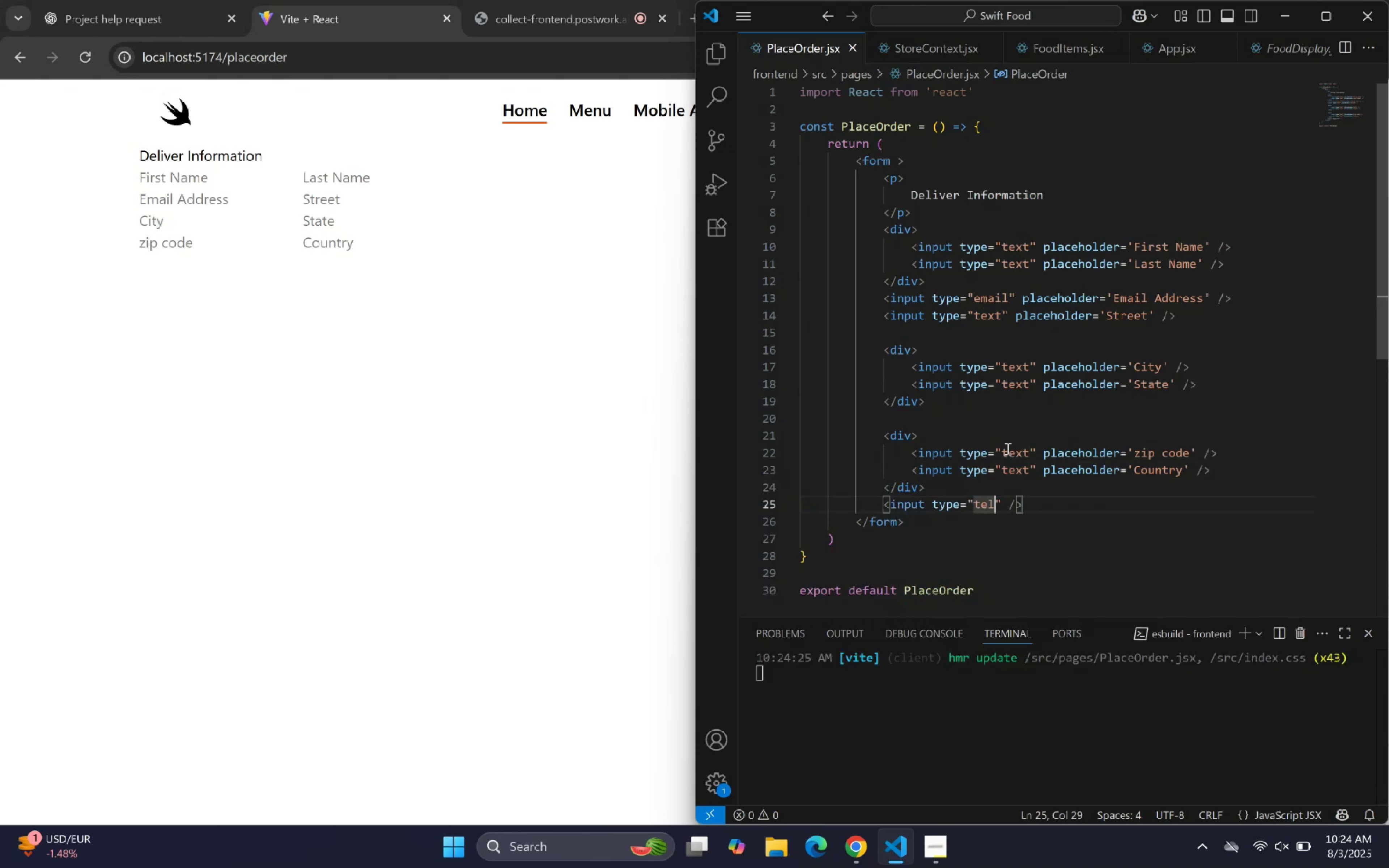 
key(ArrowRight)
 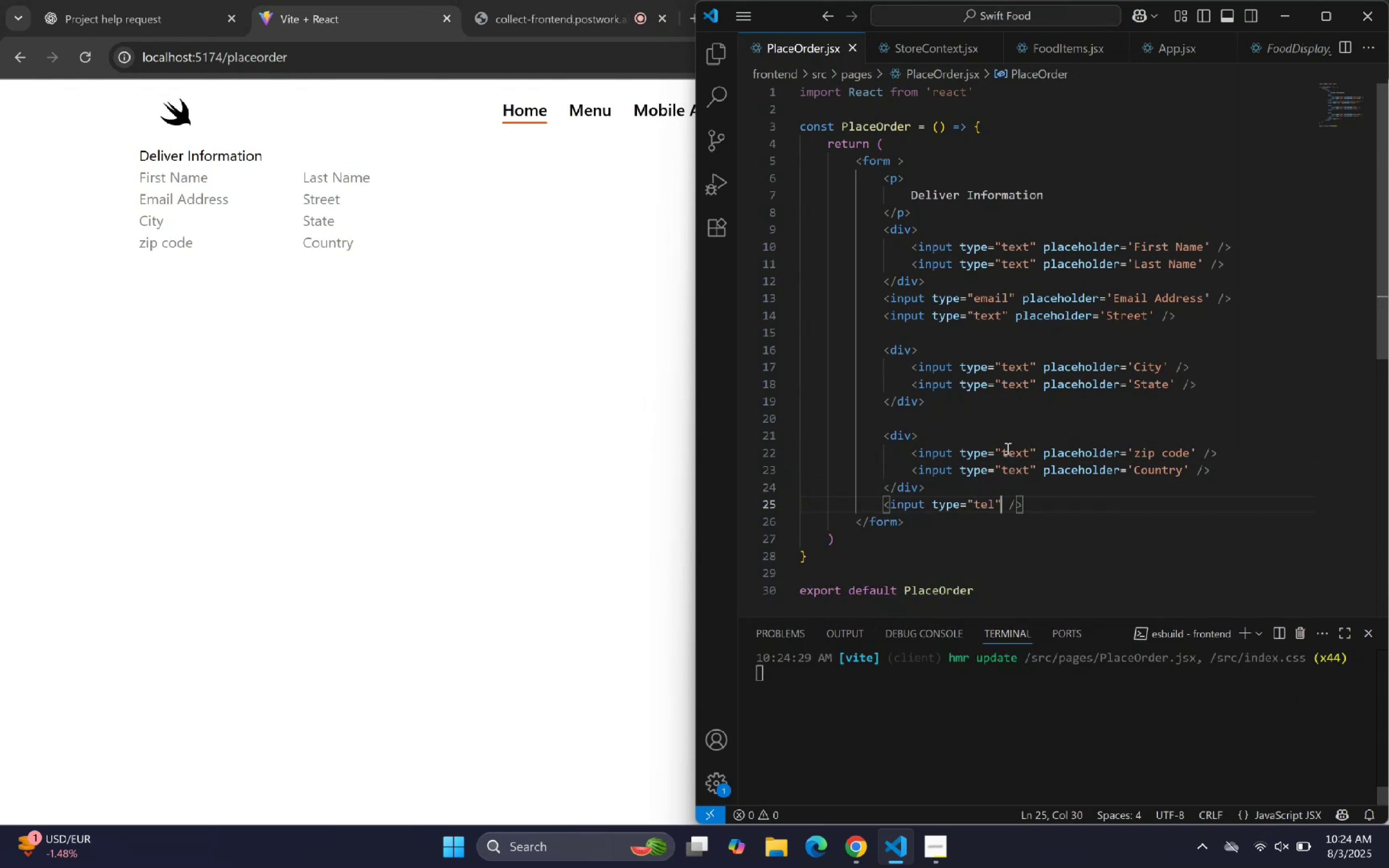 
type( place)
 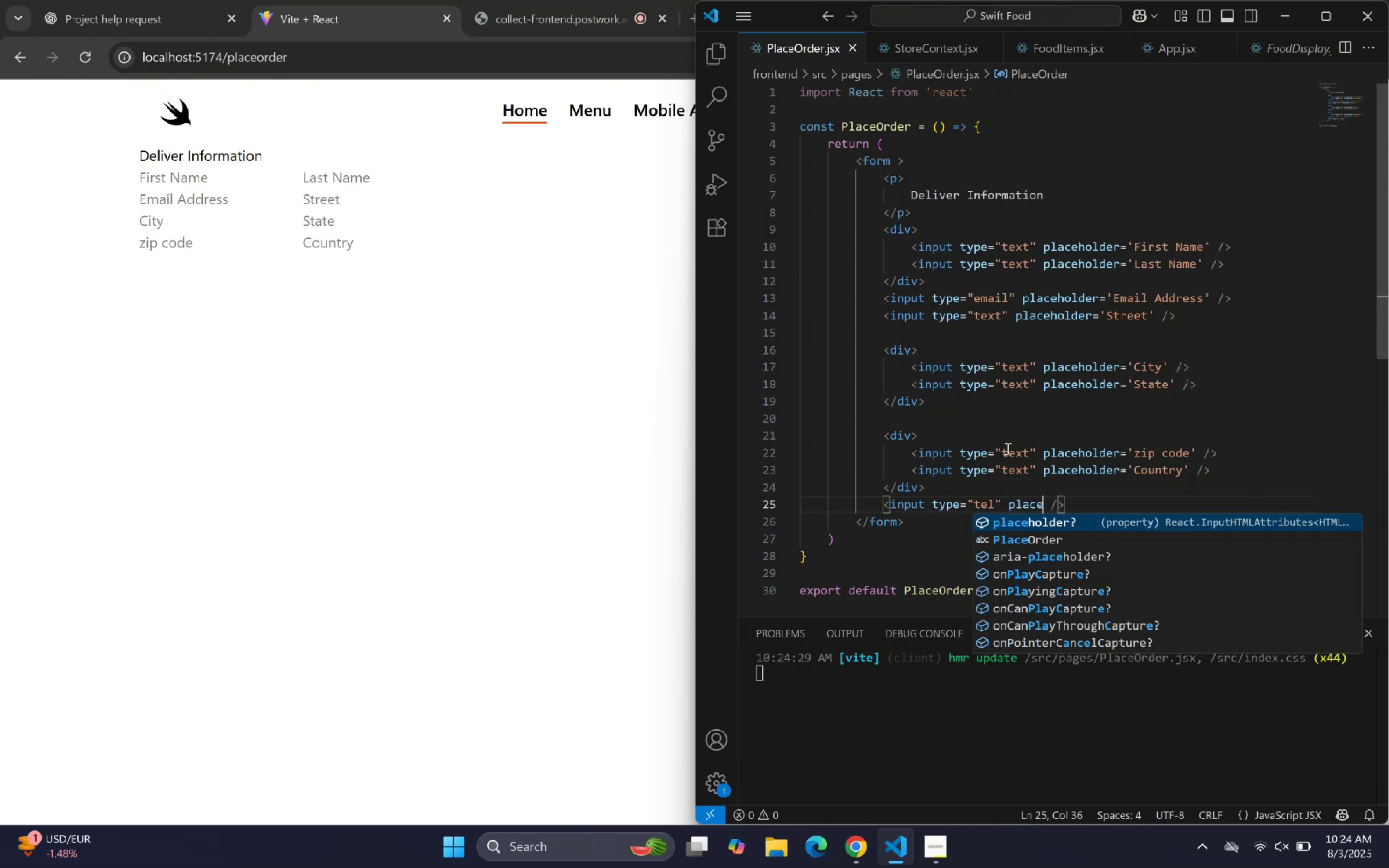 
key(Enter)
 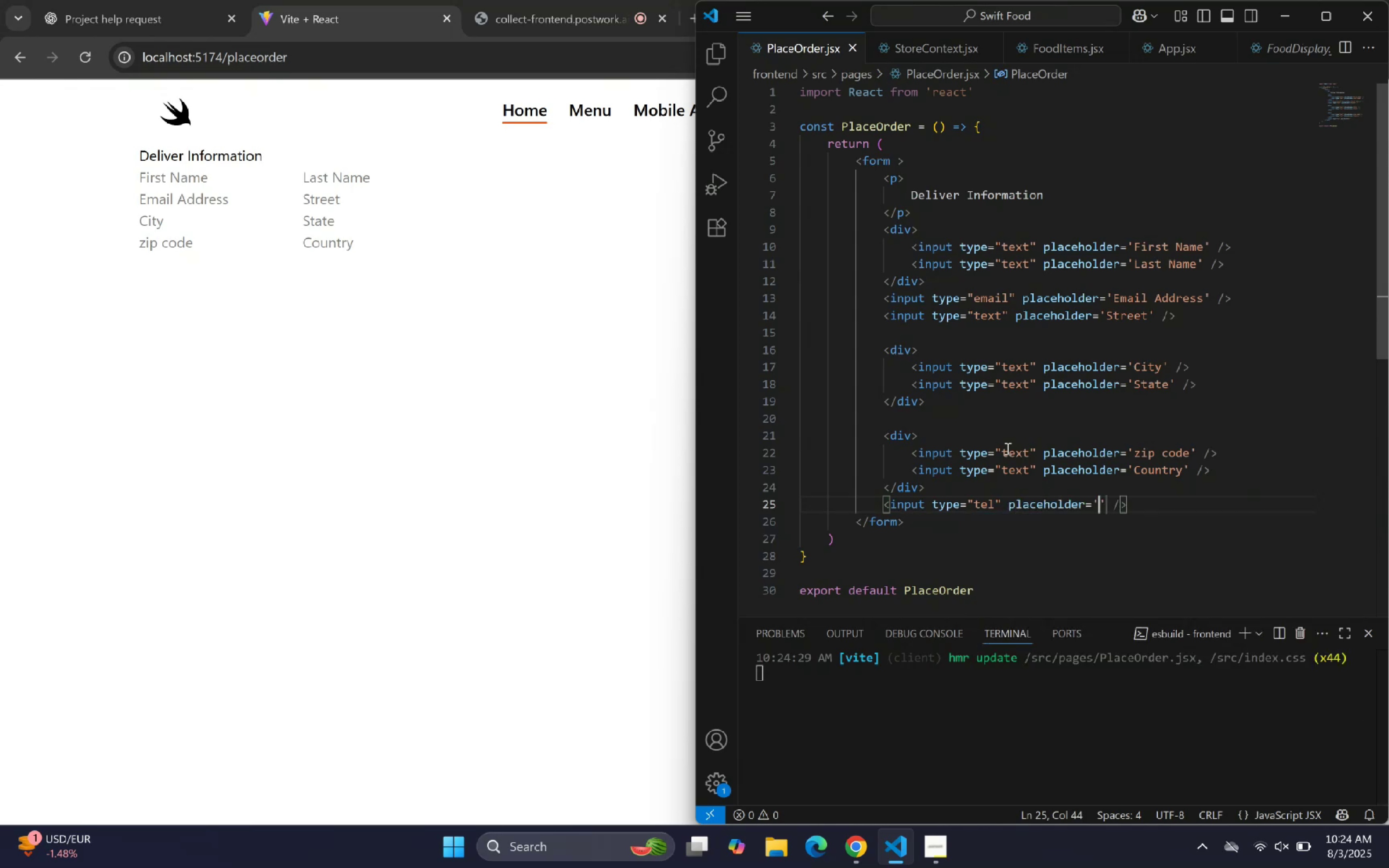 
type(ph)
key(Backspace)
key(Backspace)
type(Phone)
 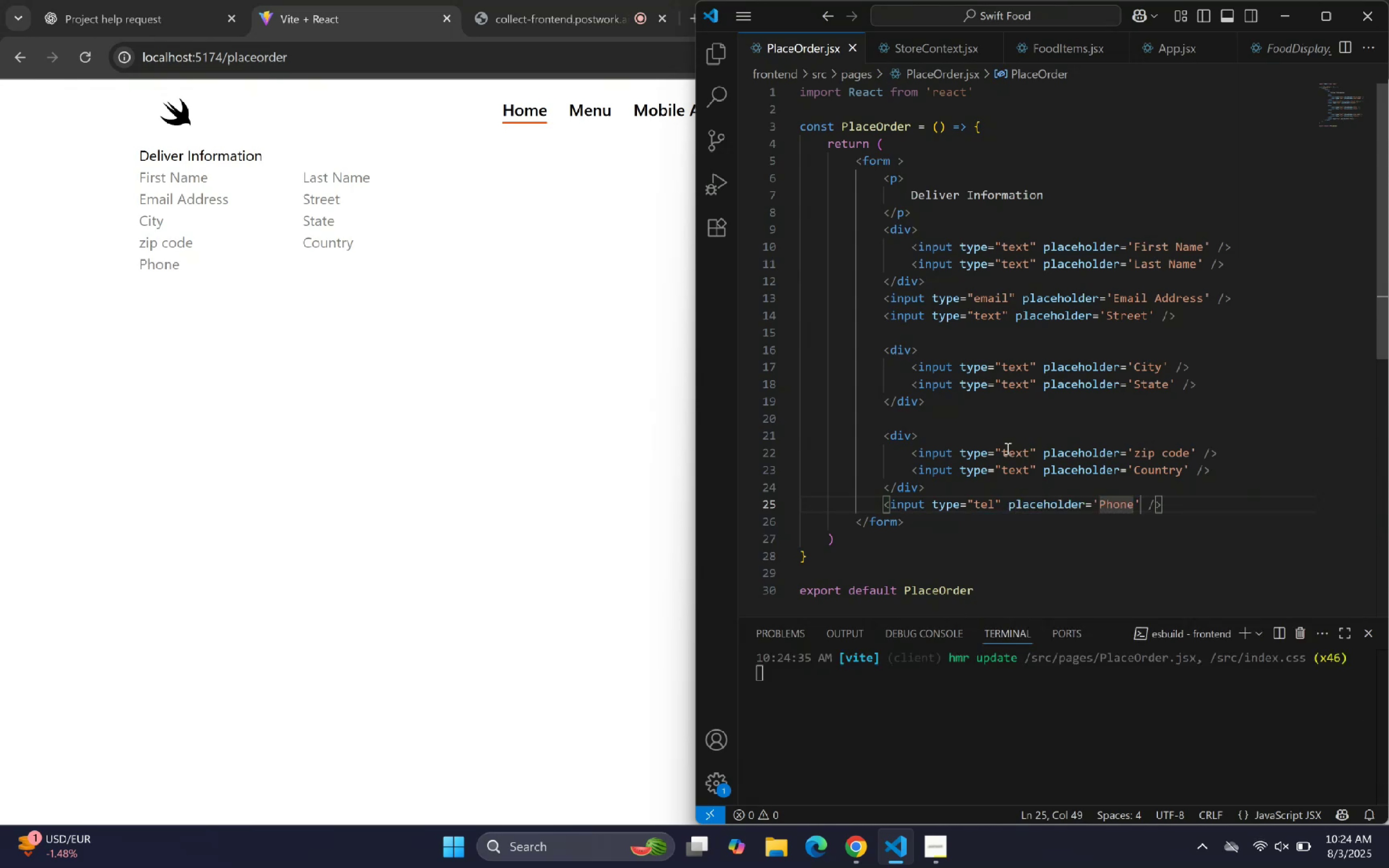 
wait(5.36)
 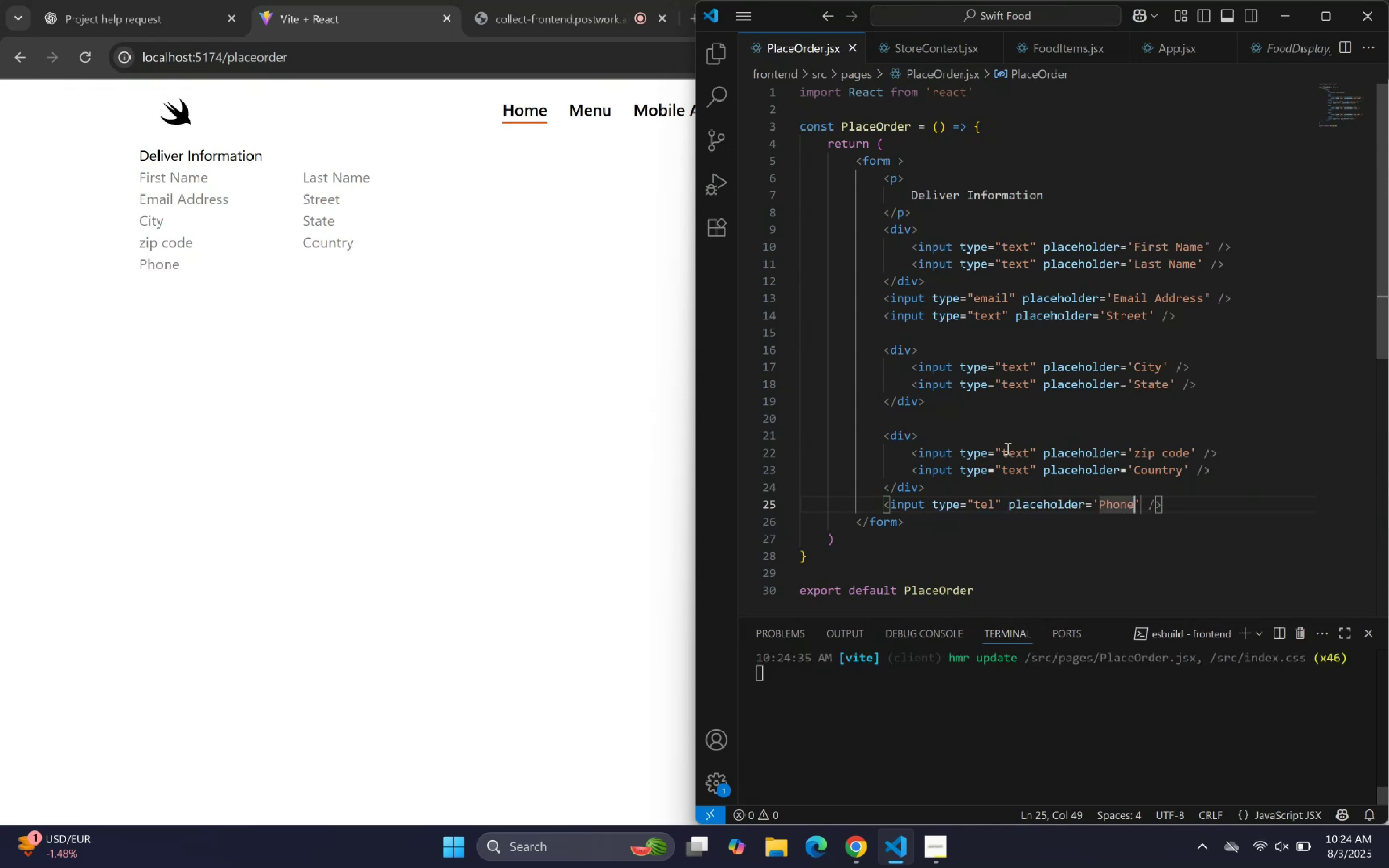 
scroll: coordinate [1042, 436], scroll_direction: up, amount: 4.0
 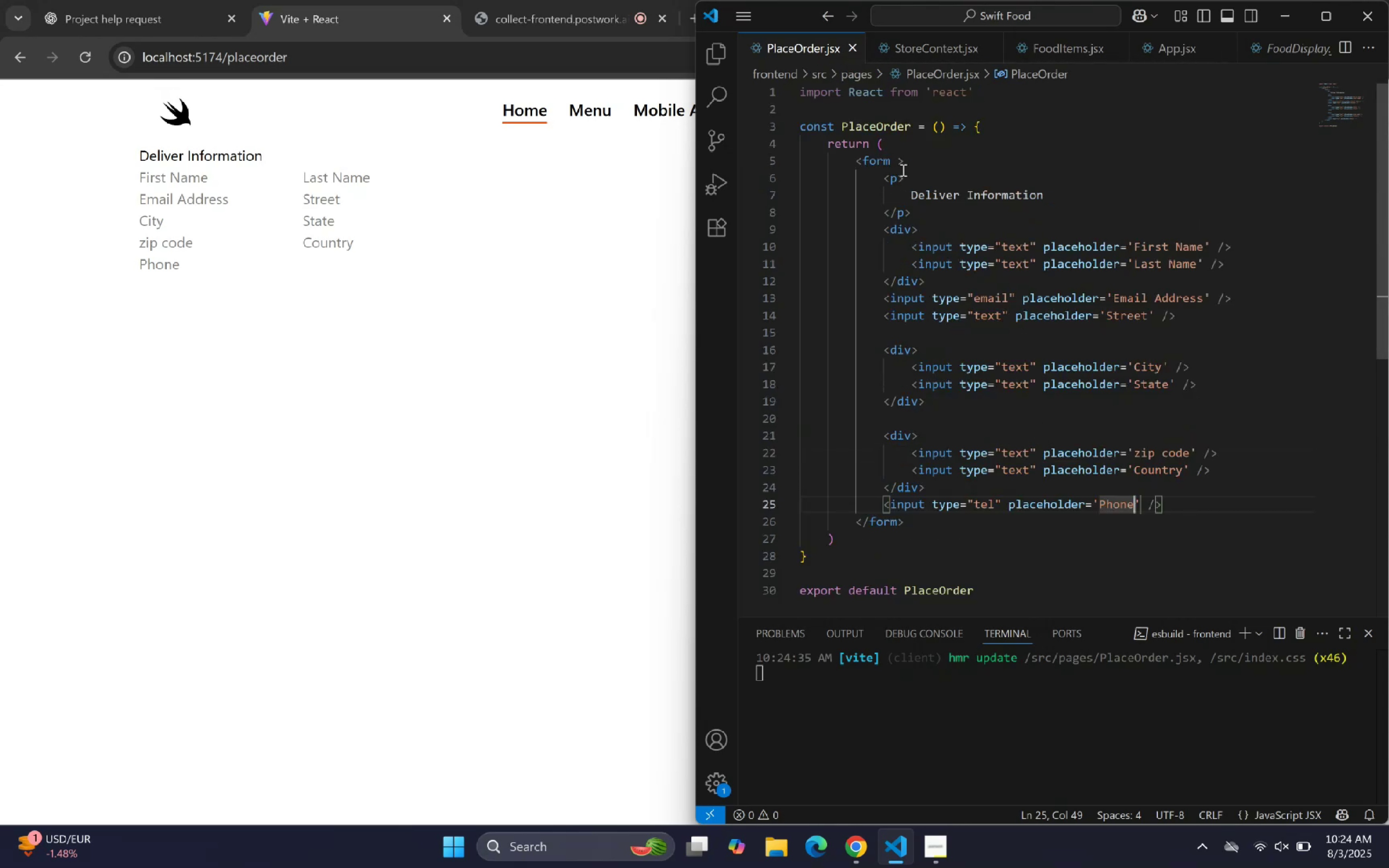 
double_click([895, 159])
 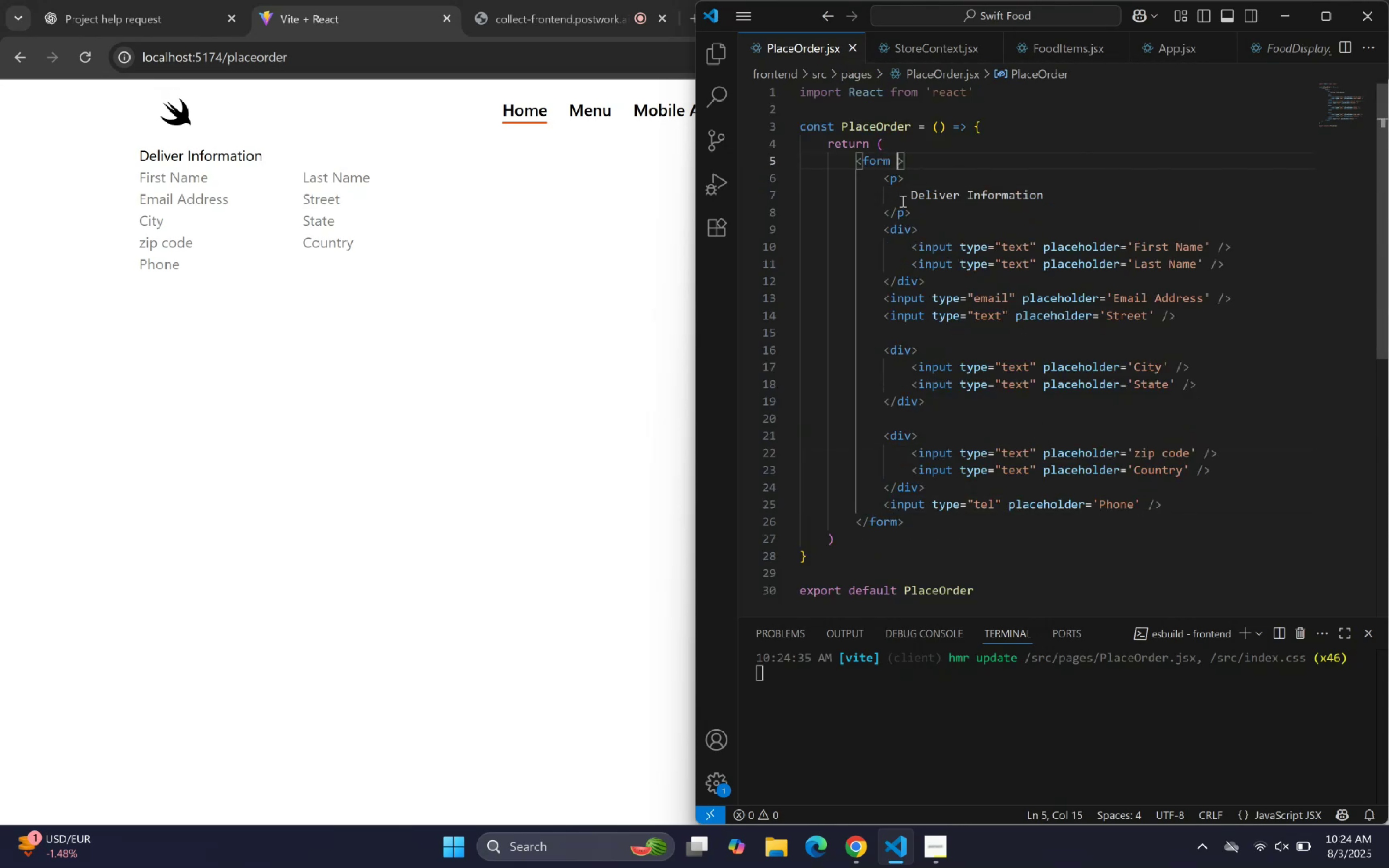 
type(clas)
 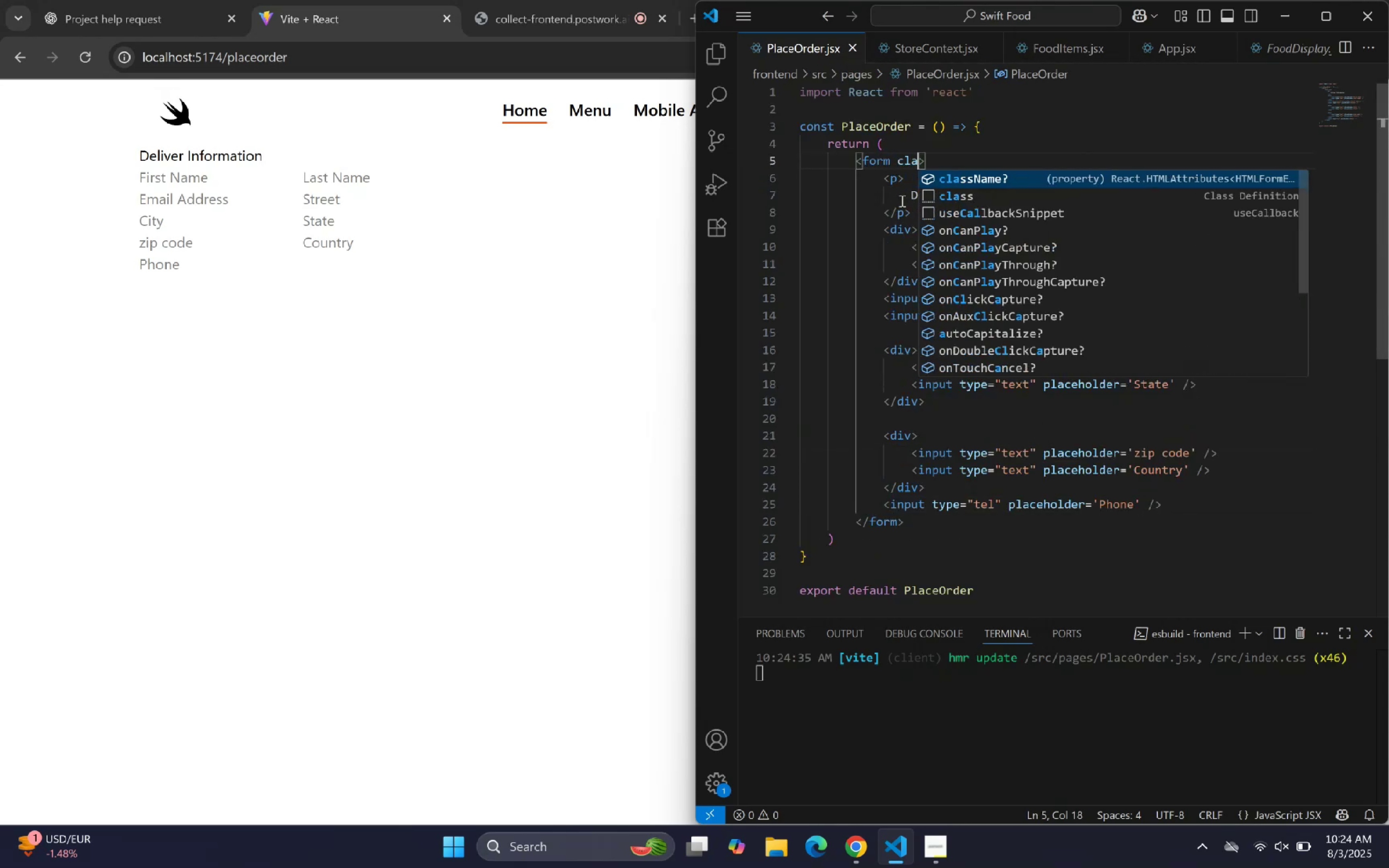 
key(Enter)
 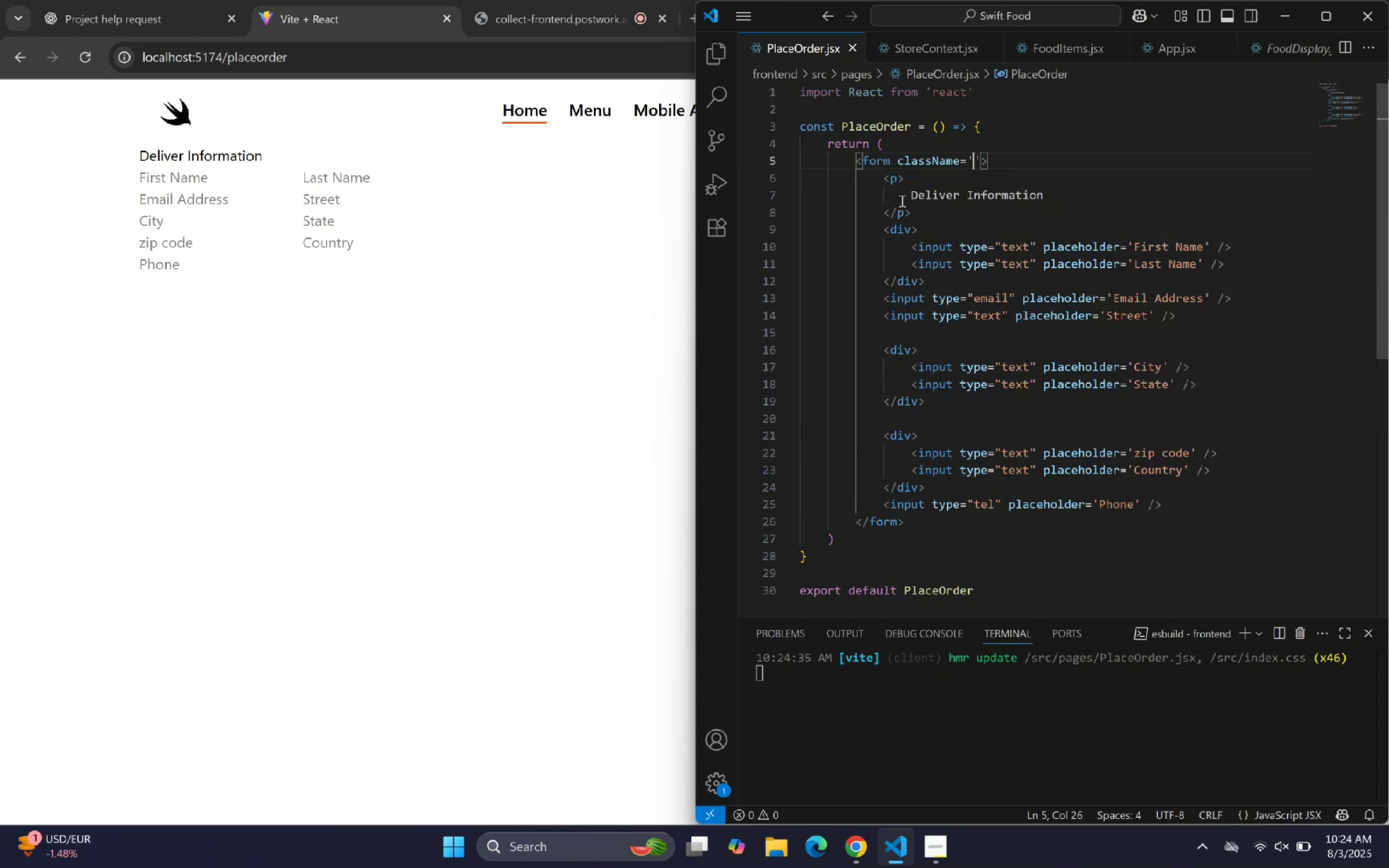 
type(bore)
key(Backspace)
type(der)
 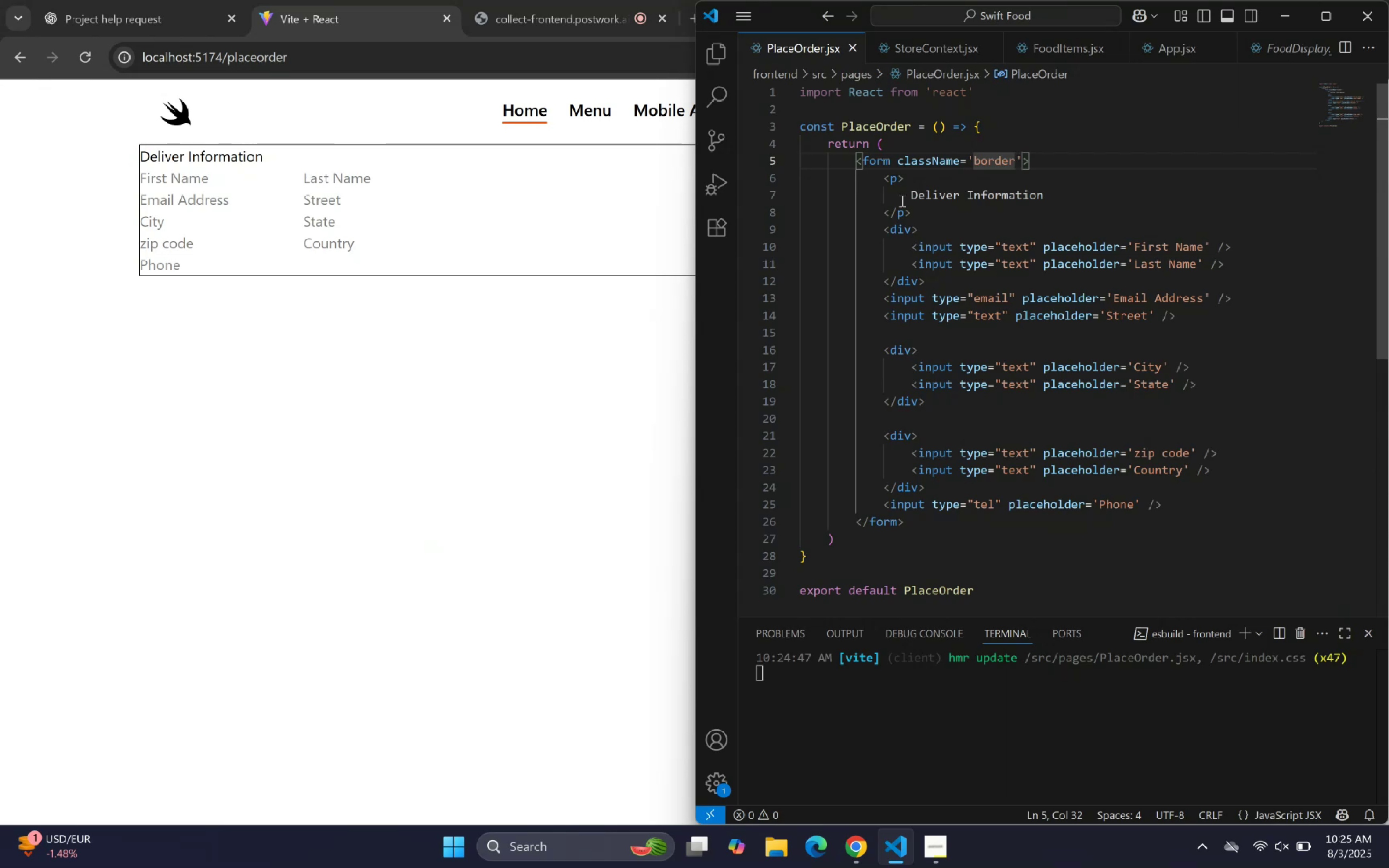 
wait(25.81)
 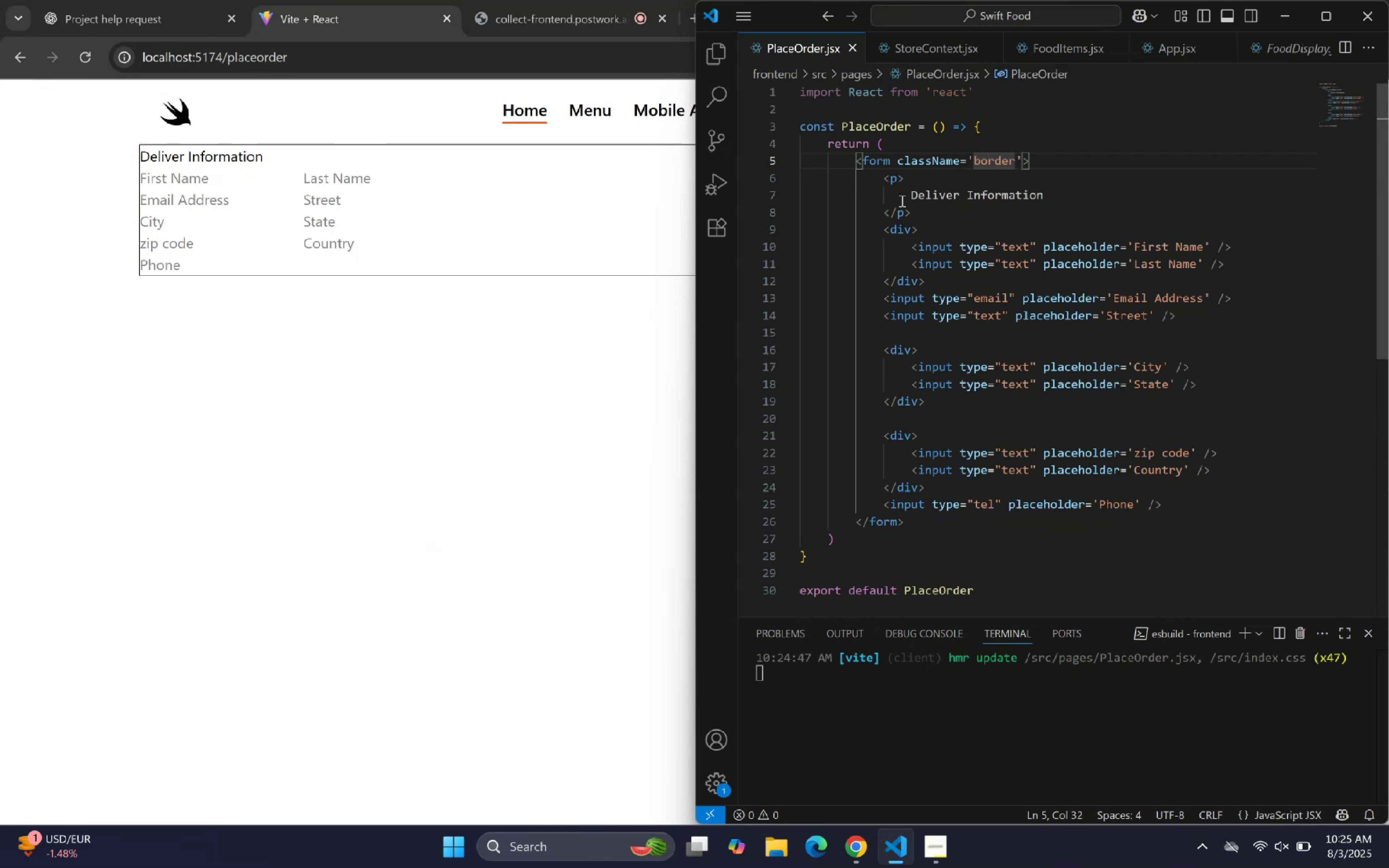 
left_click([947, 47])
 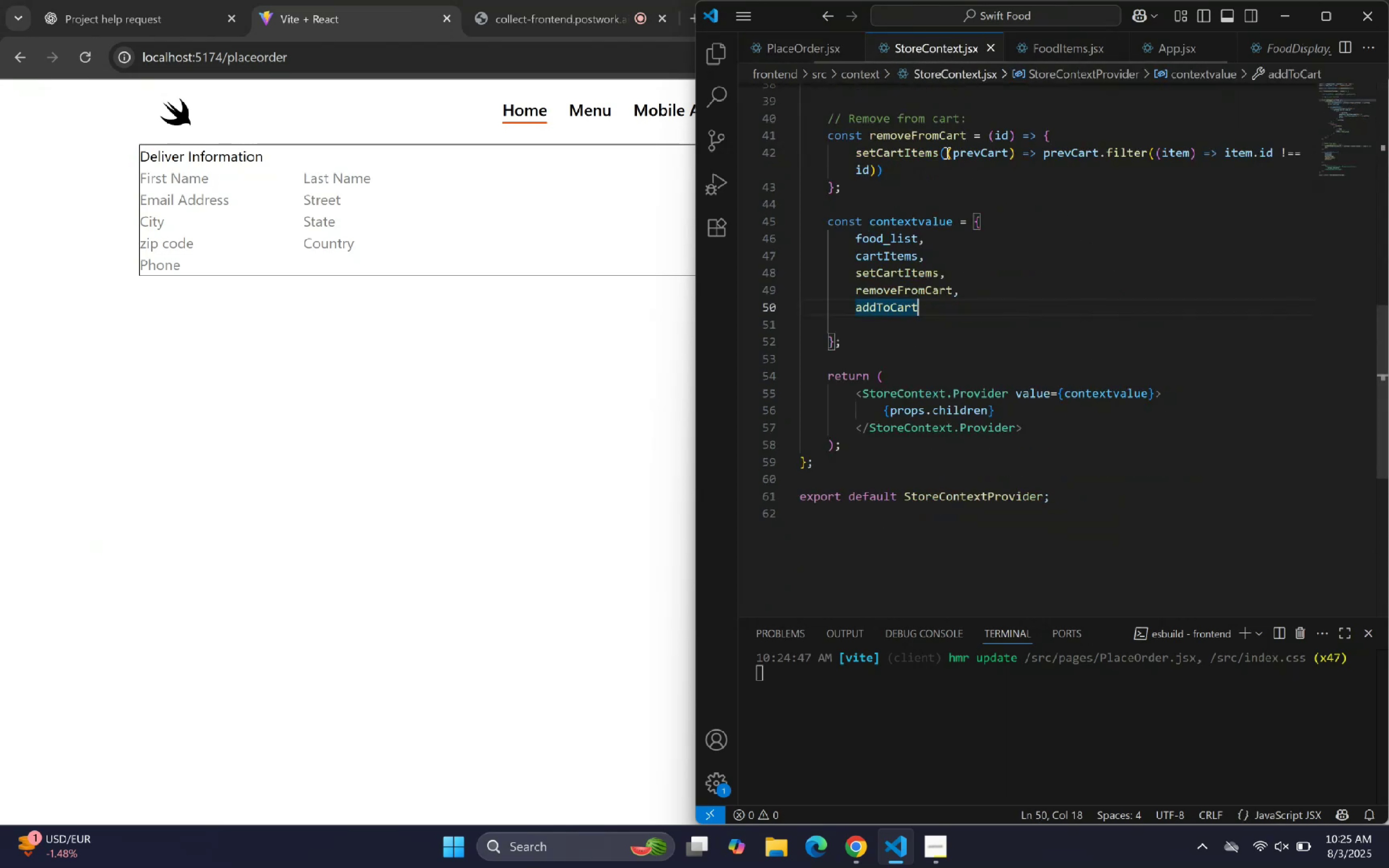 
scroll: coordinate [1071, 352], scroll_direction: none, amount: 0.0
 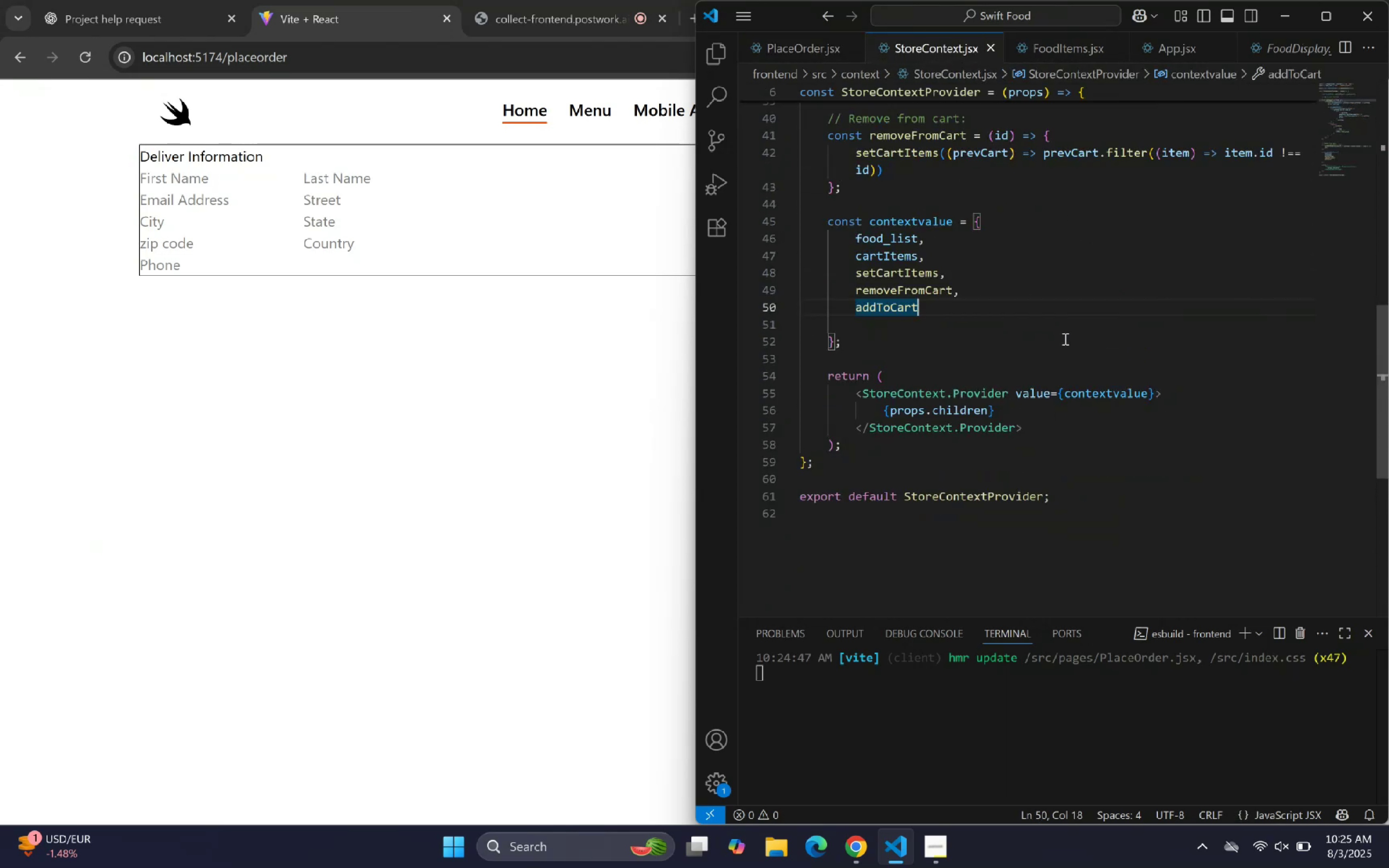 
scroll: coordinate [1060, 323], scroll_direction: up, amount: 12.0
 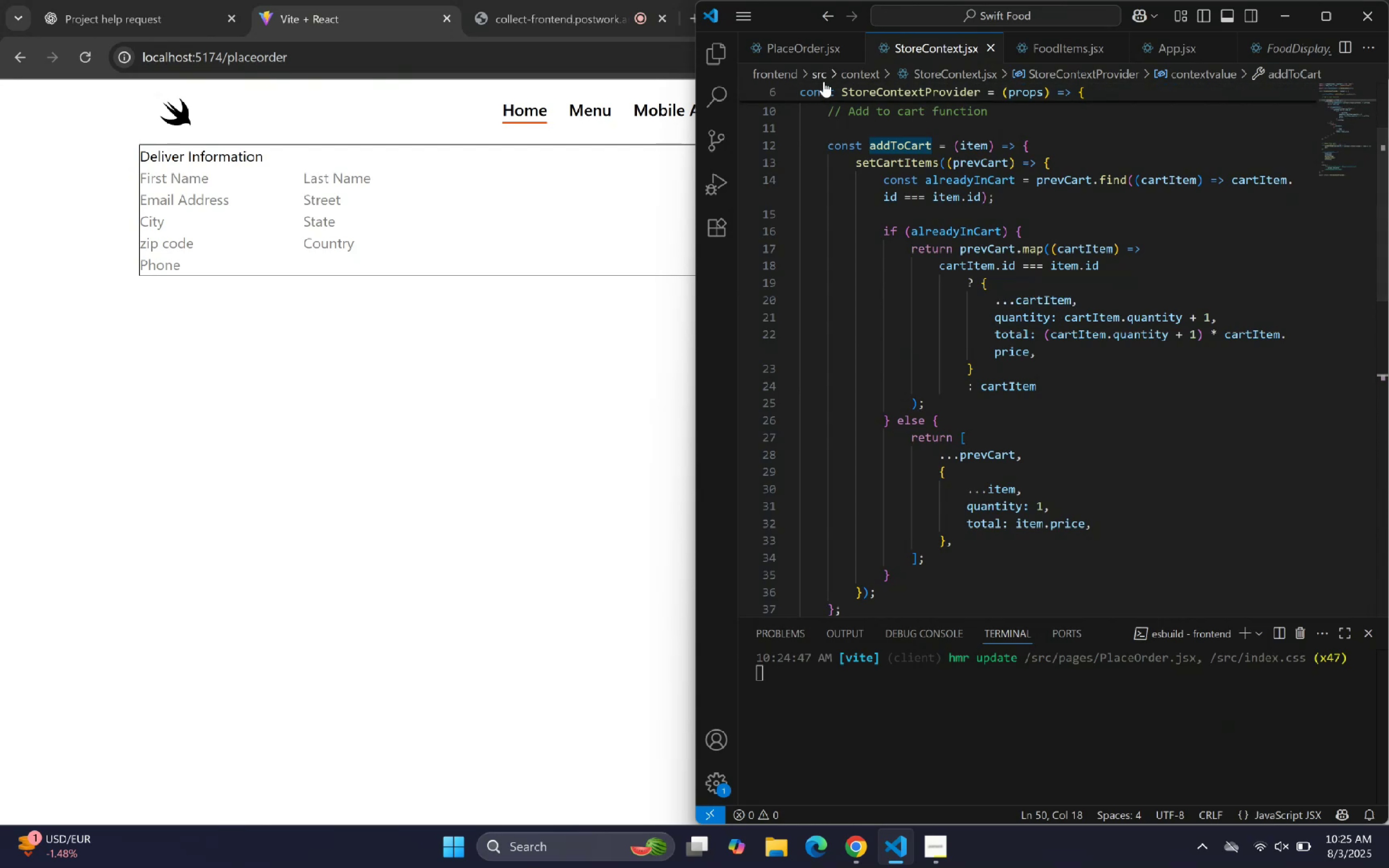 
wait(6.59)
 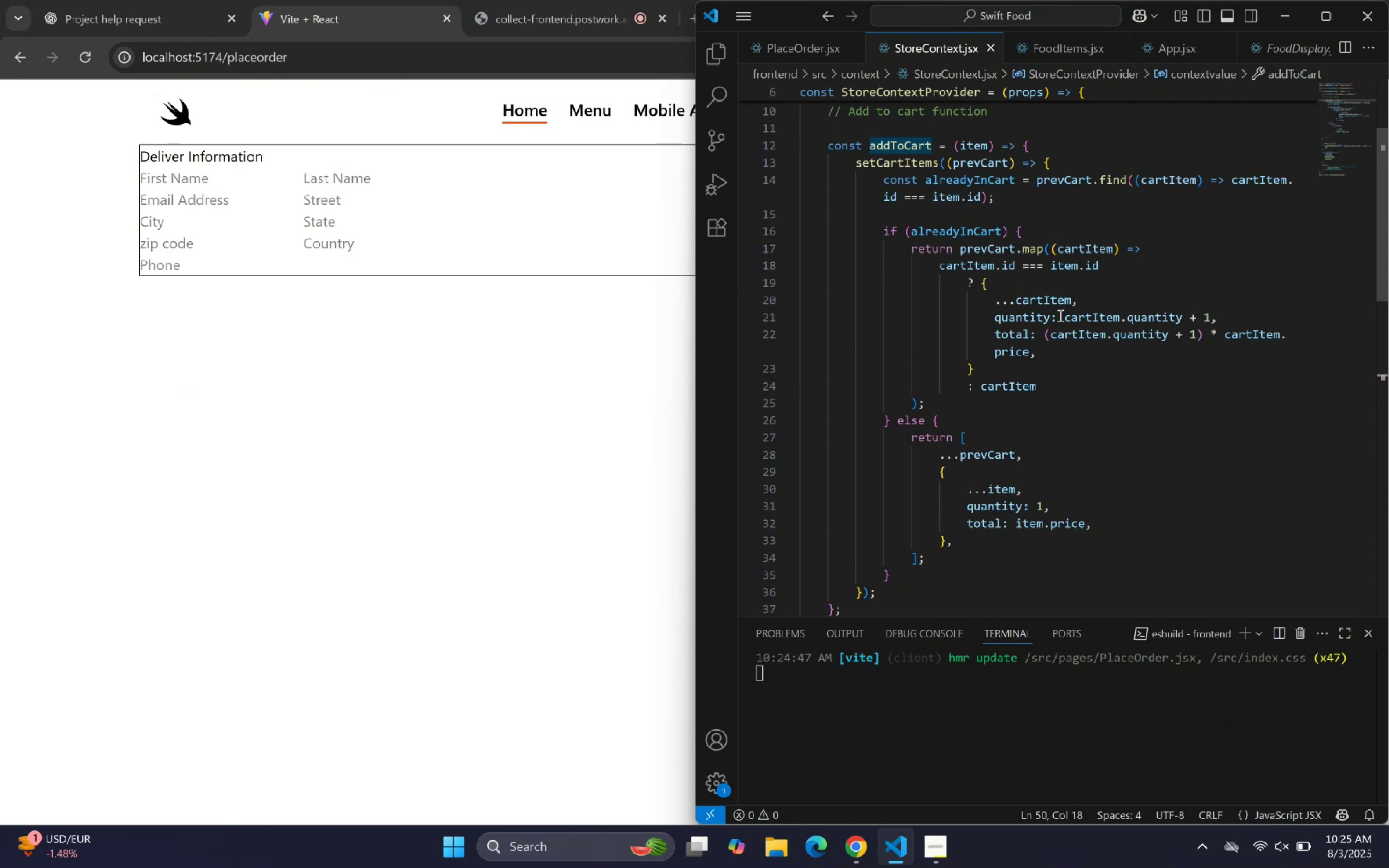 
left_click([786, 53])
 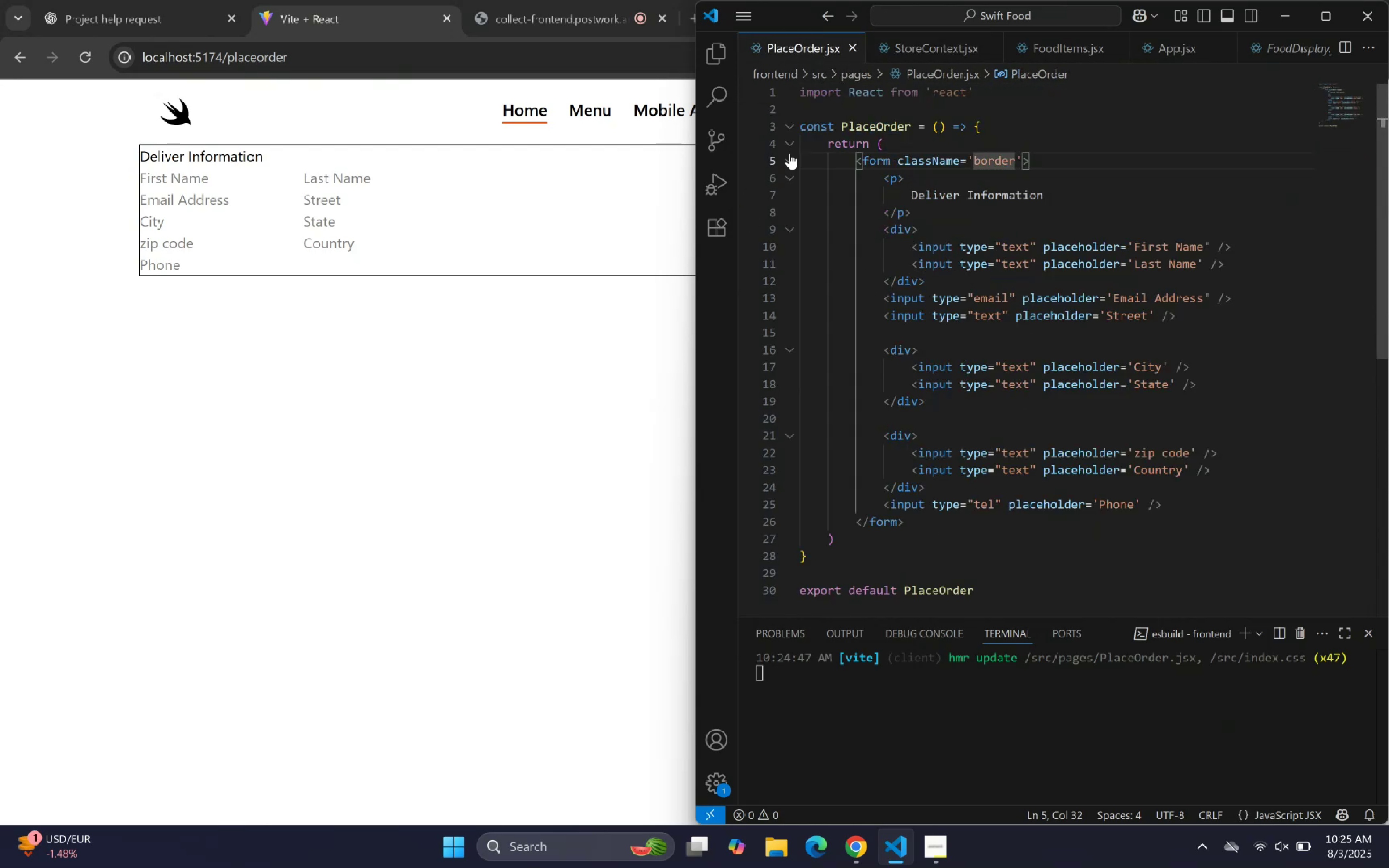 
left_click([790, 163])
 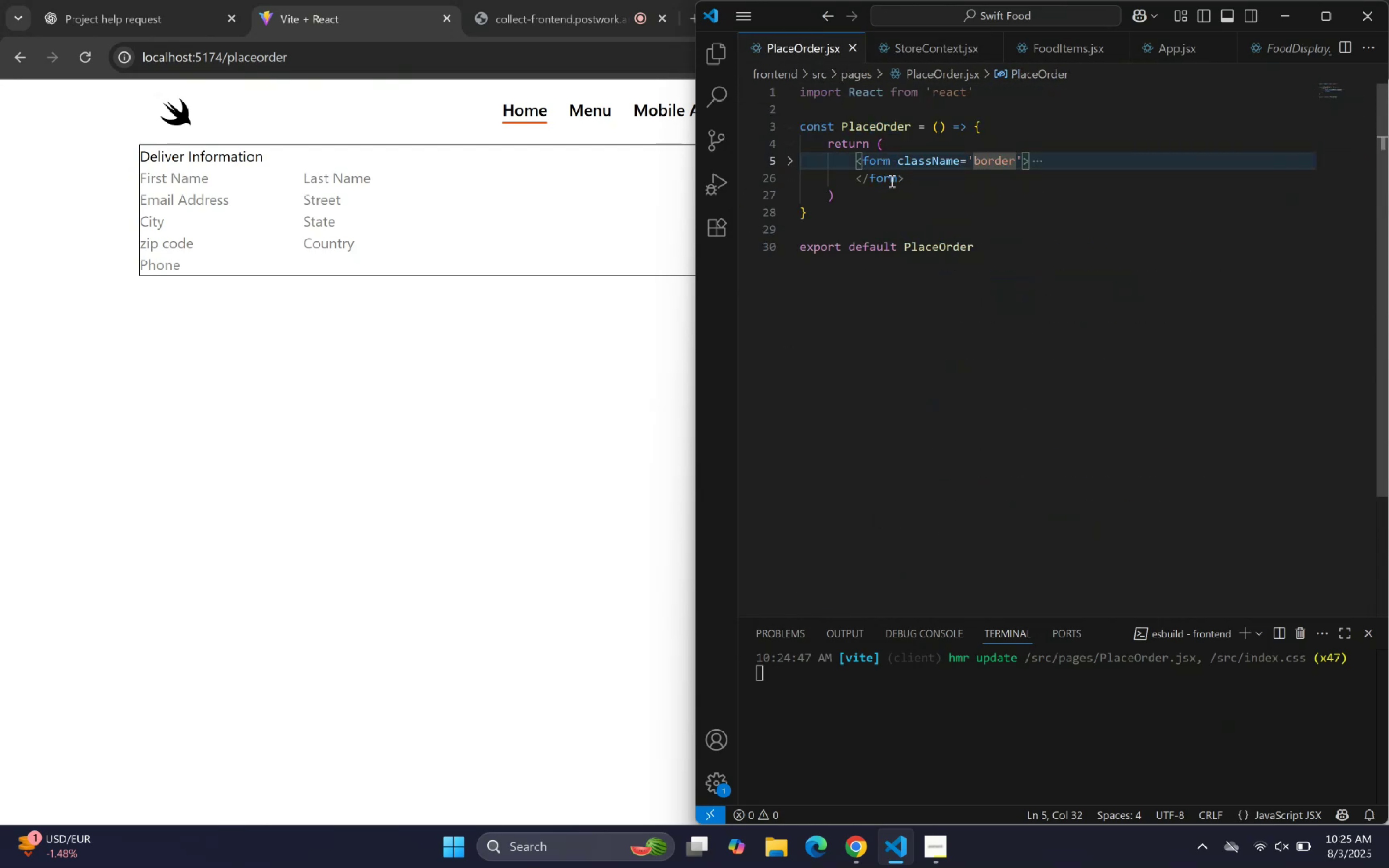 
left_click_drag(start_coordinate=[909, 180], to_coordinate=[856, 166])
 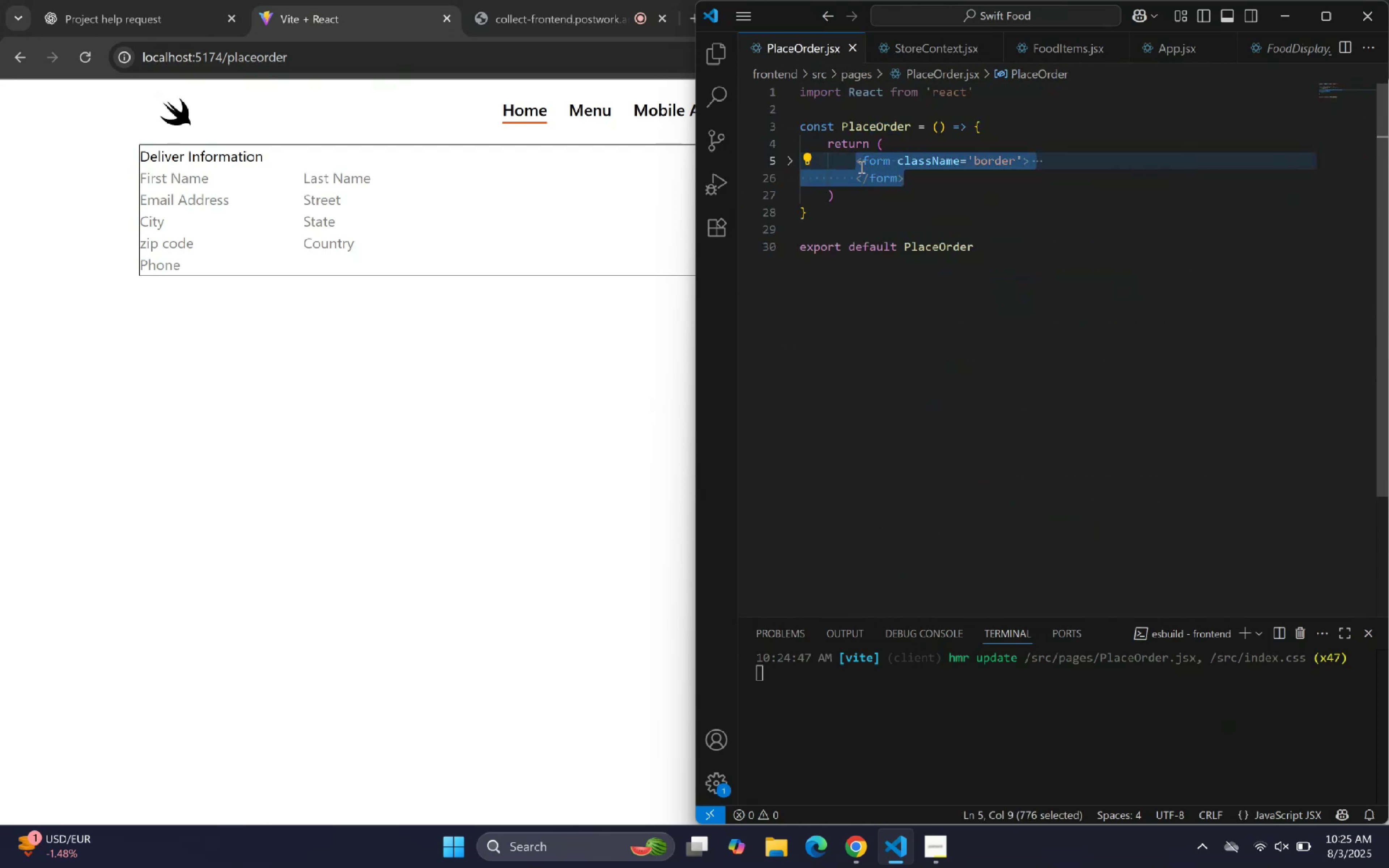 
key(Control+C)
 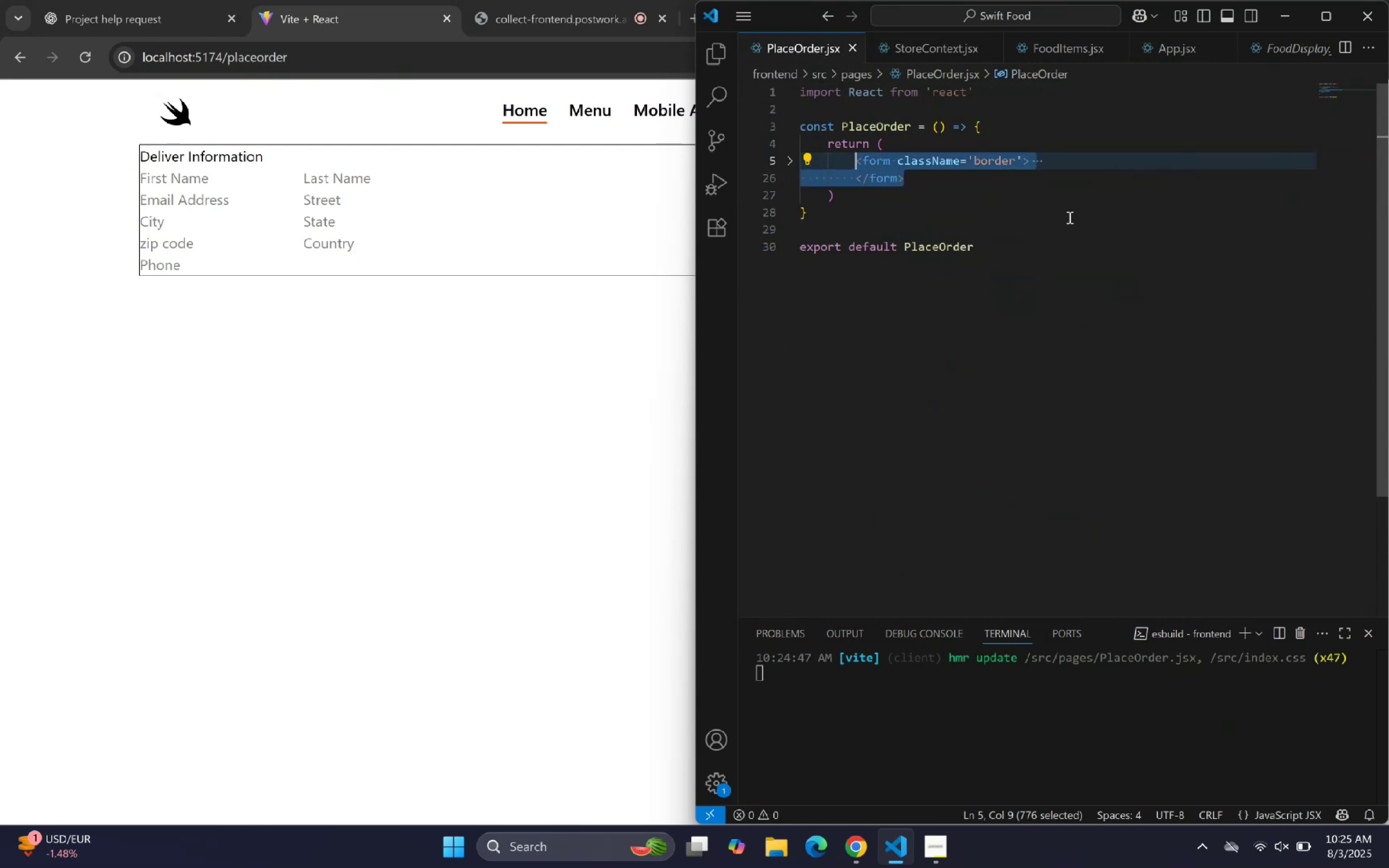 
key(Control+C)
 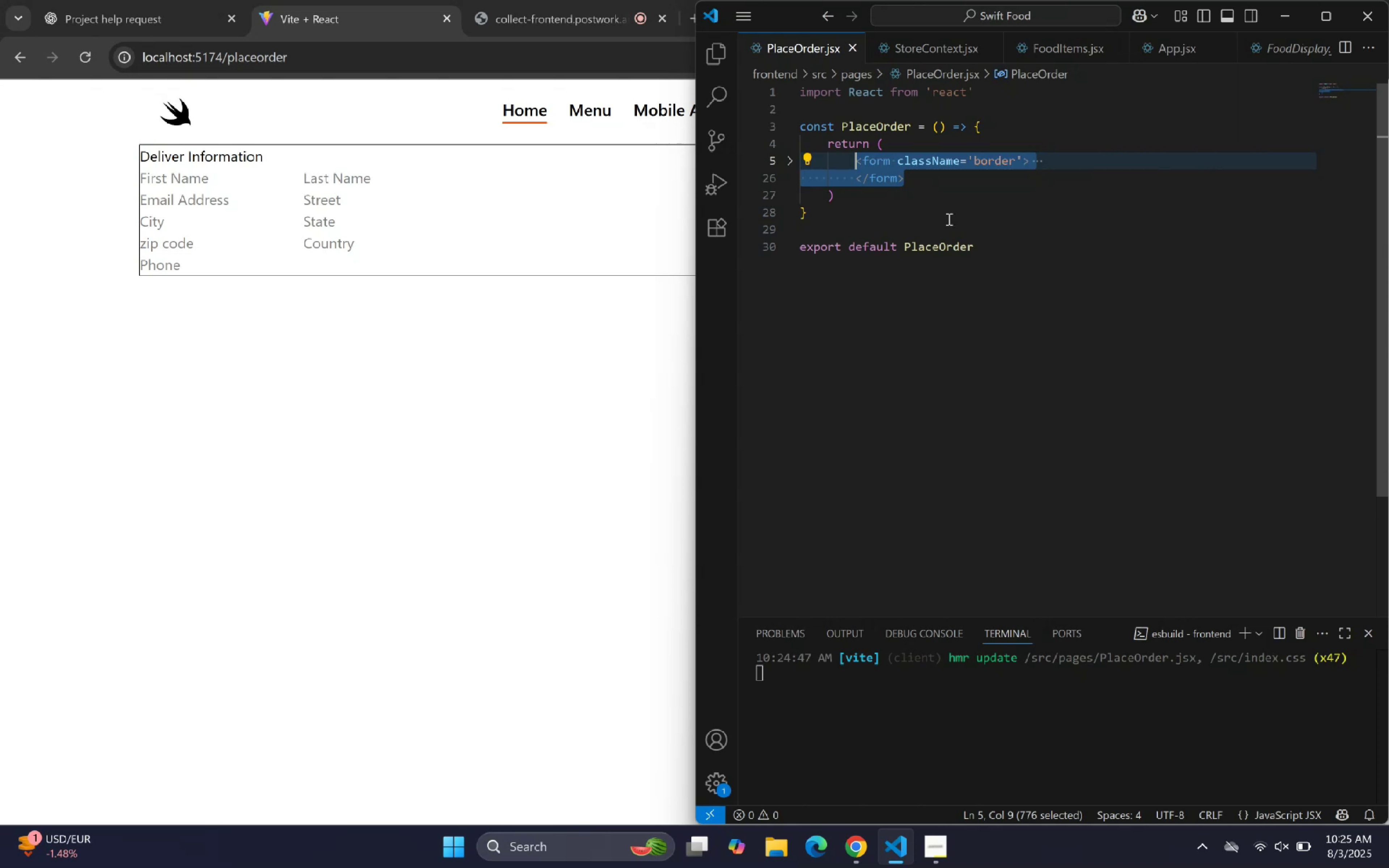 
key(Control+C)
 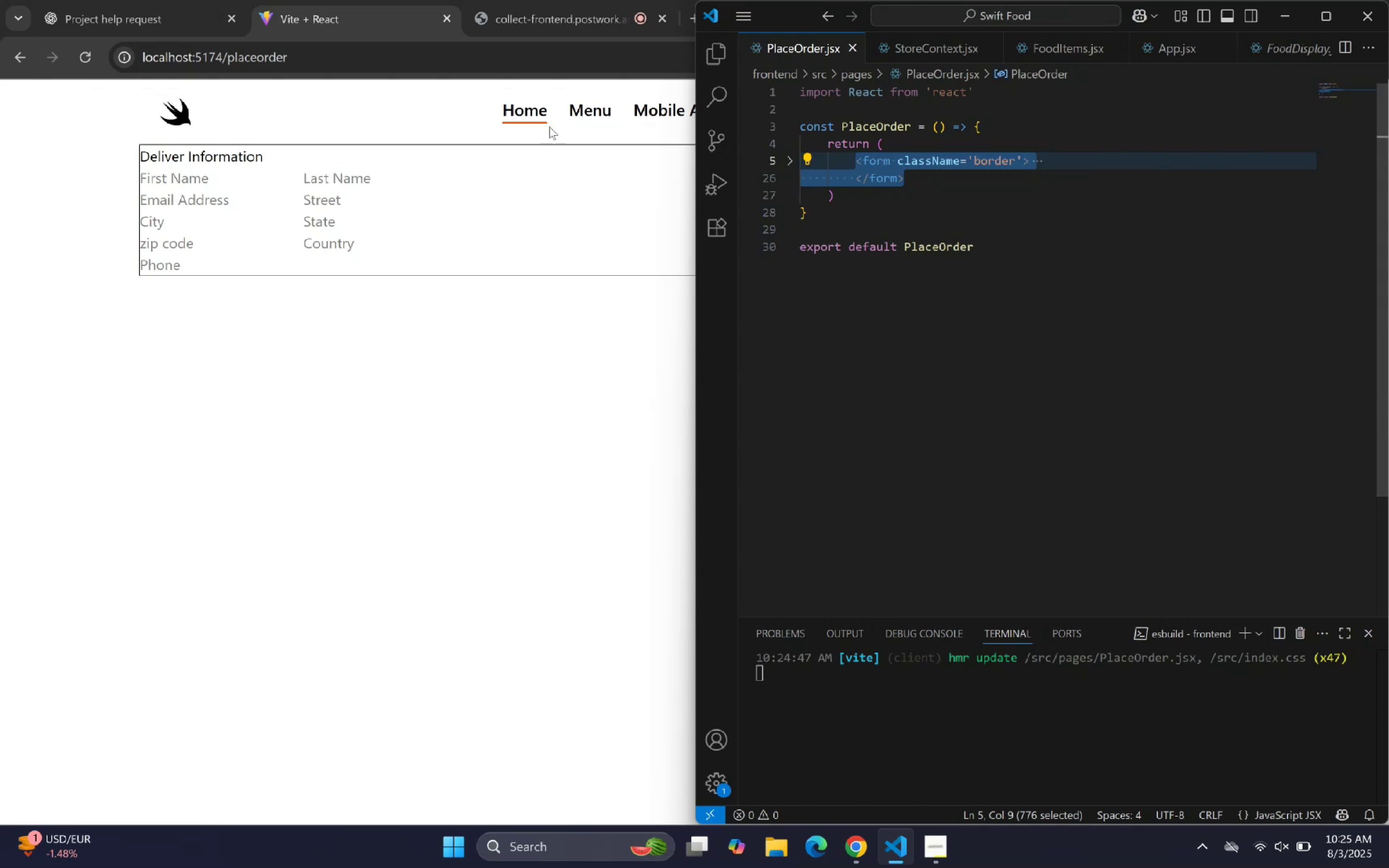 
key(Control+C)
 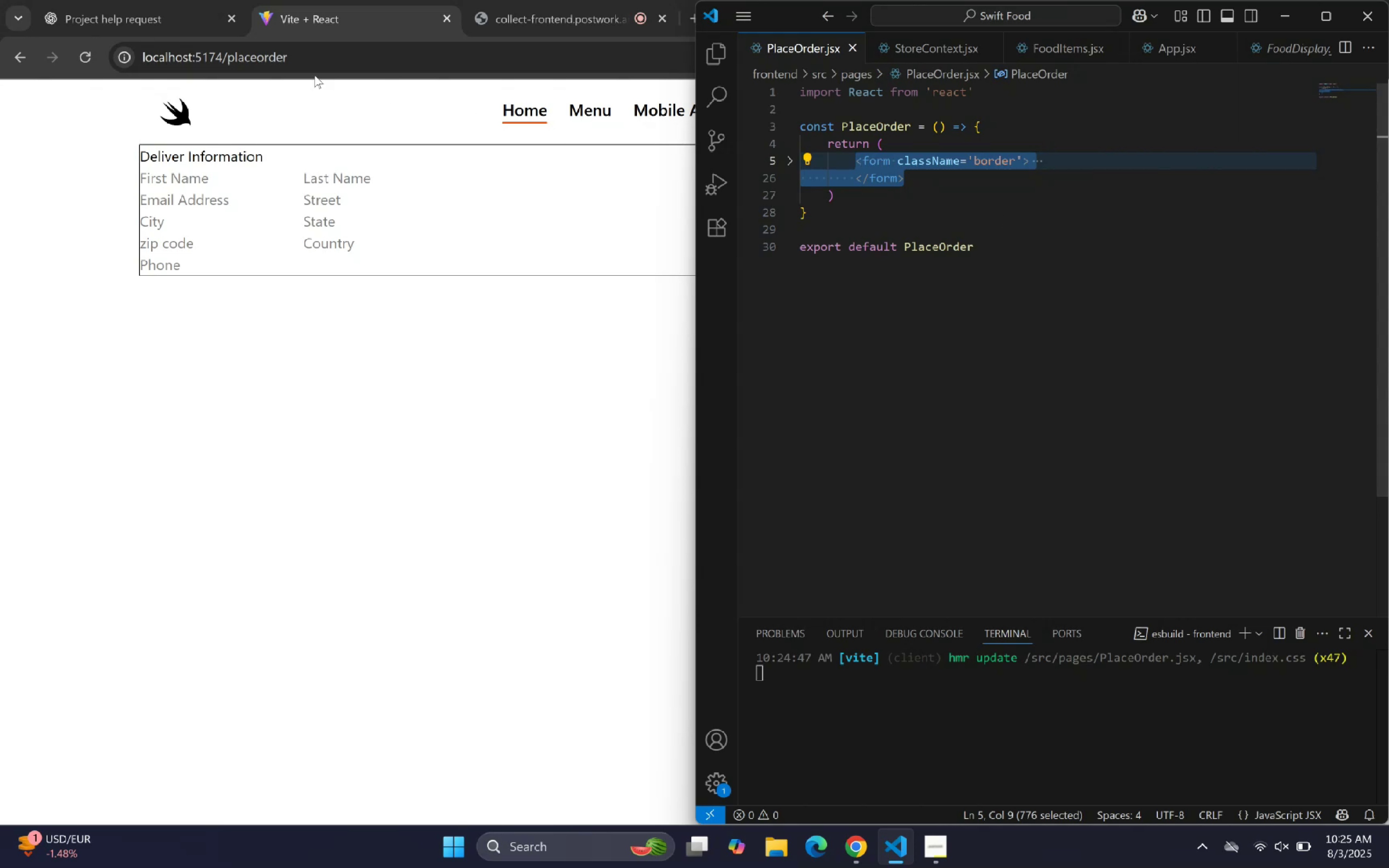 
key(Control+C)
 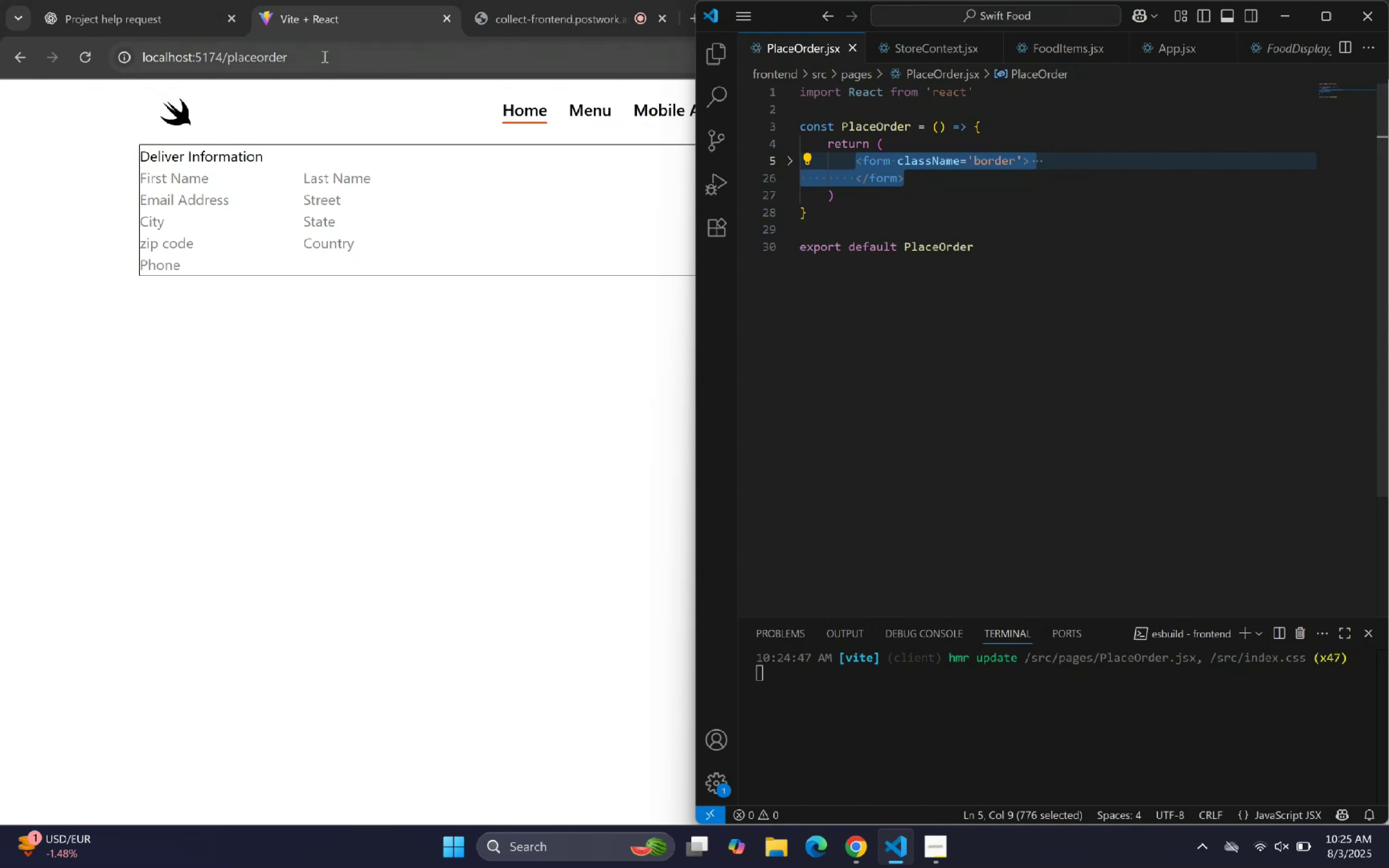 
key(Control+C)
 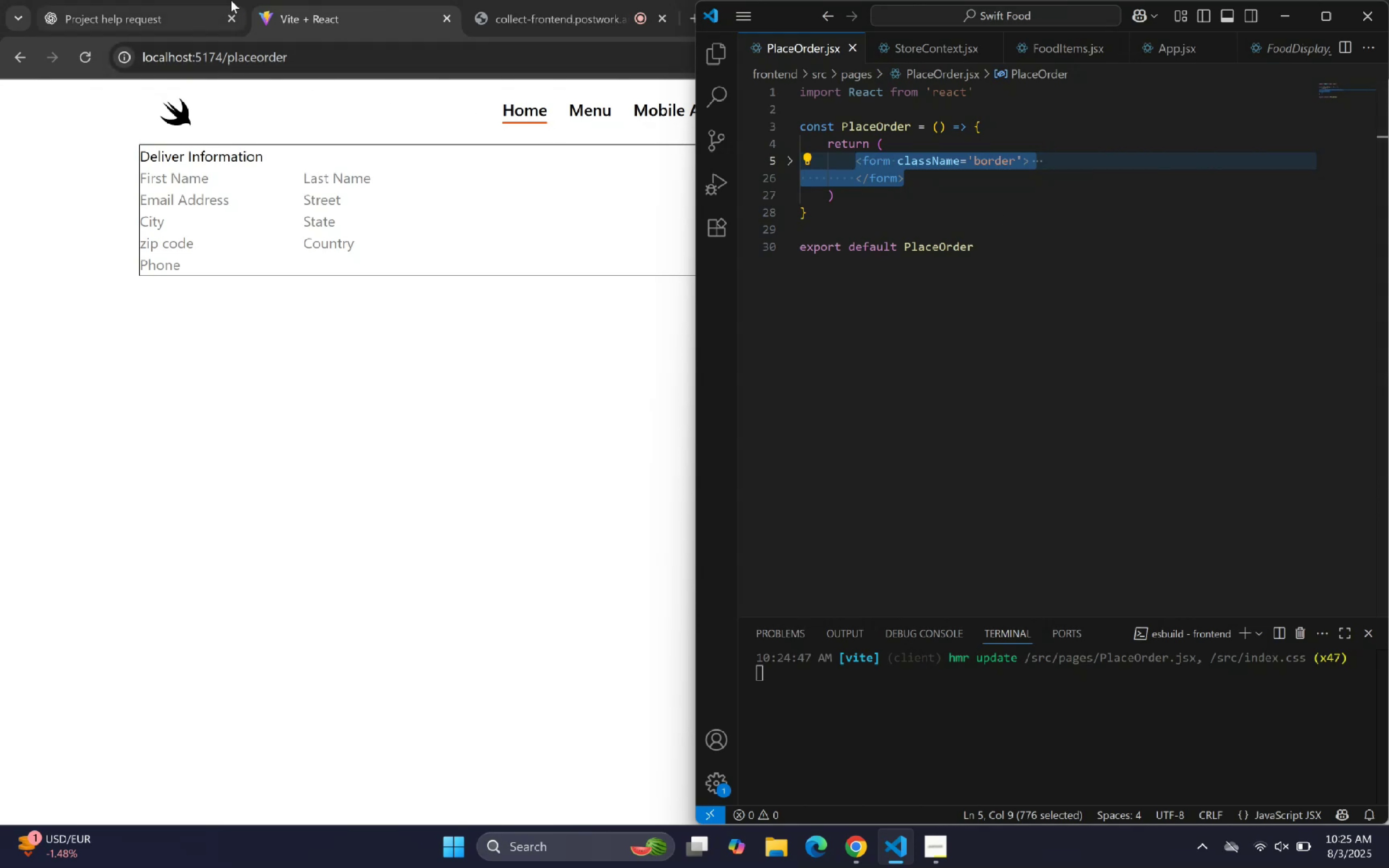 
left_click([109, 22])
 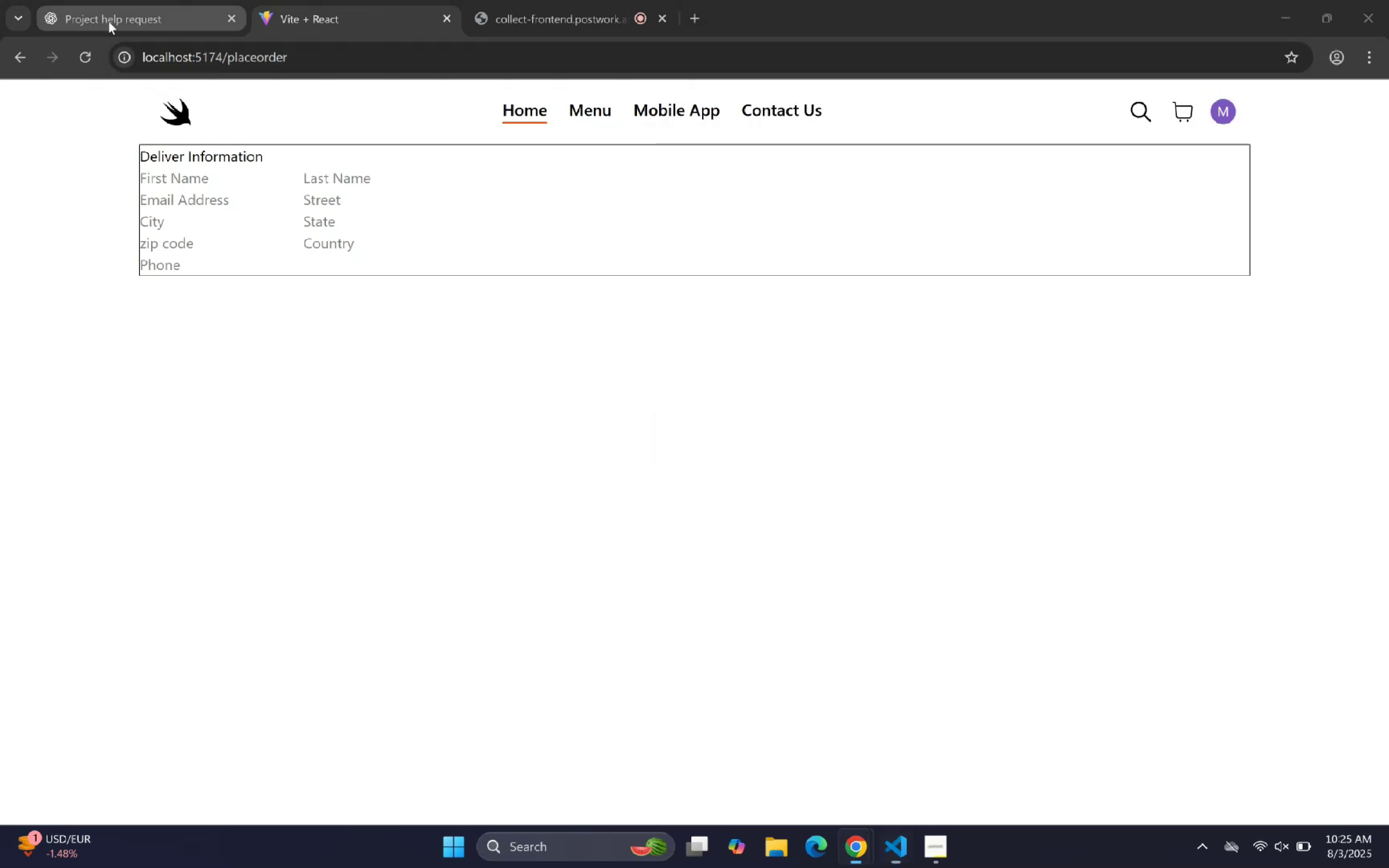 
scroll: coordinate [641, 510], scroll_direction: down, amount: 9.0
 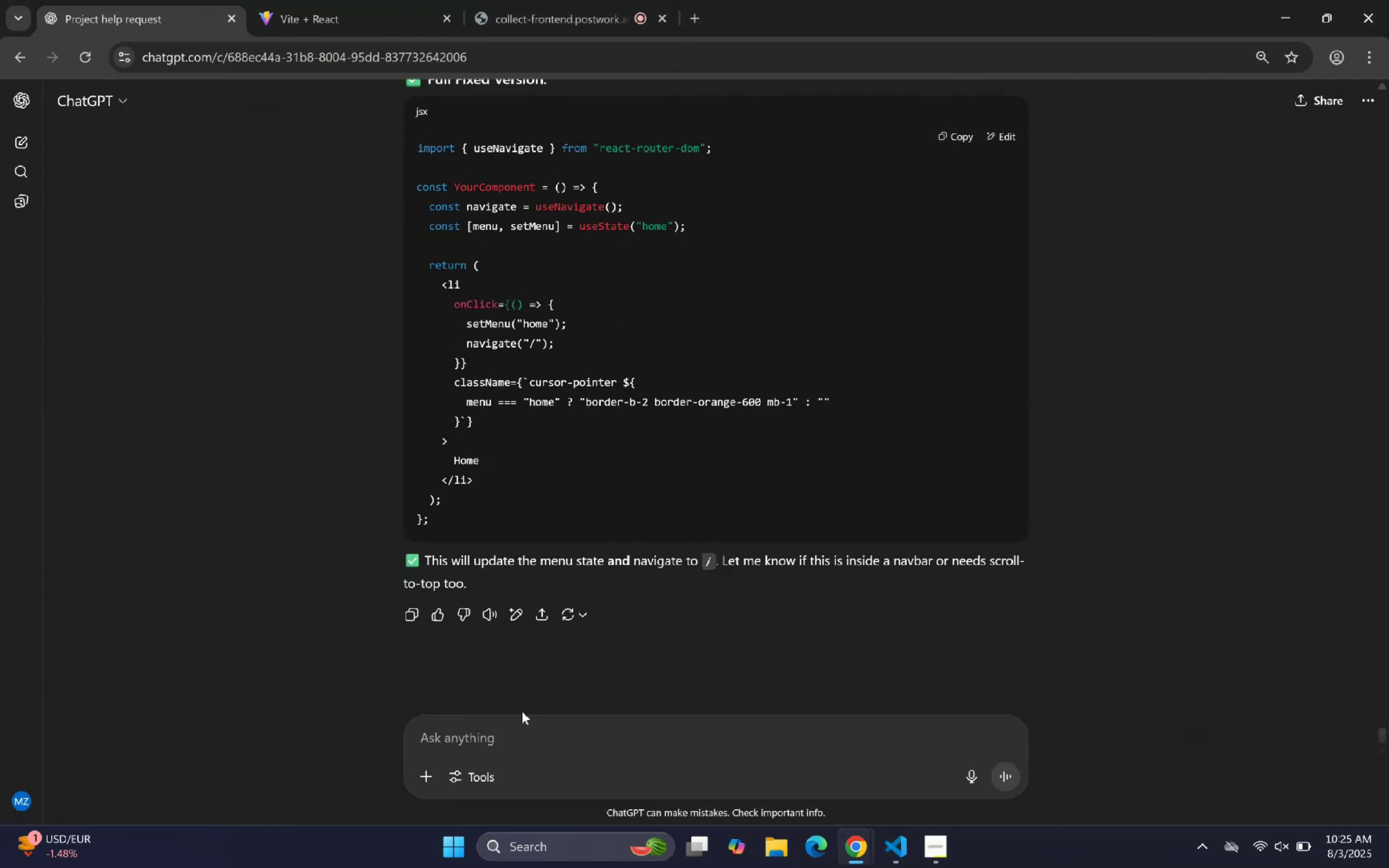 
left_click([520, 733])
 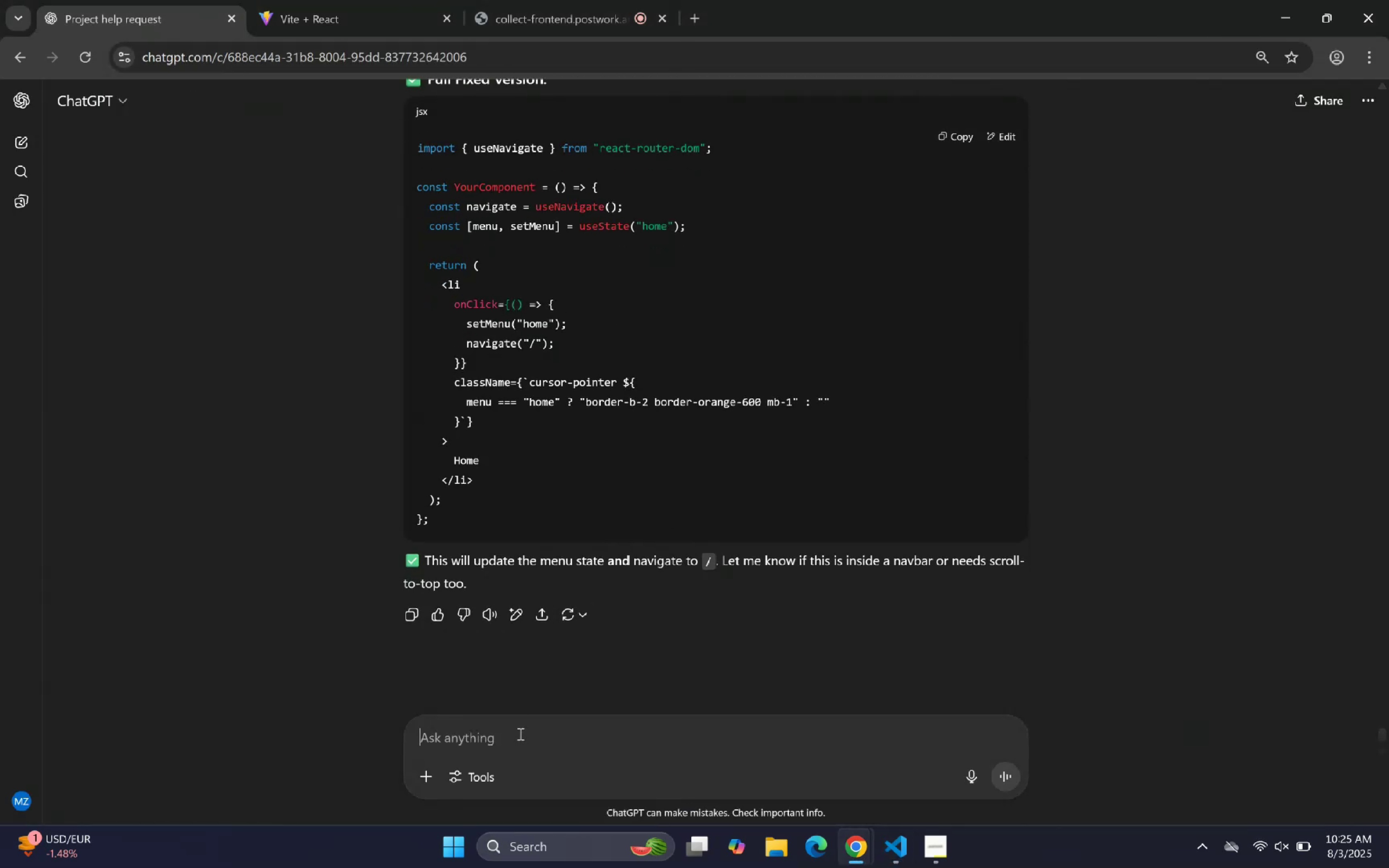 
type(Slighly apply tailwind:)
 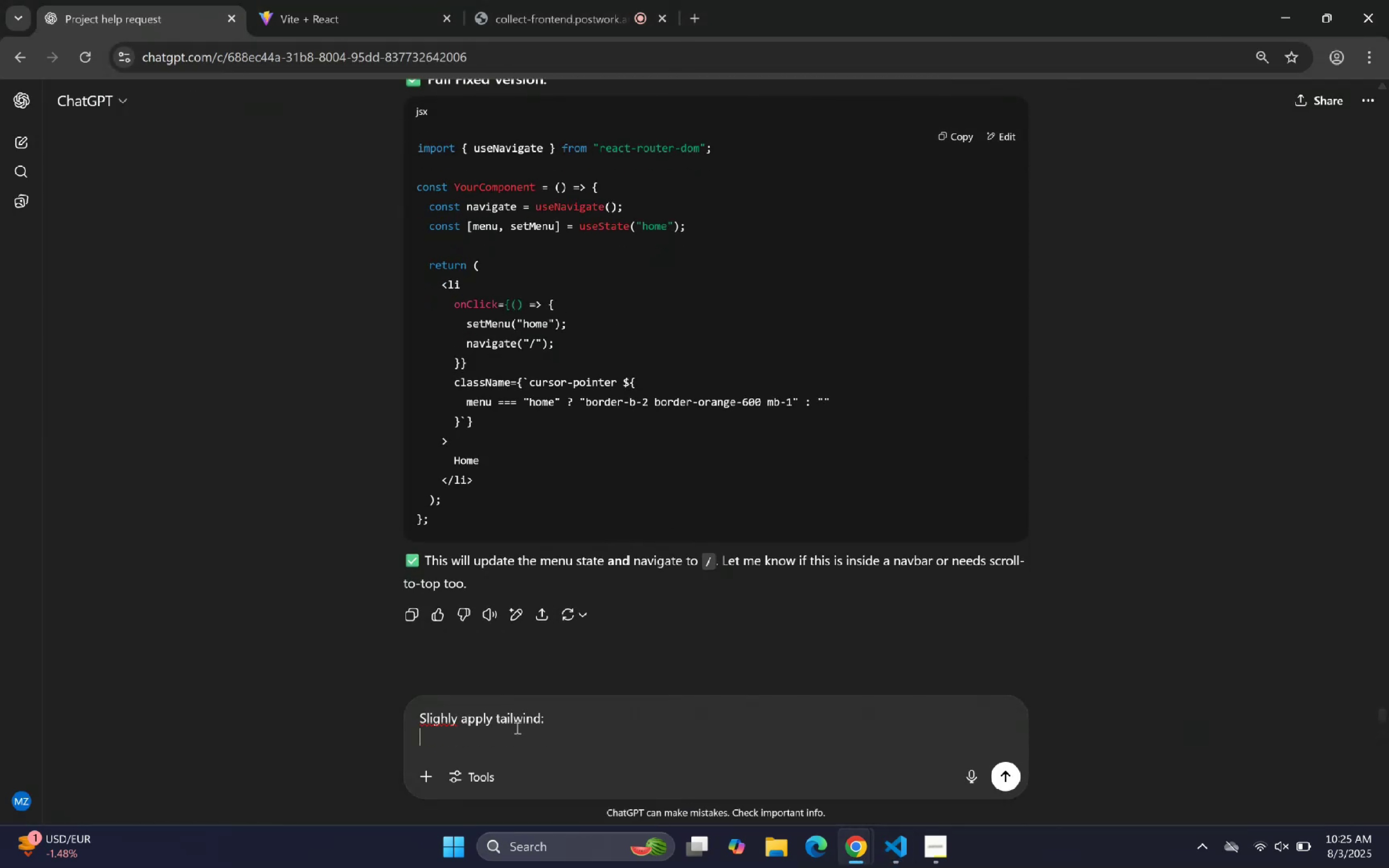 
key(Shift+Enter)
 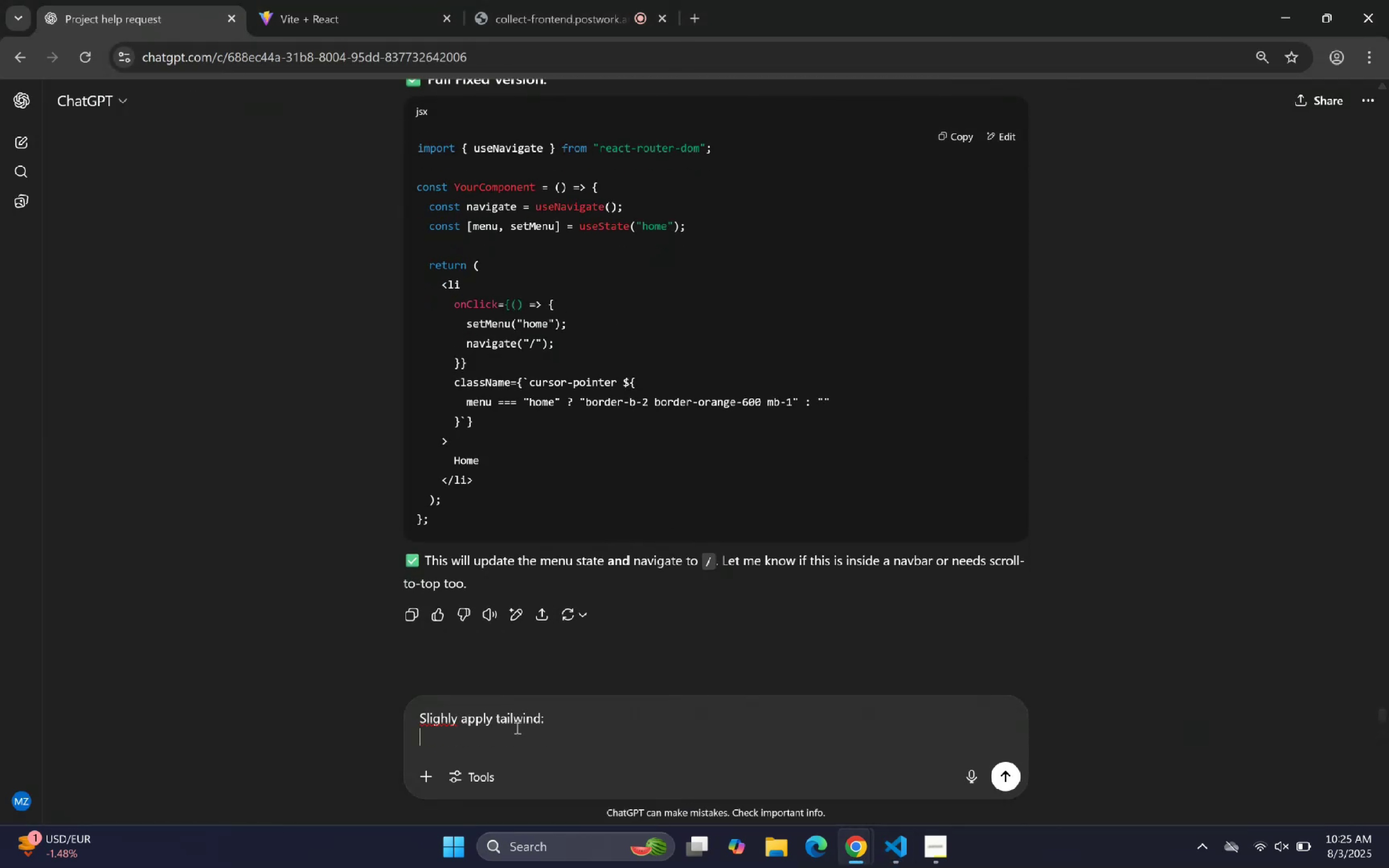 
key(Control+ControlLeft)
 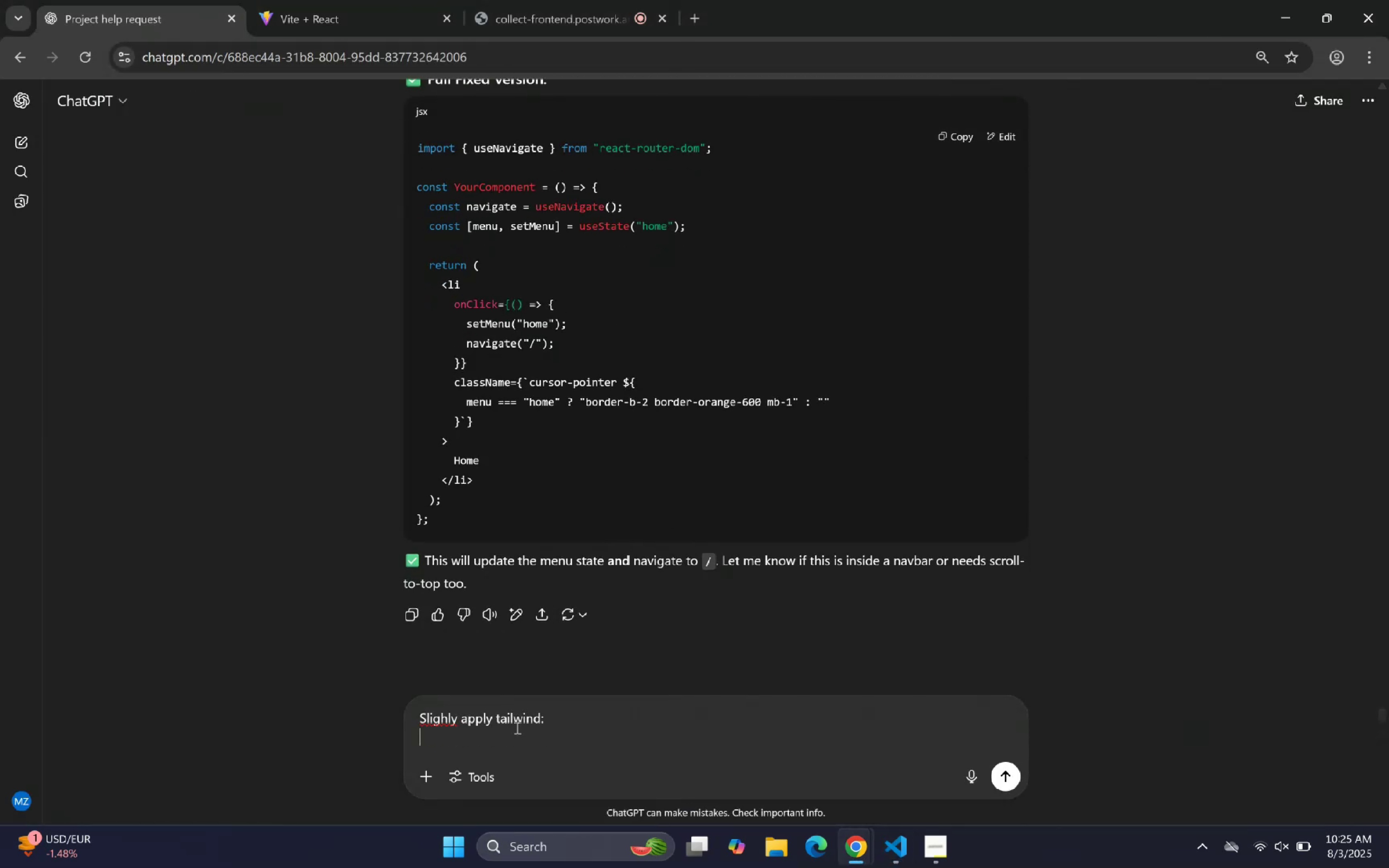 
key(Control+V)
 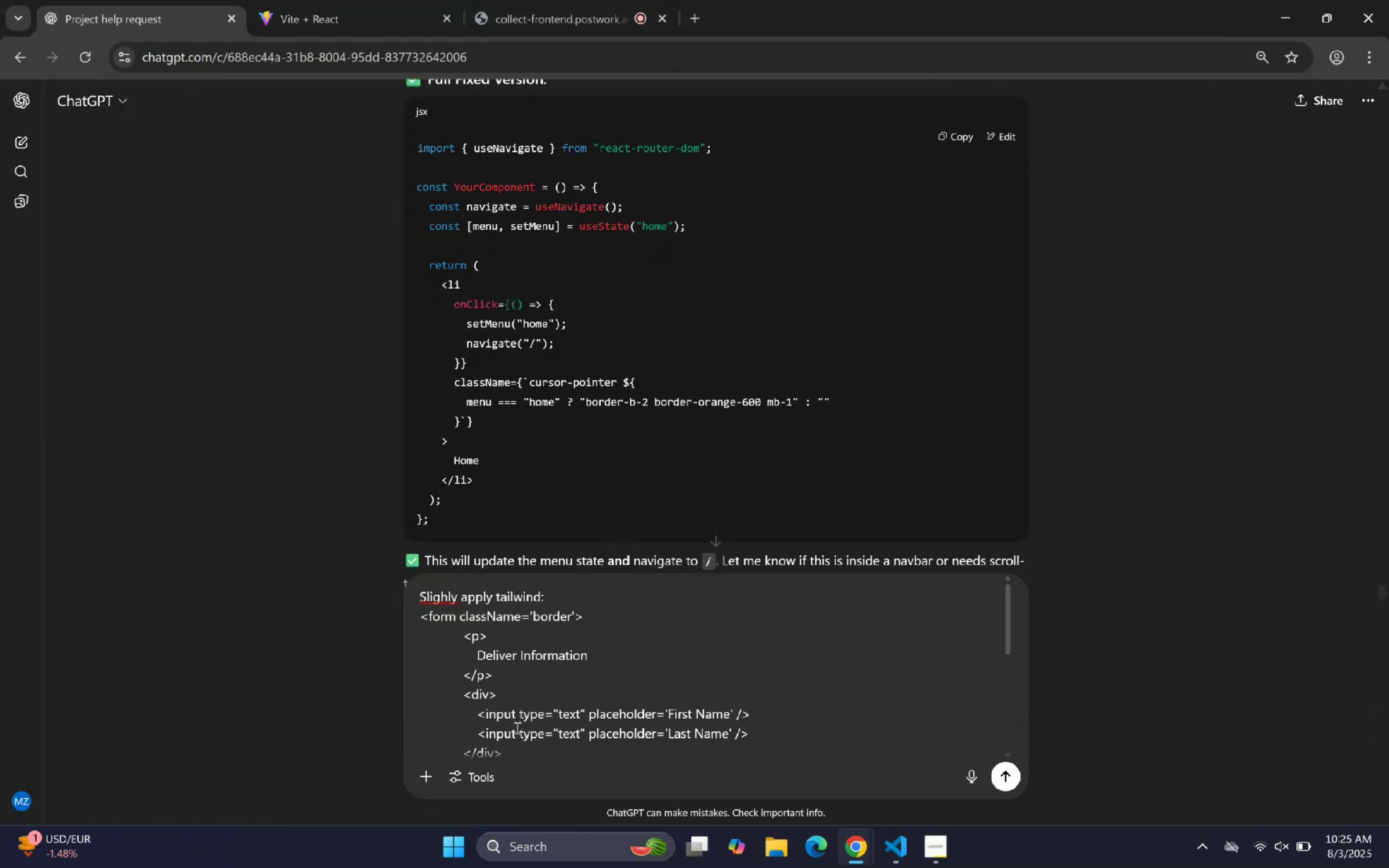 
key(Enter)
 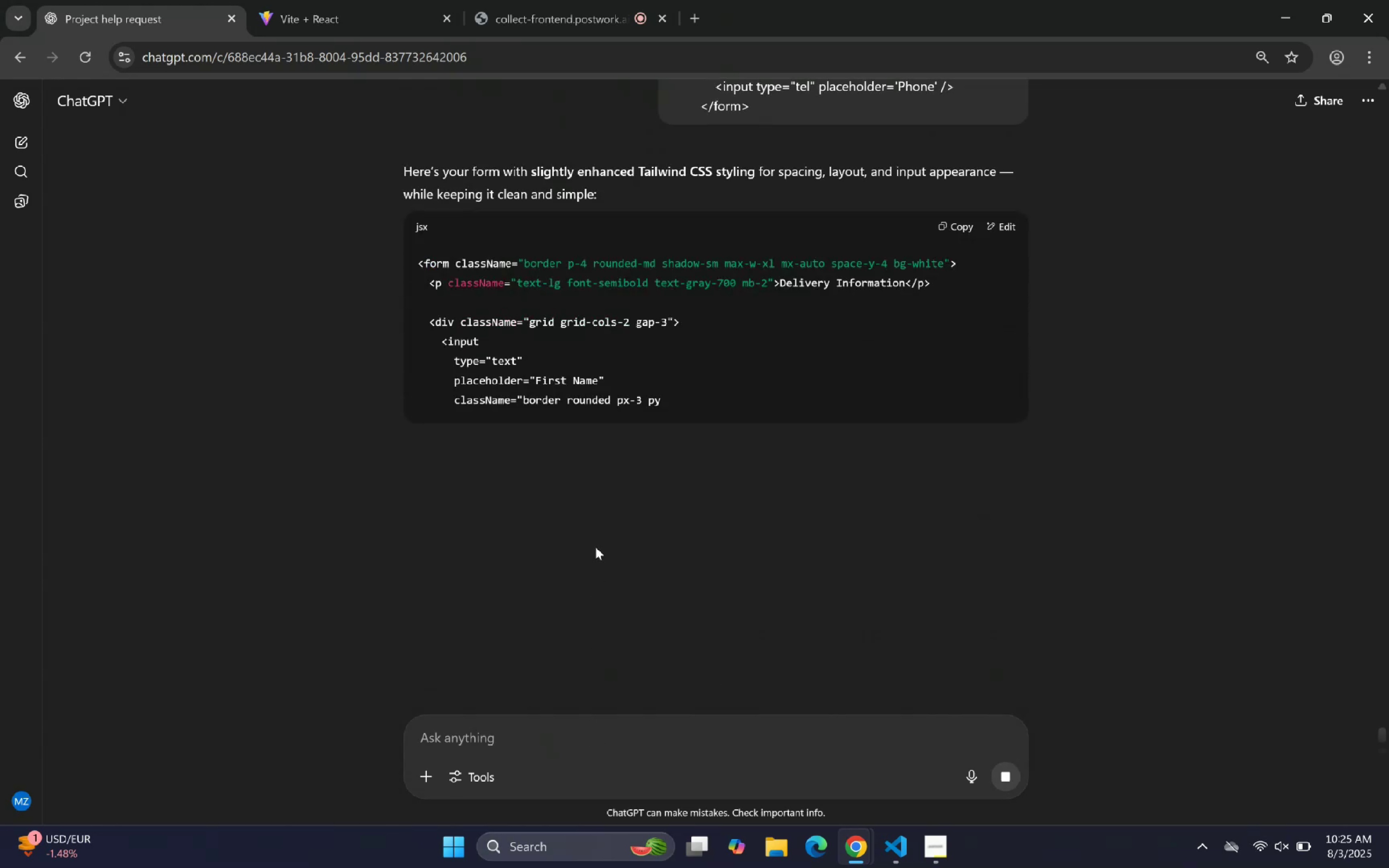 
wait(5.72)
 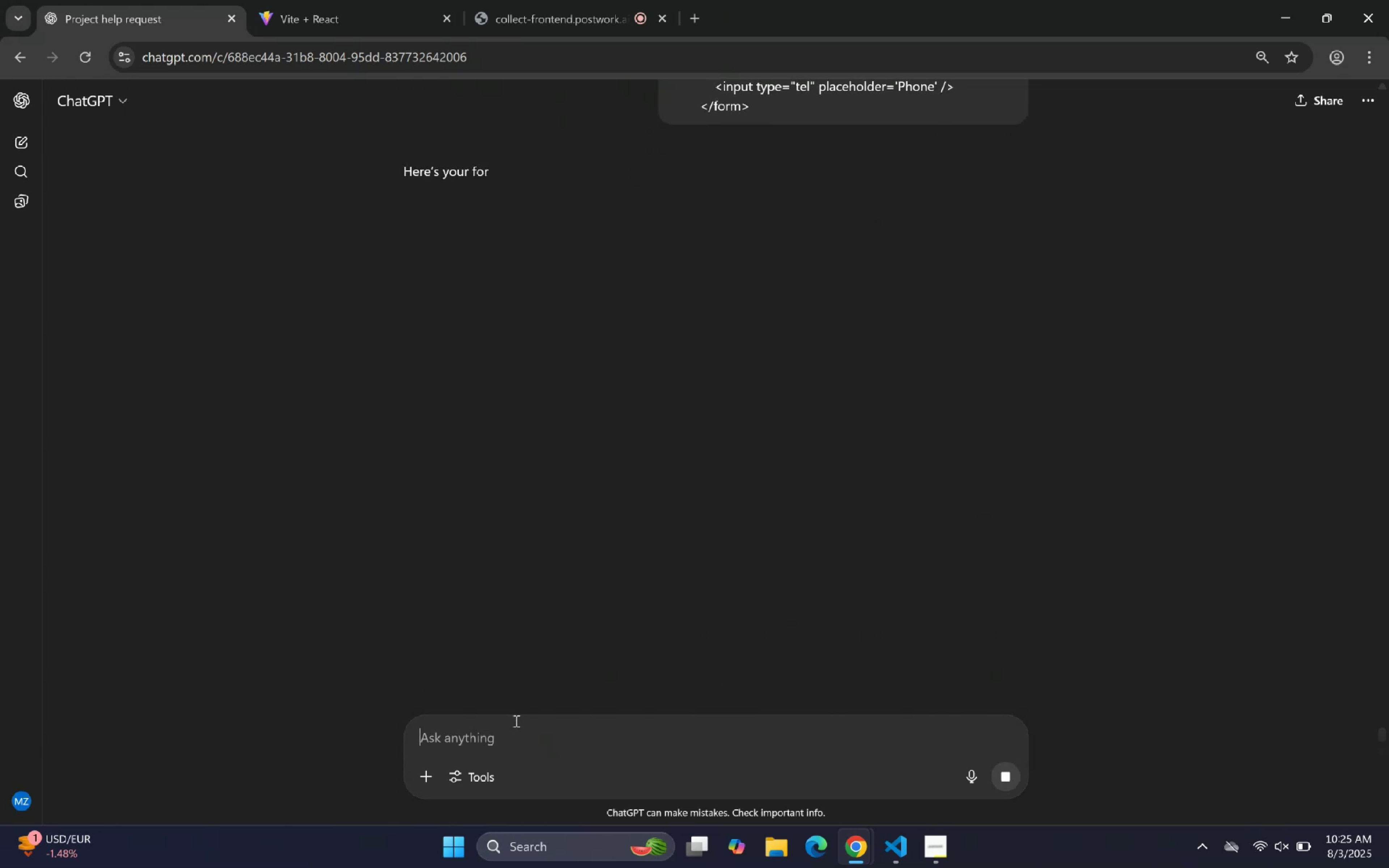 
scroll: coordinate [697, 643], scroll_direction: down, amount: 62.0
 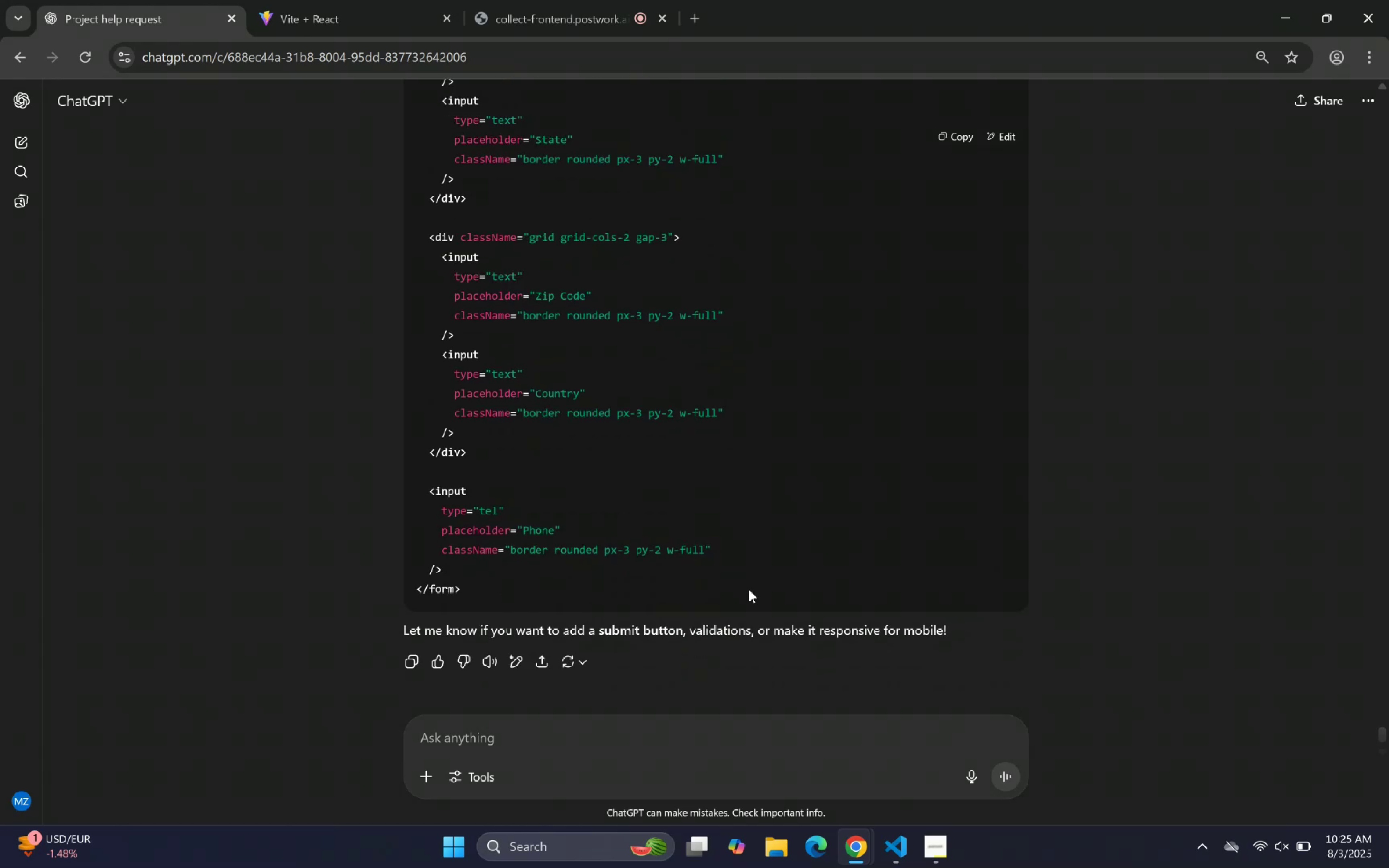 
scroll: coordinate [816, 380], scroll_direction: up, amount: 2.0
 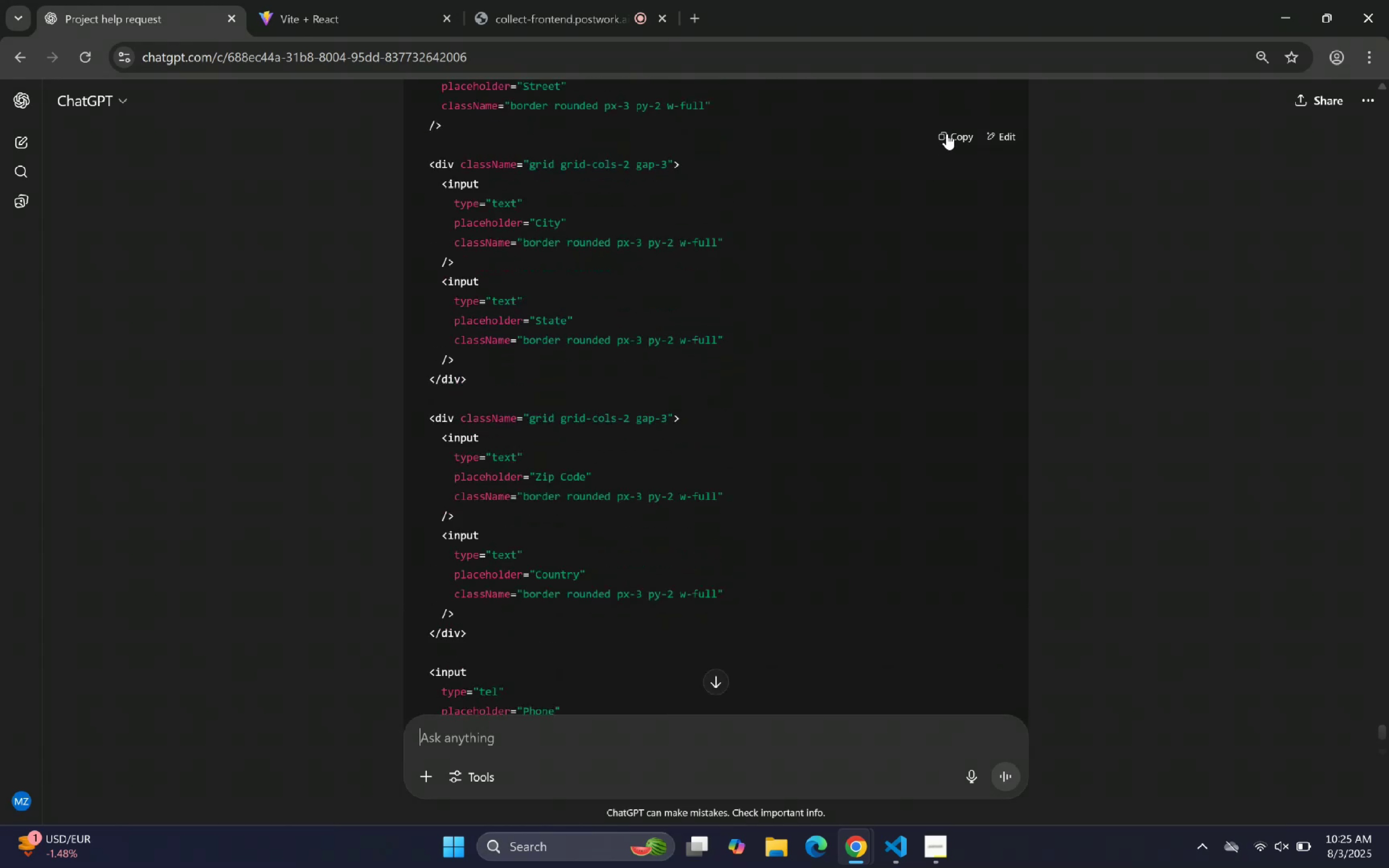 
left_click([947, 134])
 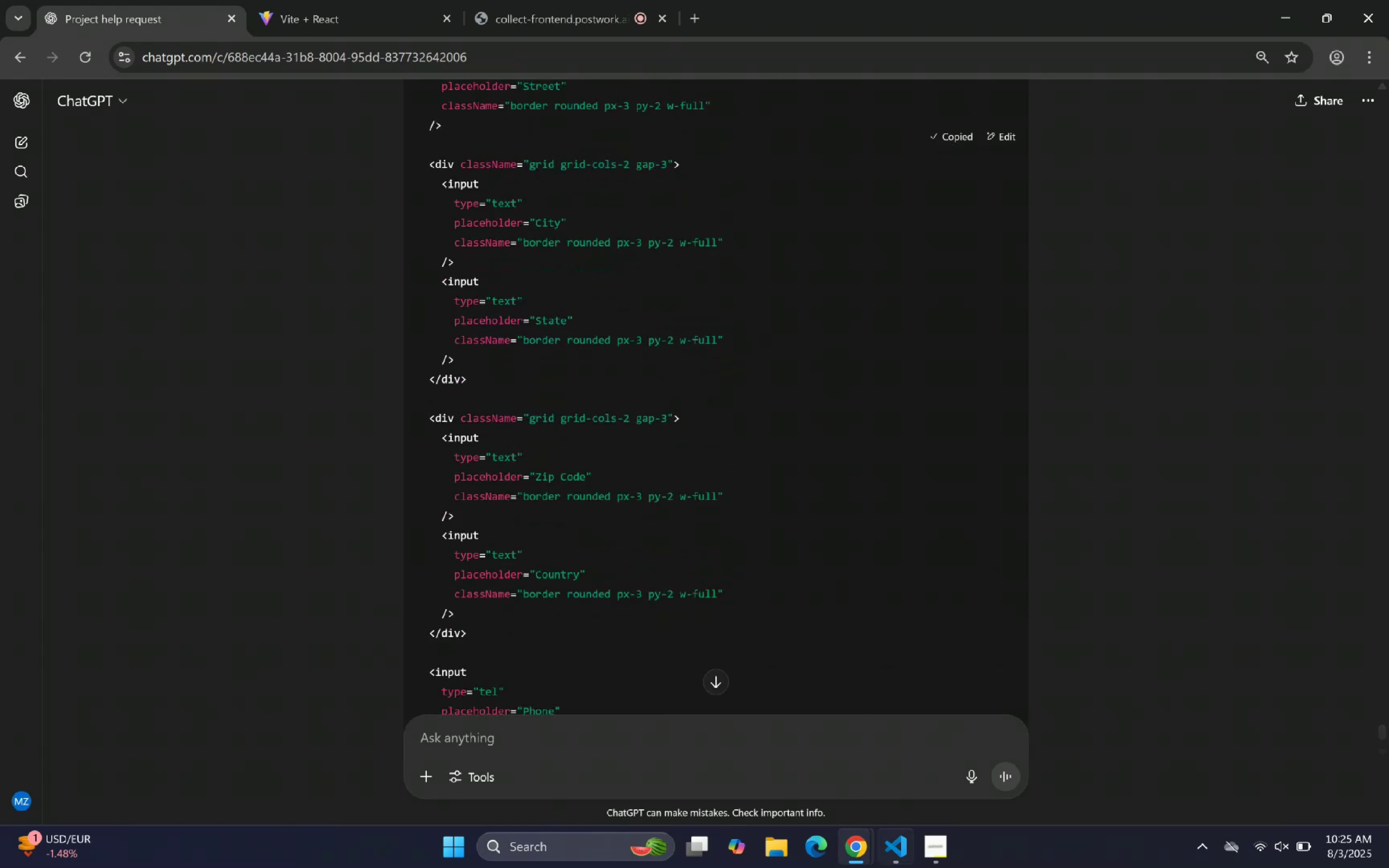 
left_click([909, 857])
 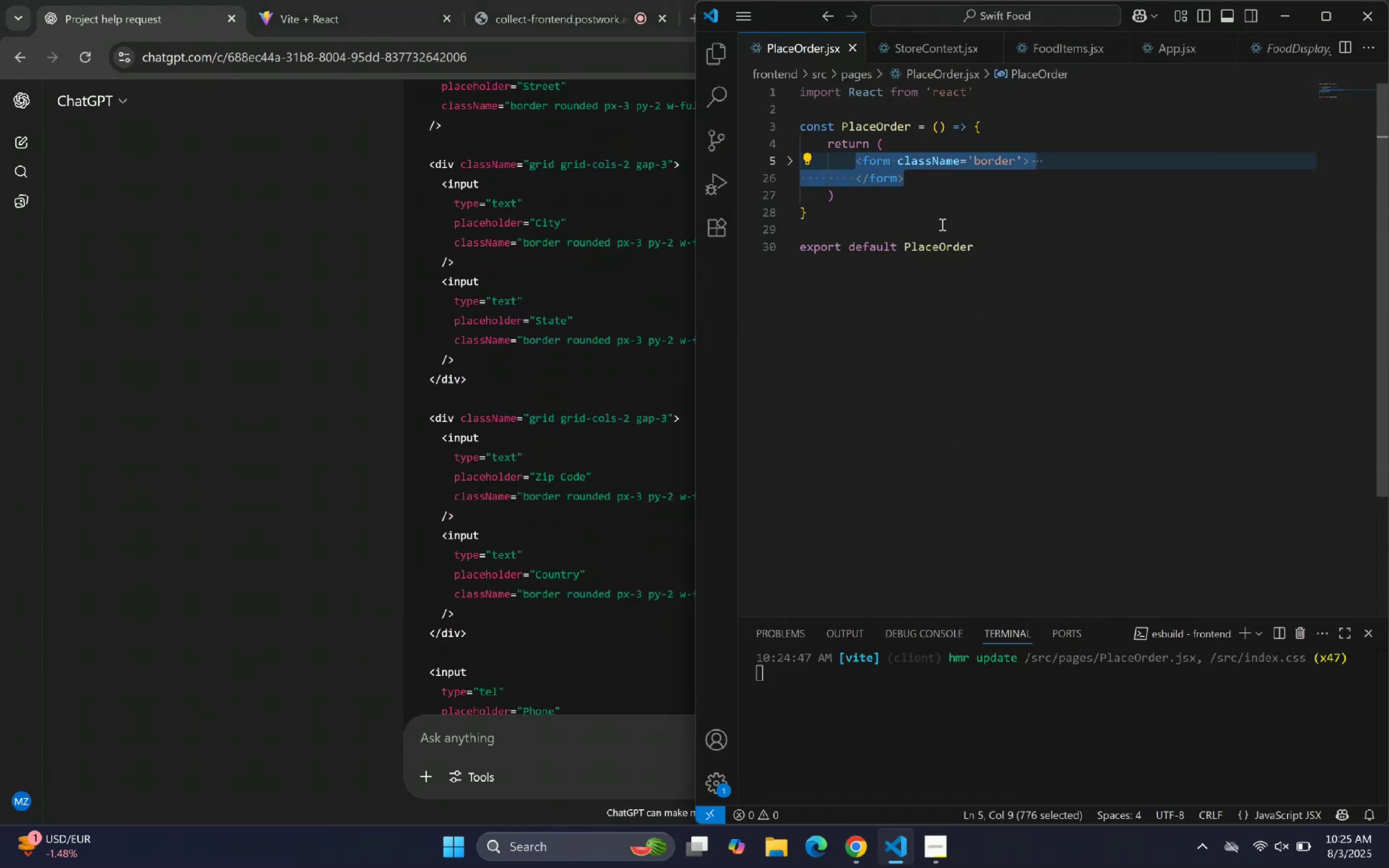 
left_click([925, 198])
 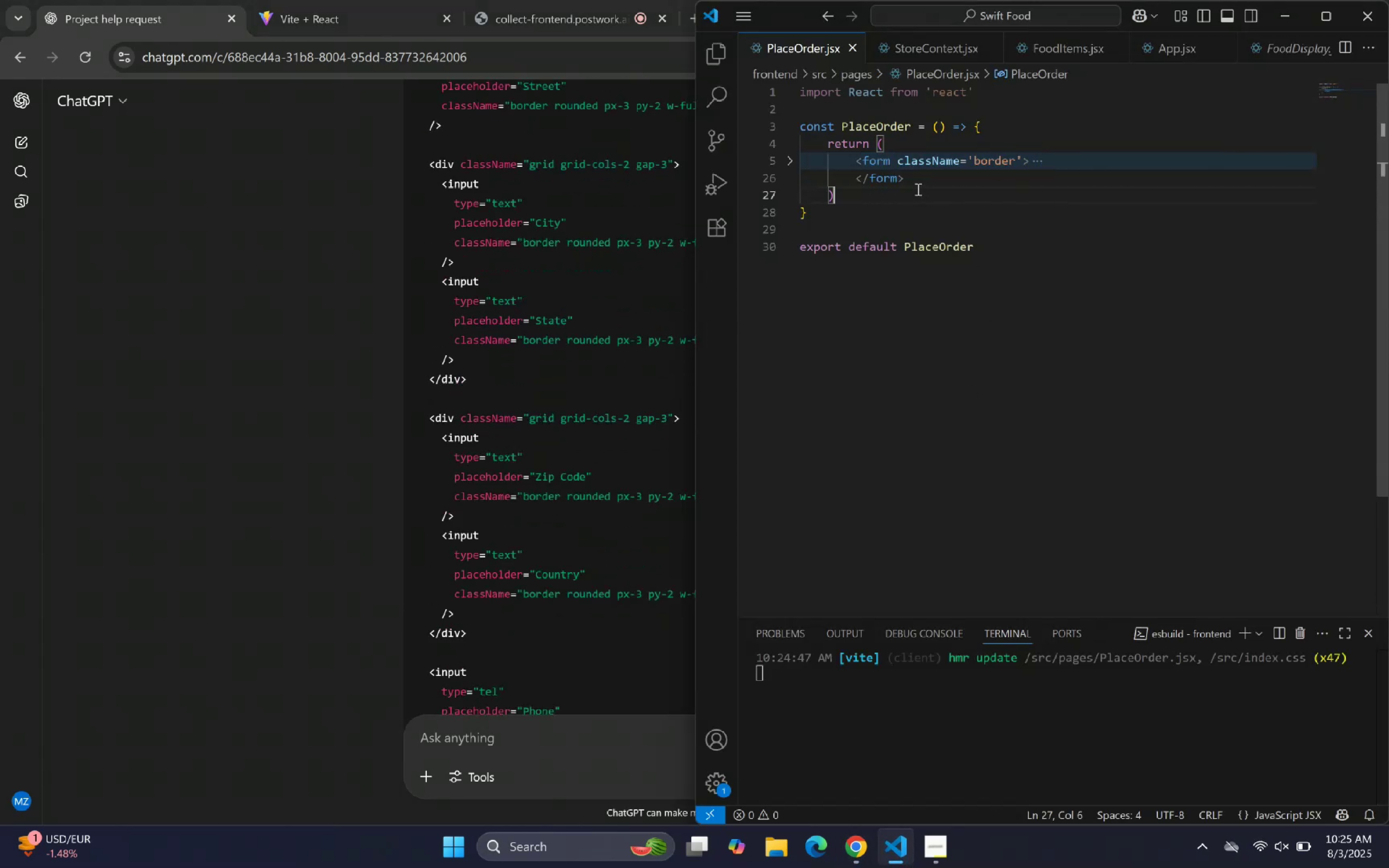 
left_click([889, 172])
 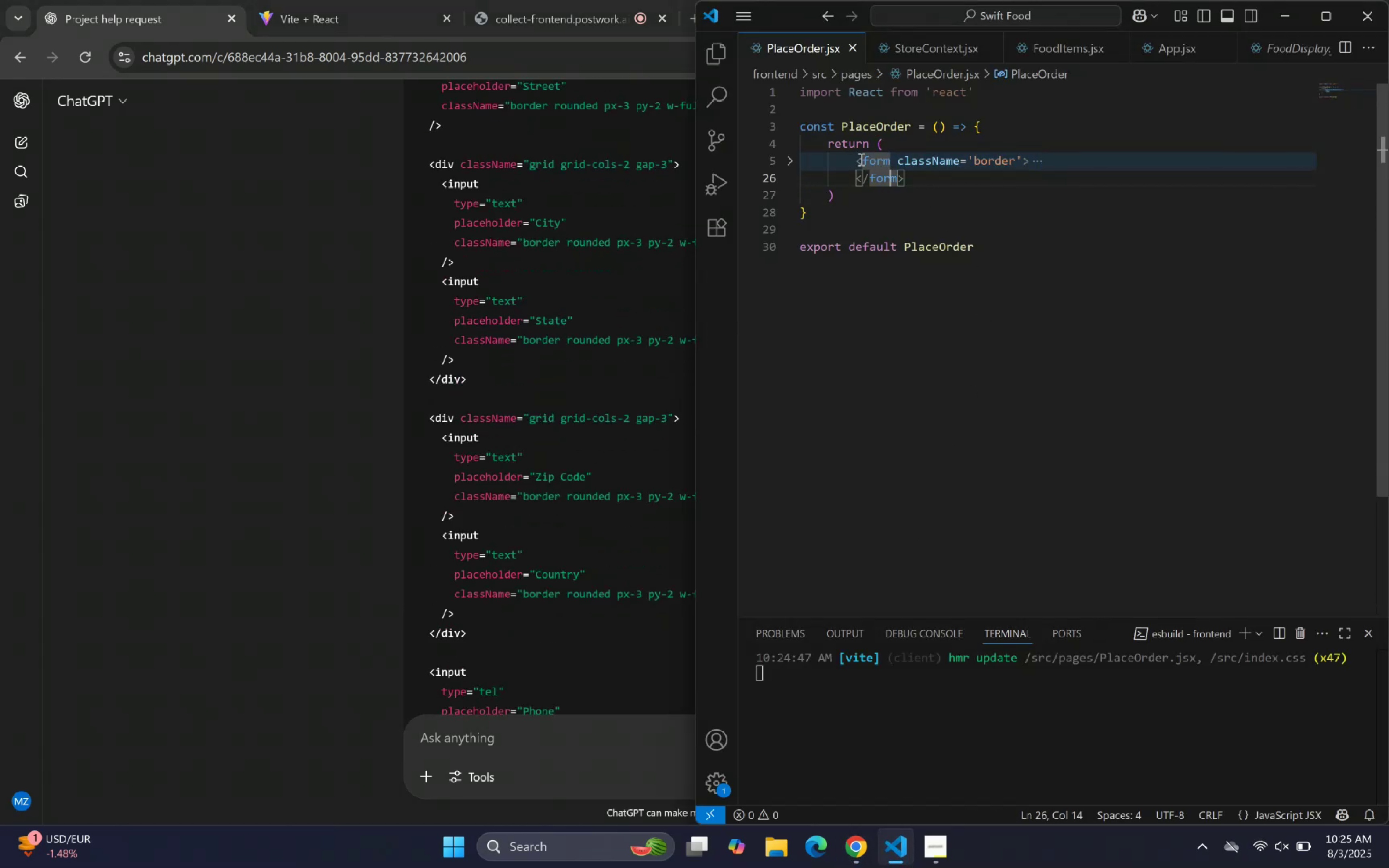 
left_click_drag(start_coordinate=[856, 159], to_coordinate=[908, 179])
 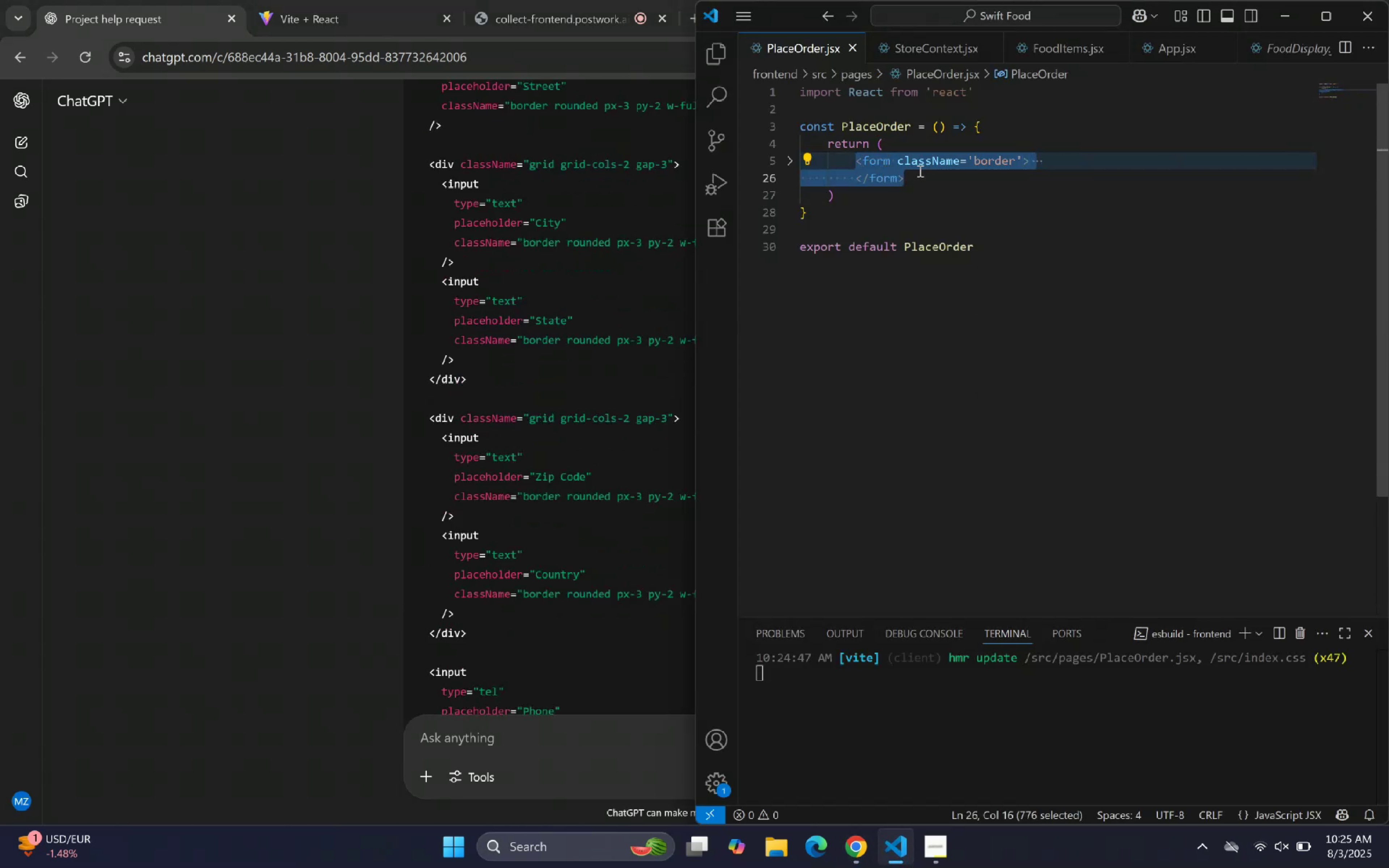 
key(Backspace)
 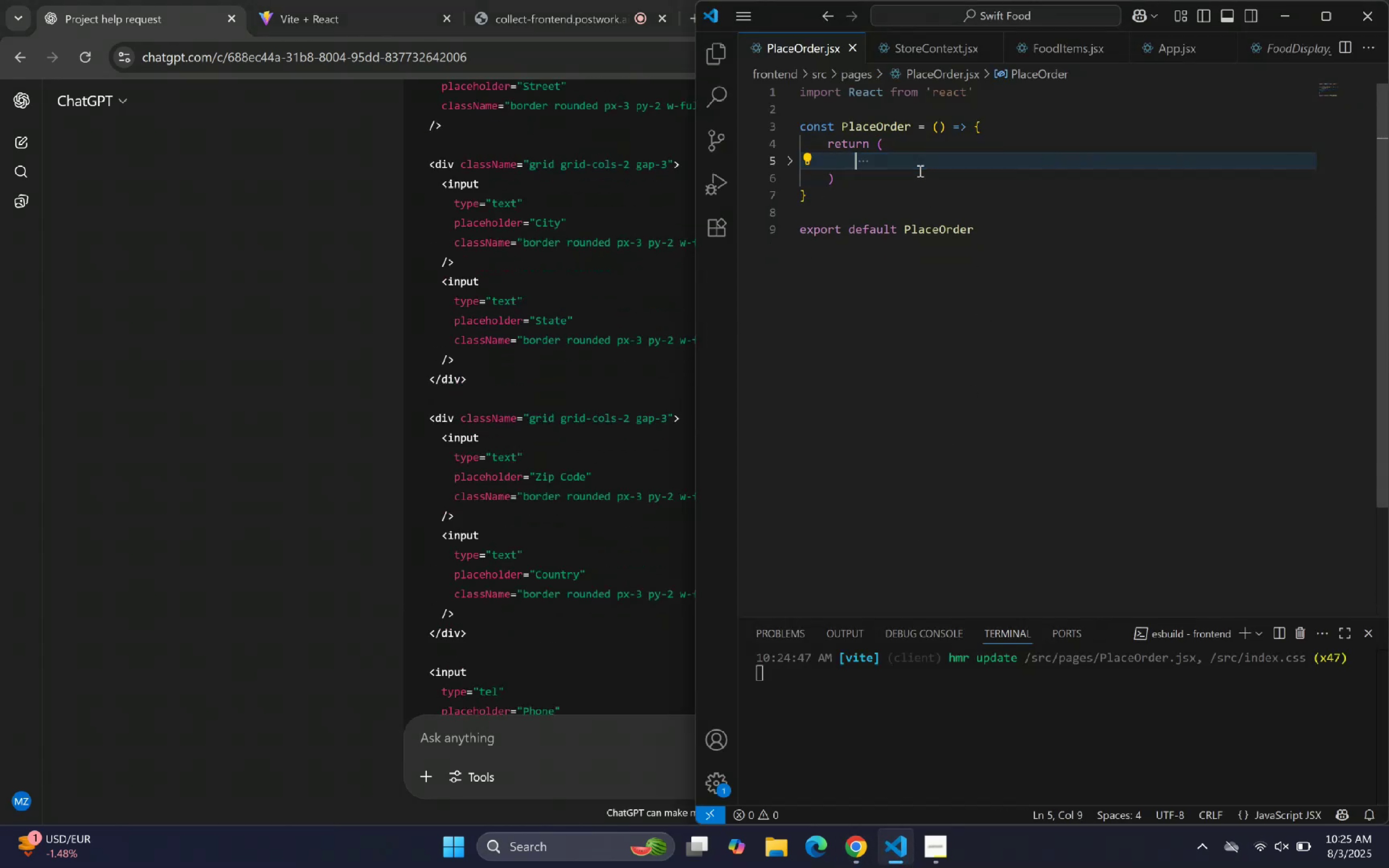 
key(Control+ControlLeft)
 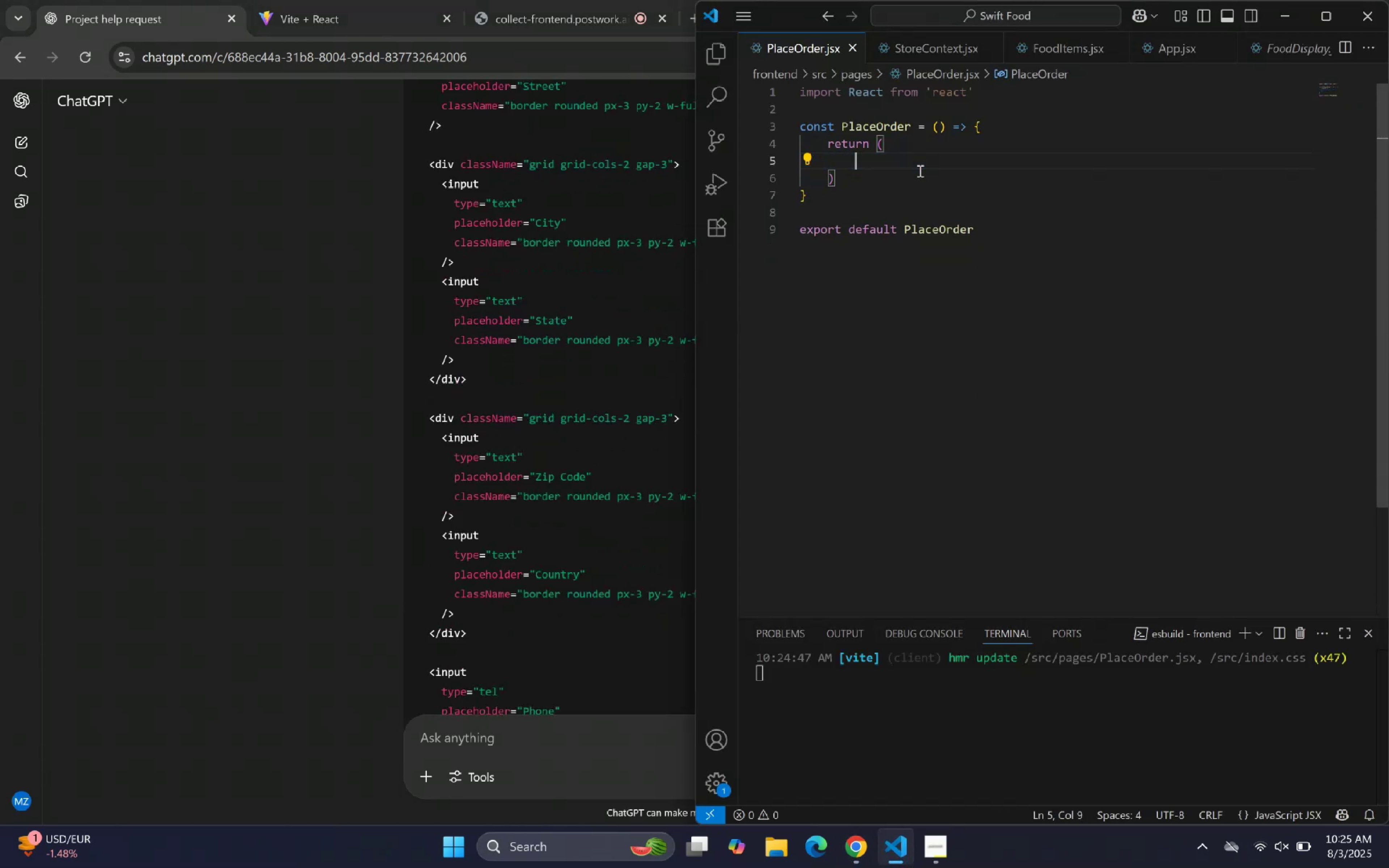 
key(Control+V)
 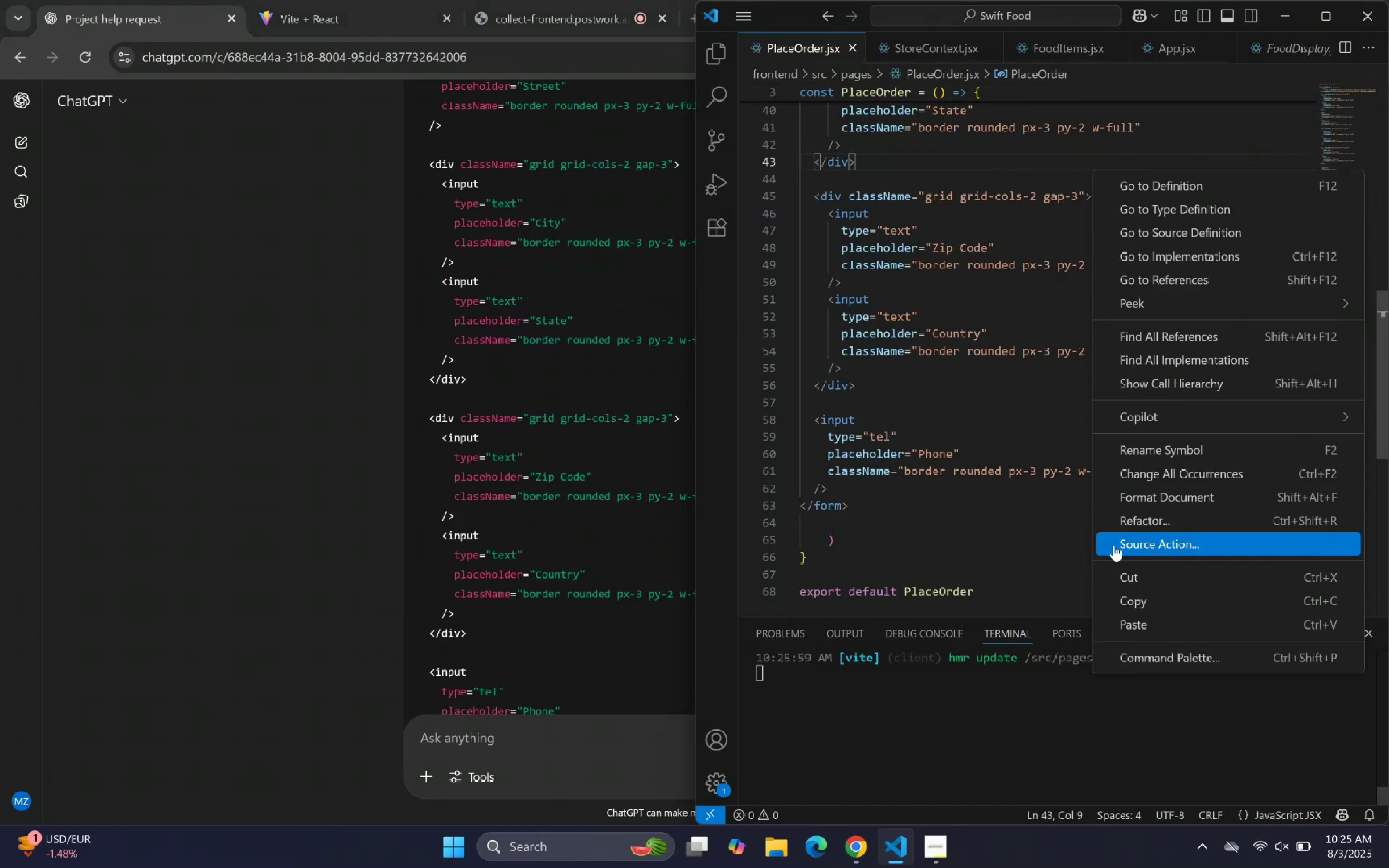 
left_click([1162, 502])
 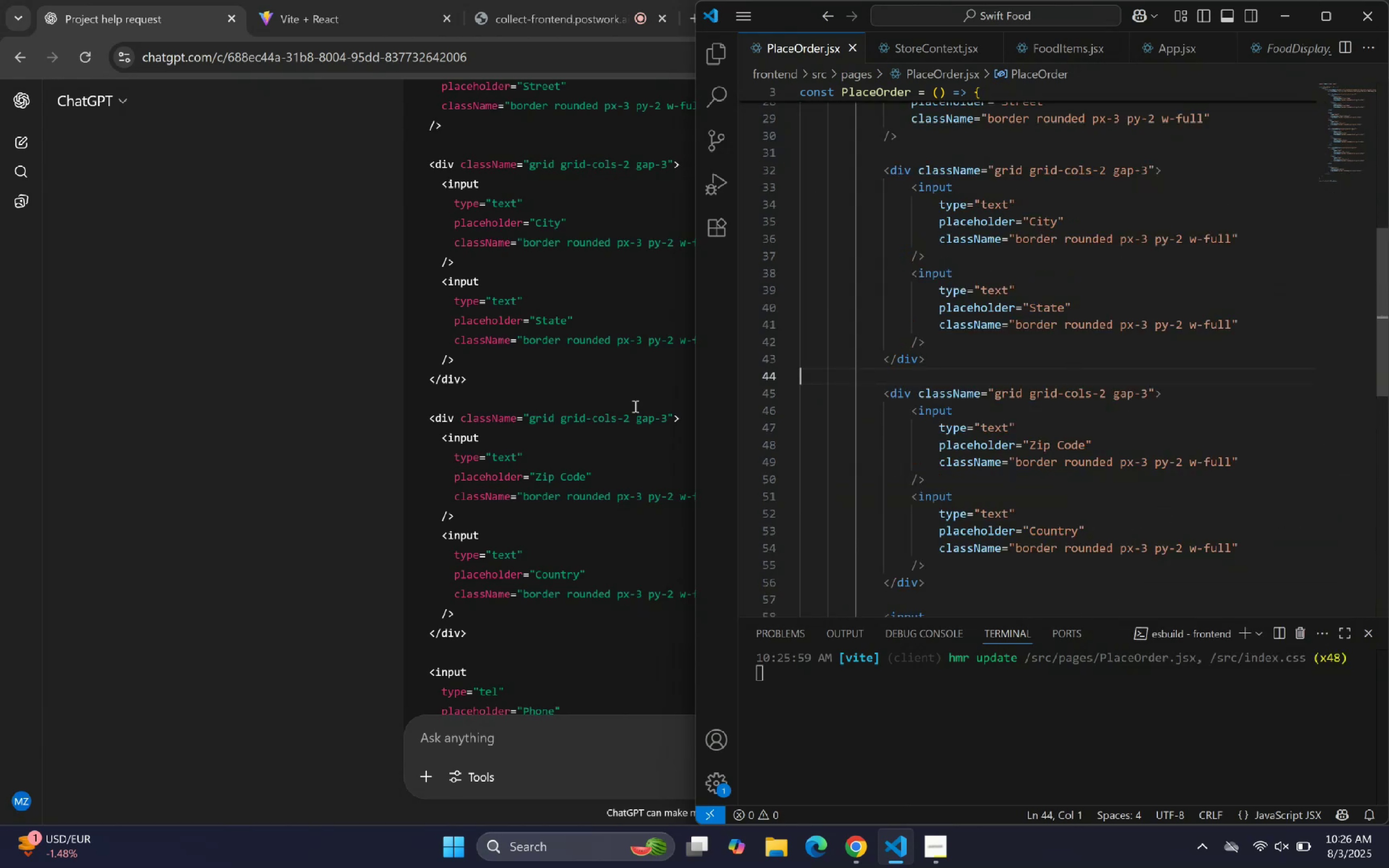 
left_click_drag(start_coordinate=[309, 0], to_coordinate=[311, 0])
 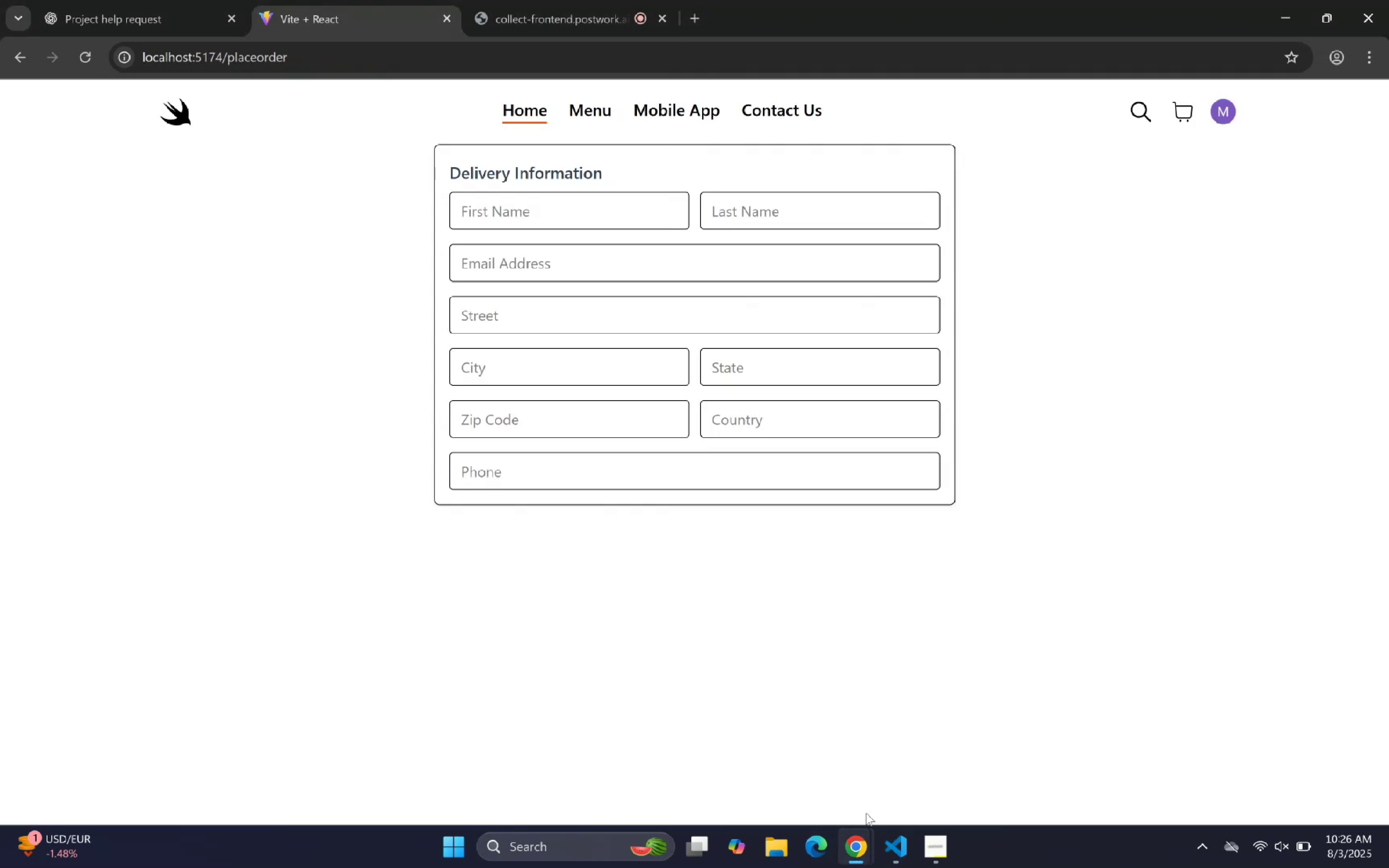 
left_click([578, 227])
 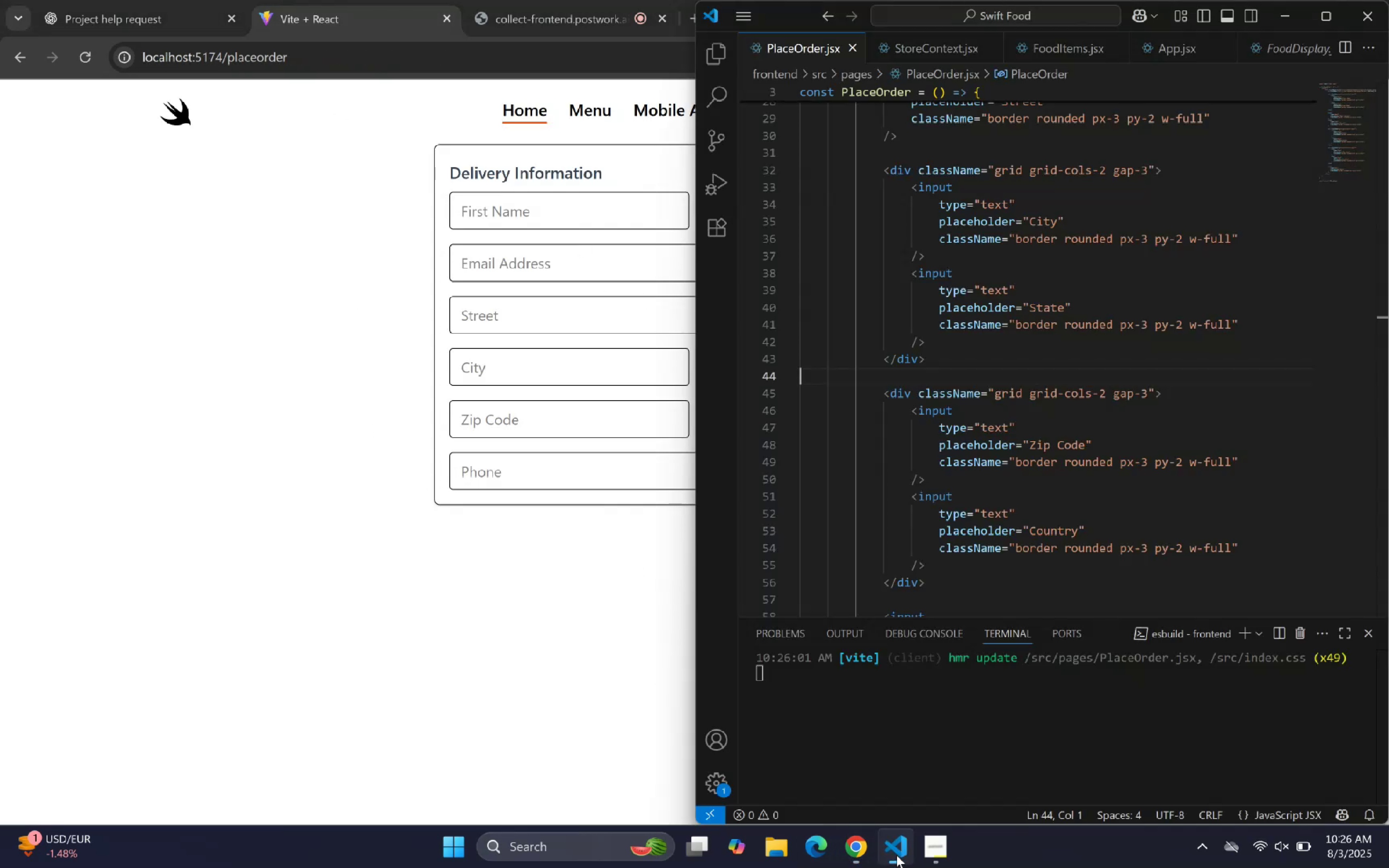 
scroll: coordinate [1093, 355], scroll_direction: up, amount: 14.0
 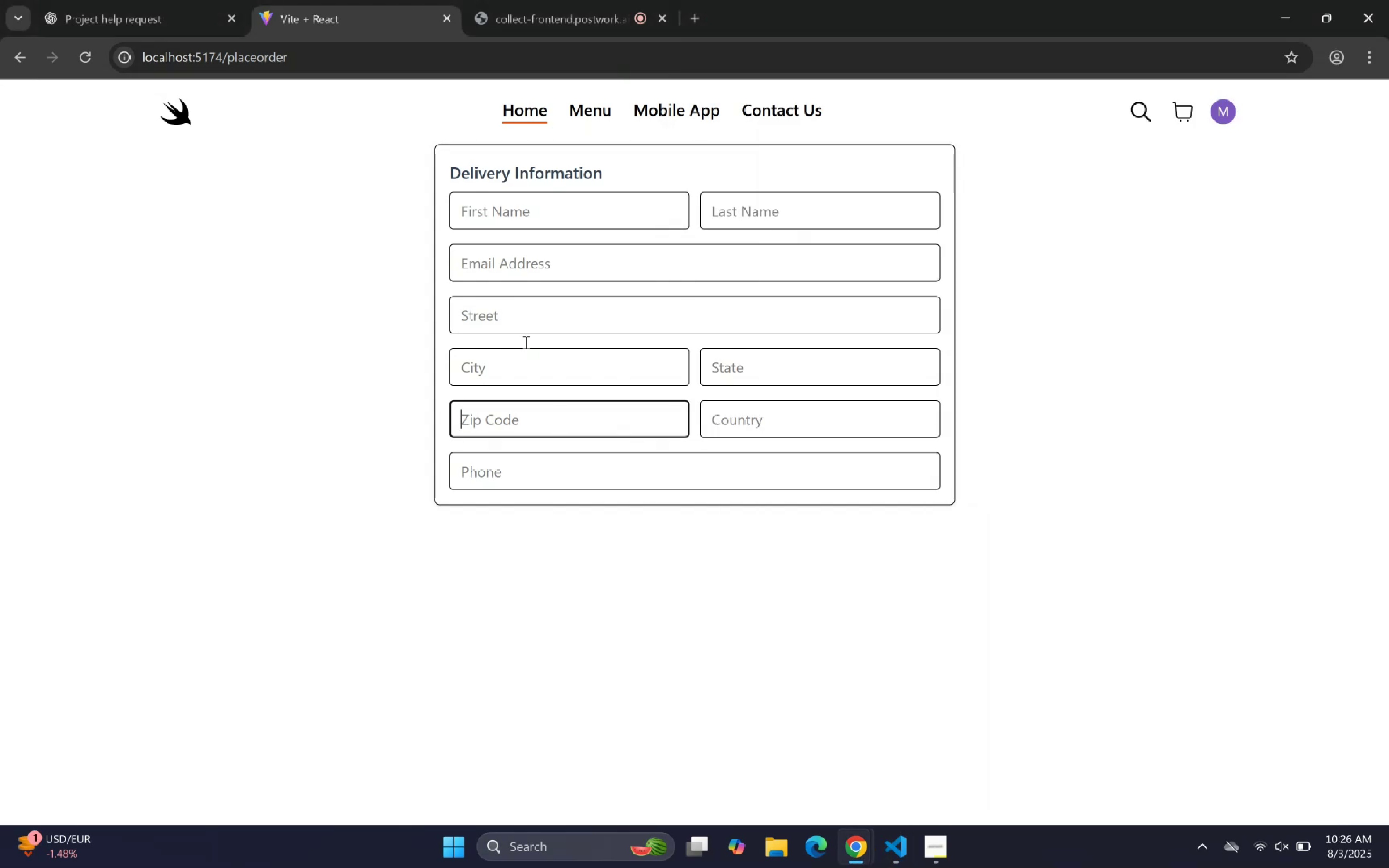 
left_click([534, 477])
 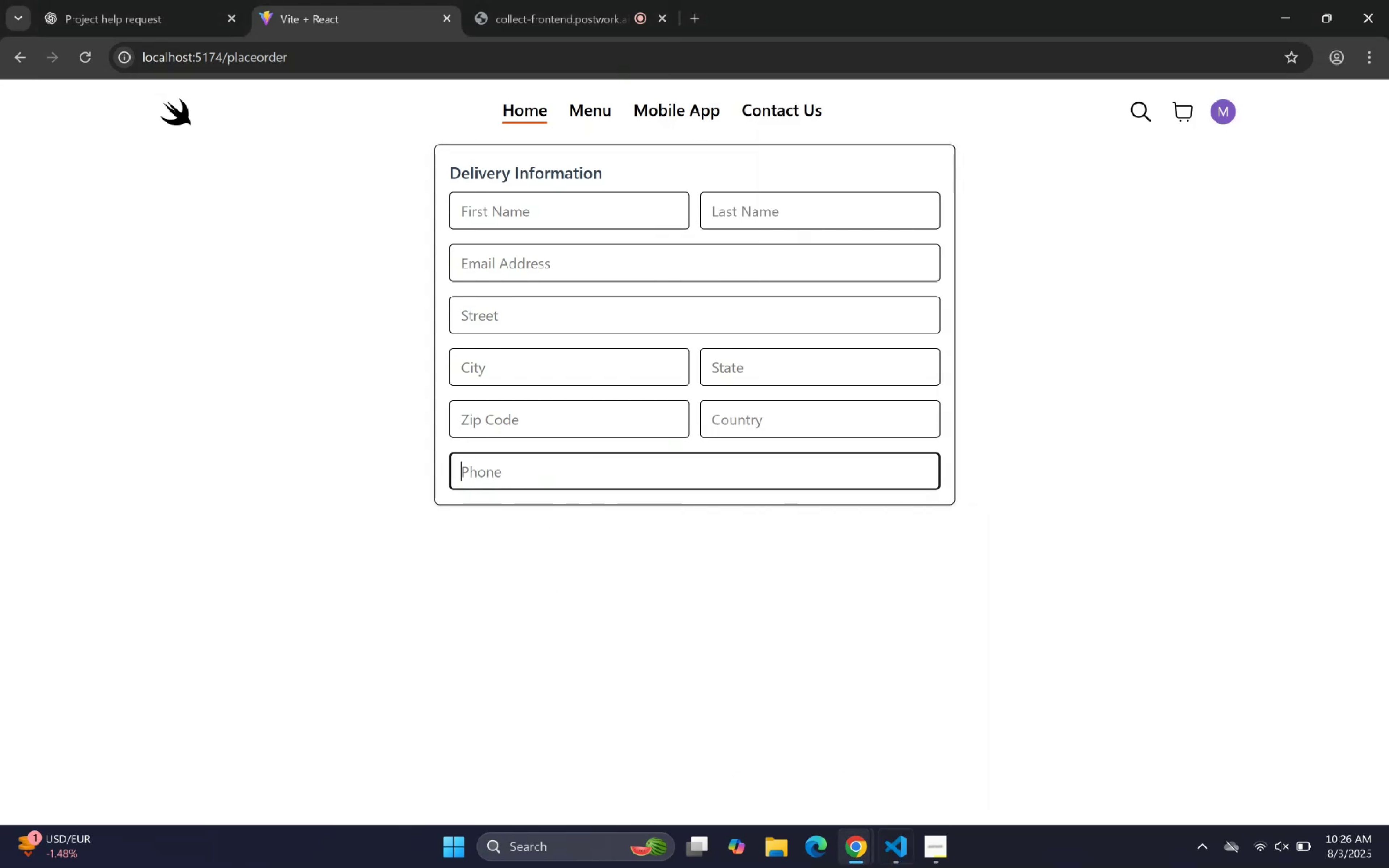 
left_click([894, 863])
 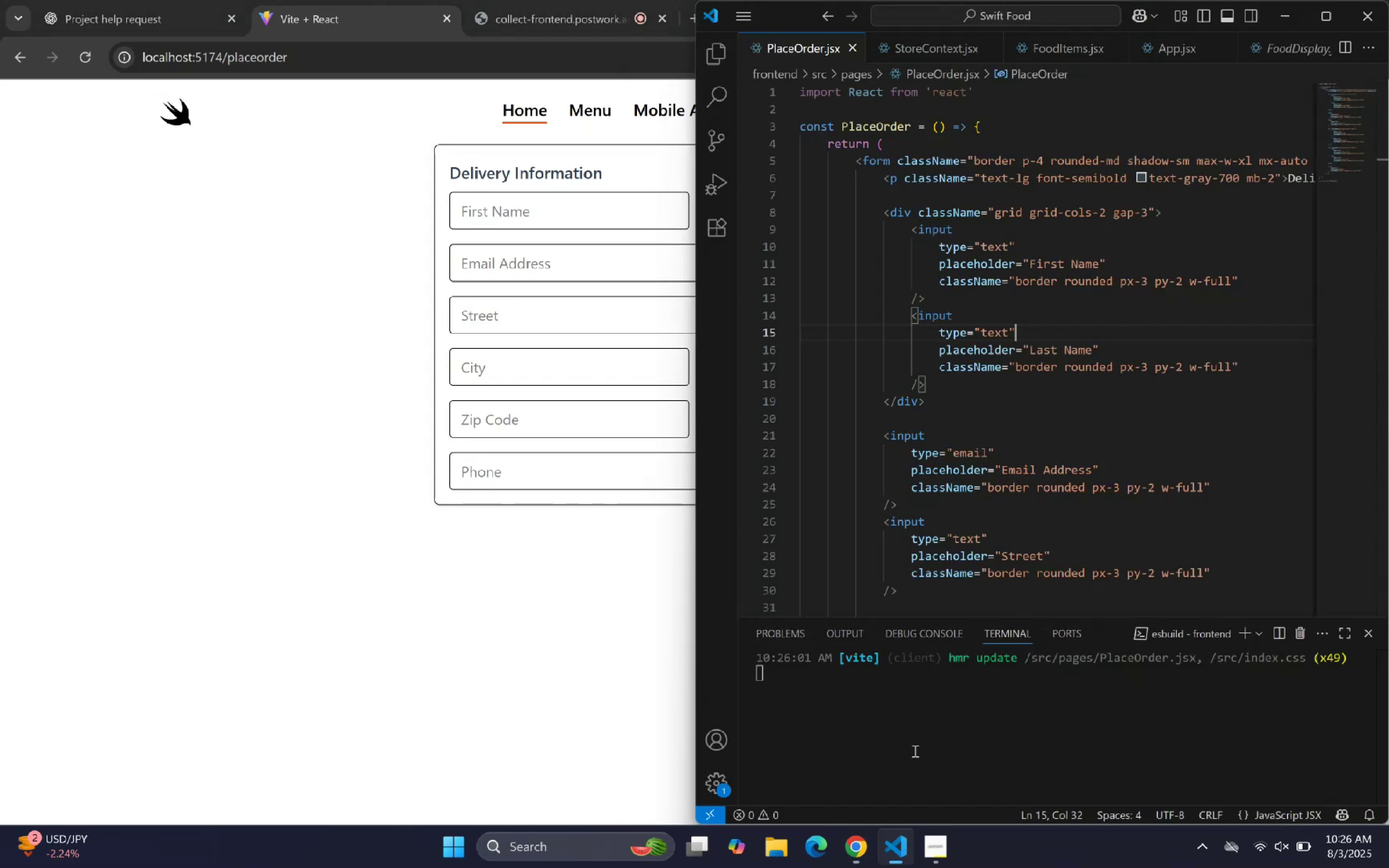 
scroll: coordinate [1011, 463], scroll_direction: up, amount: 5.0
 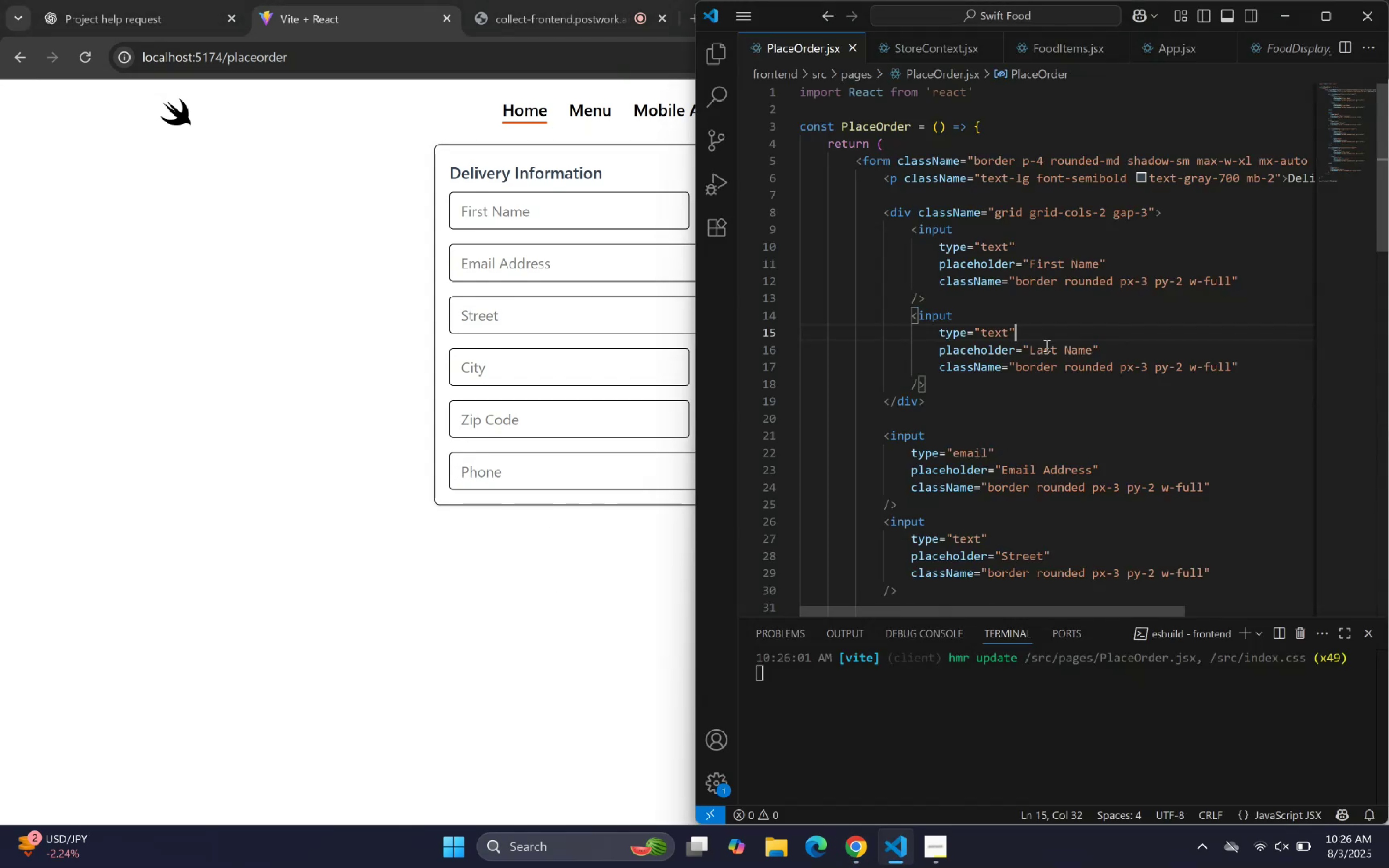 
left_click_drag(start_coordinate=[1060, 321], to_coordinate=[1061, 323])
 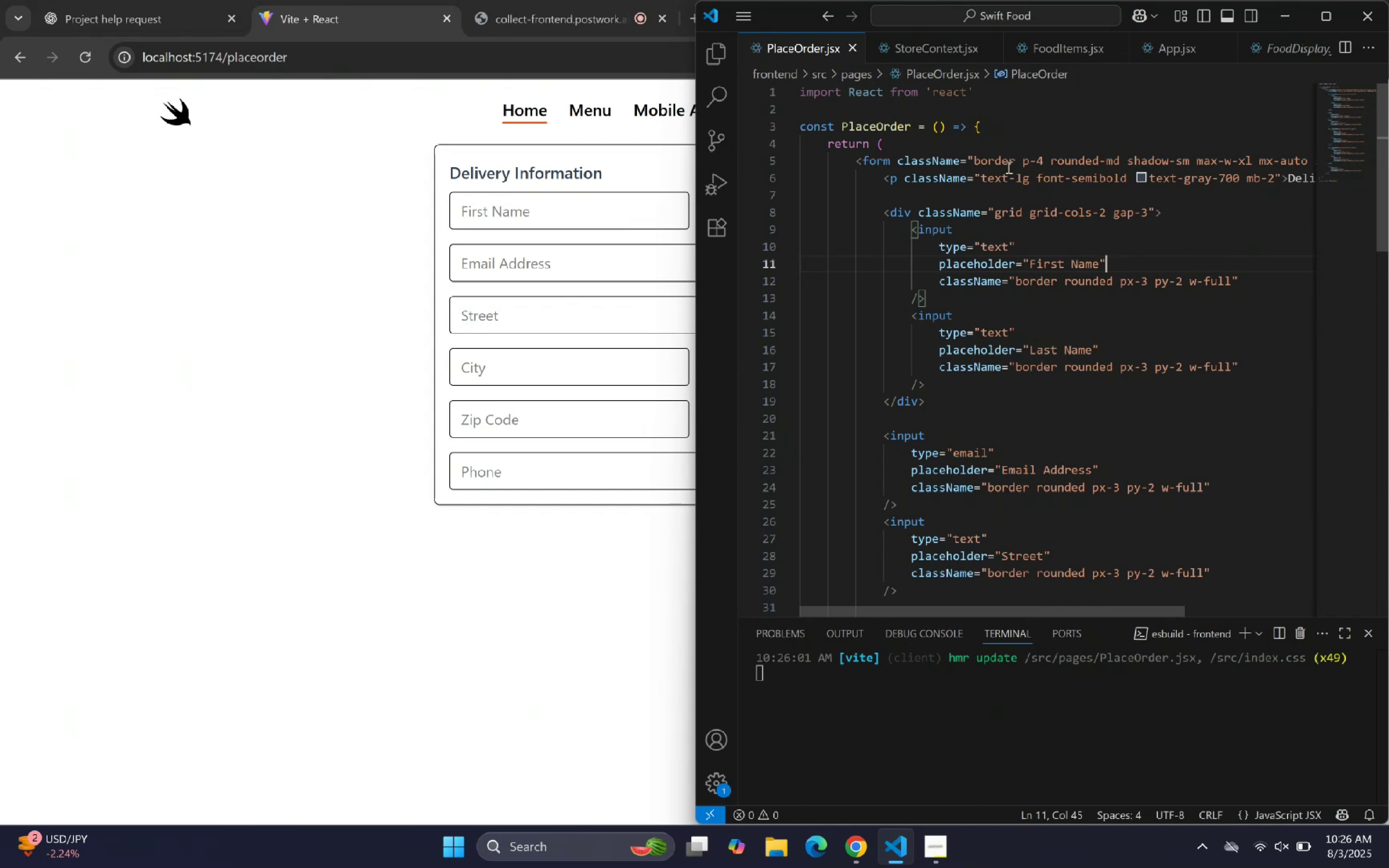 
wait(5.71)
 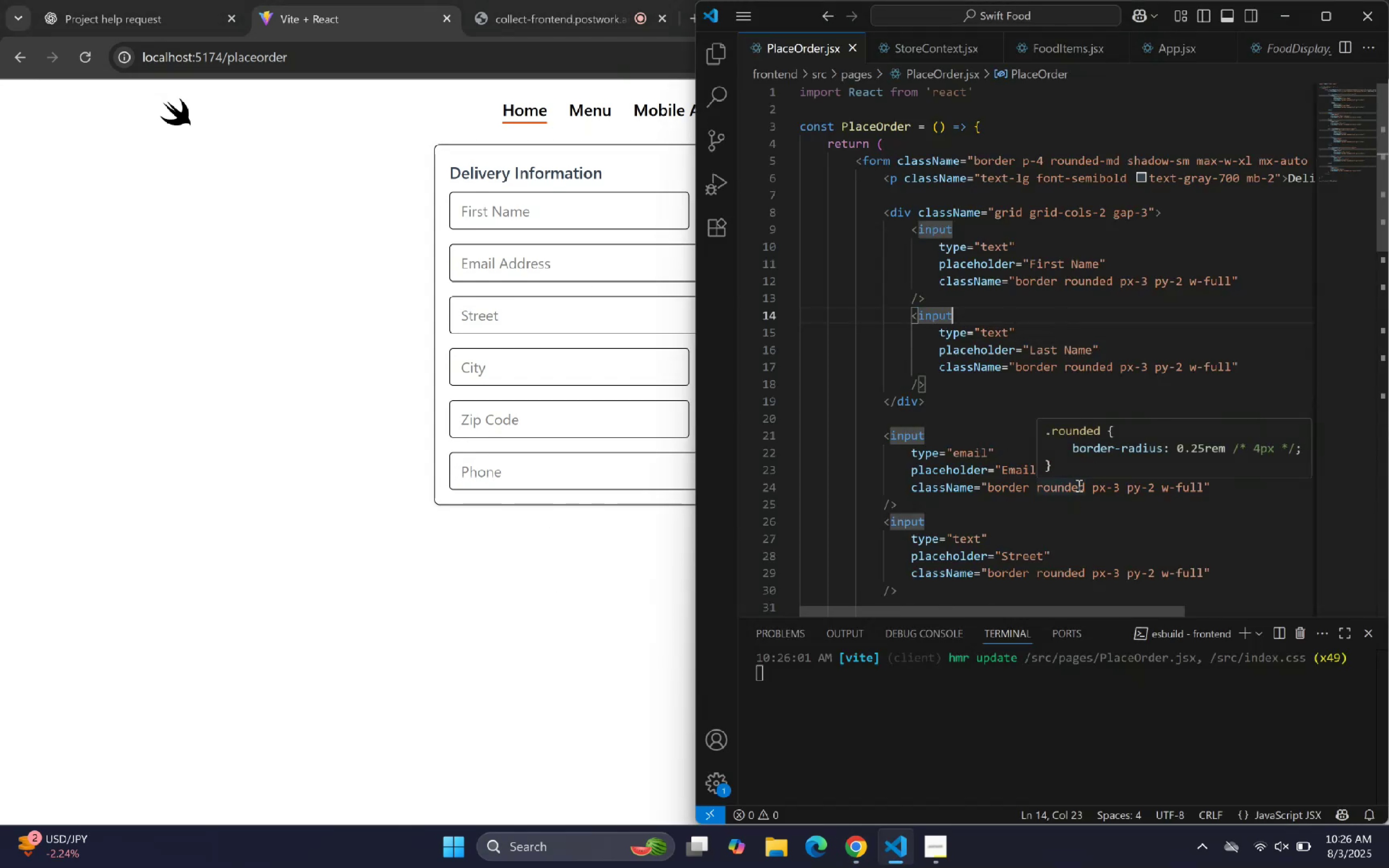 
key(Backspace)
 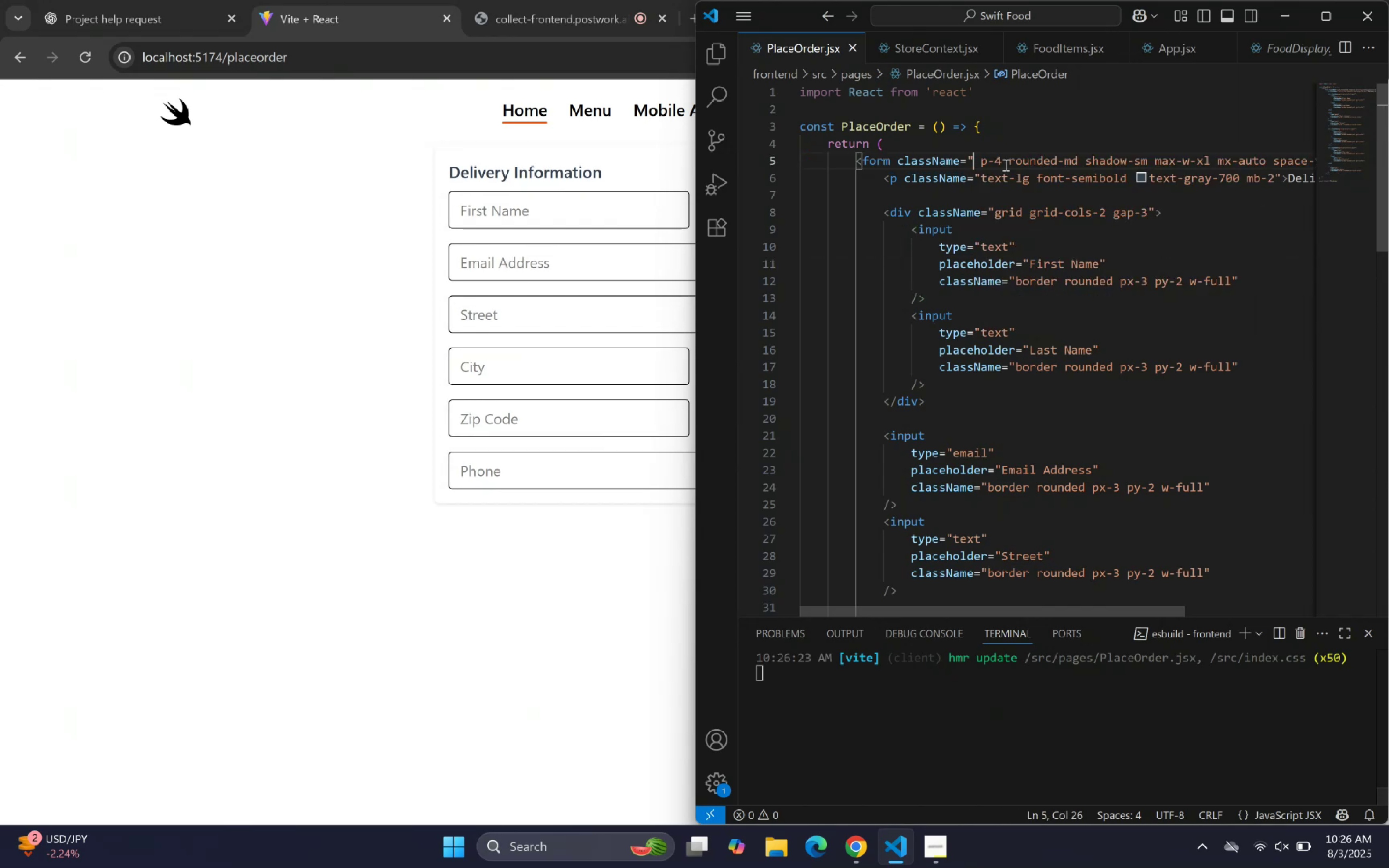 
key(ArrowRight)
 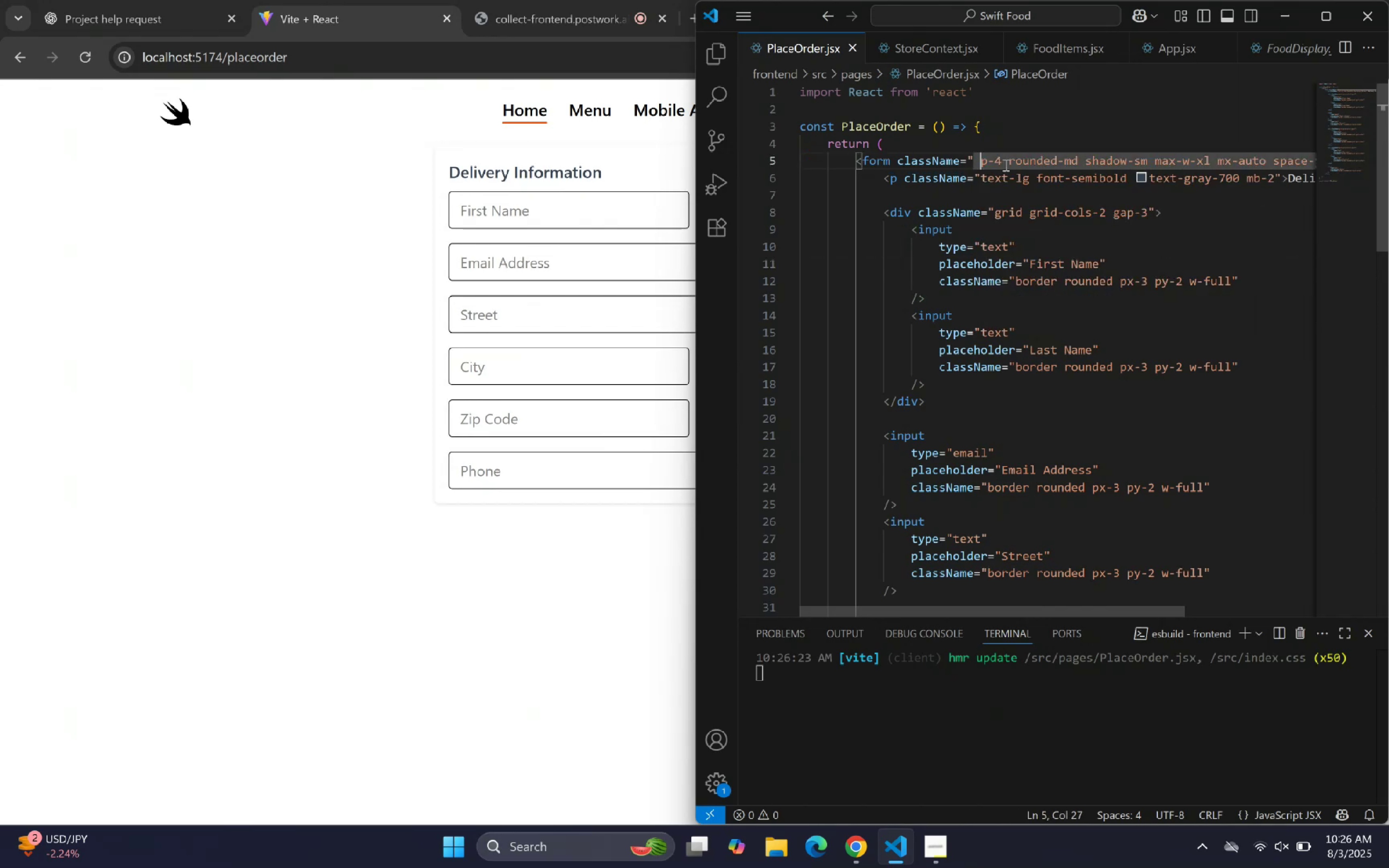 
key(ArrowRight)
 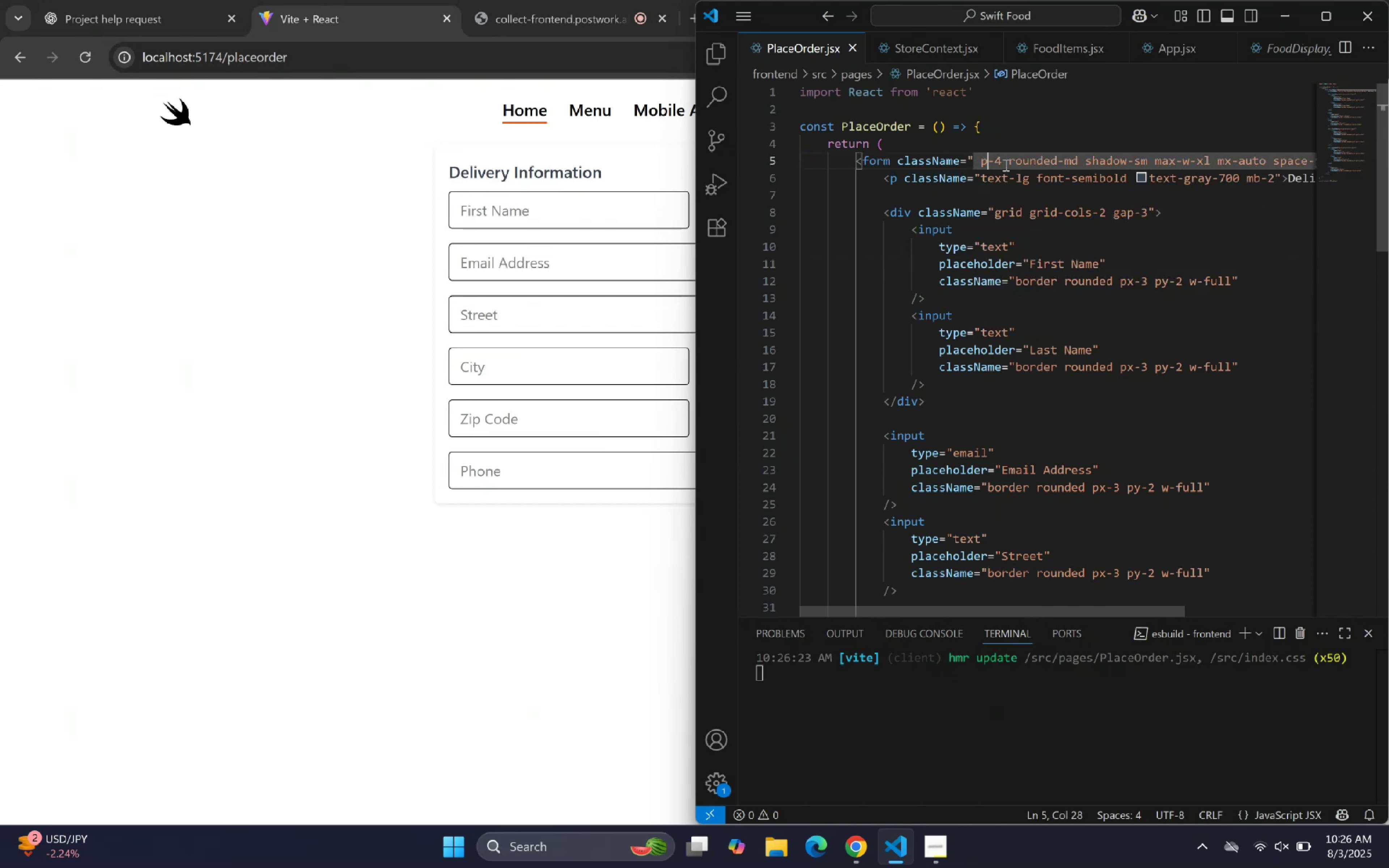 
key(ArrowRight)
 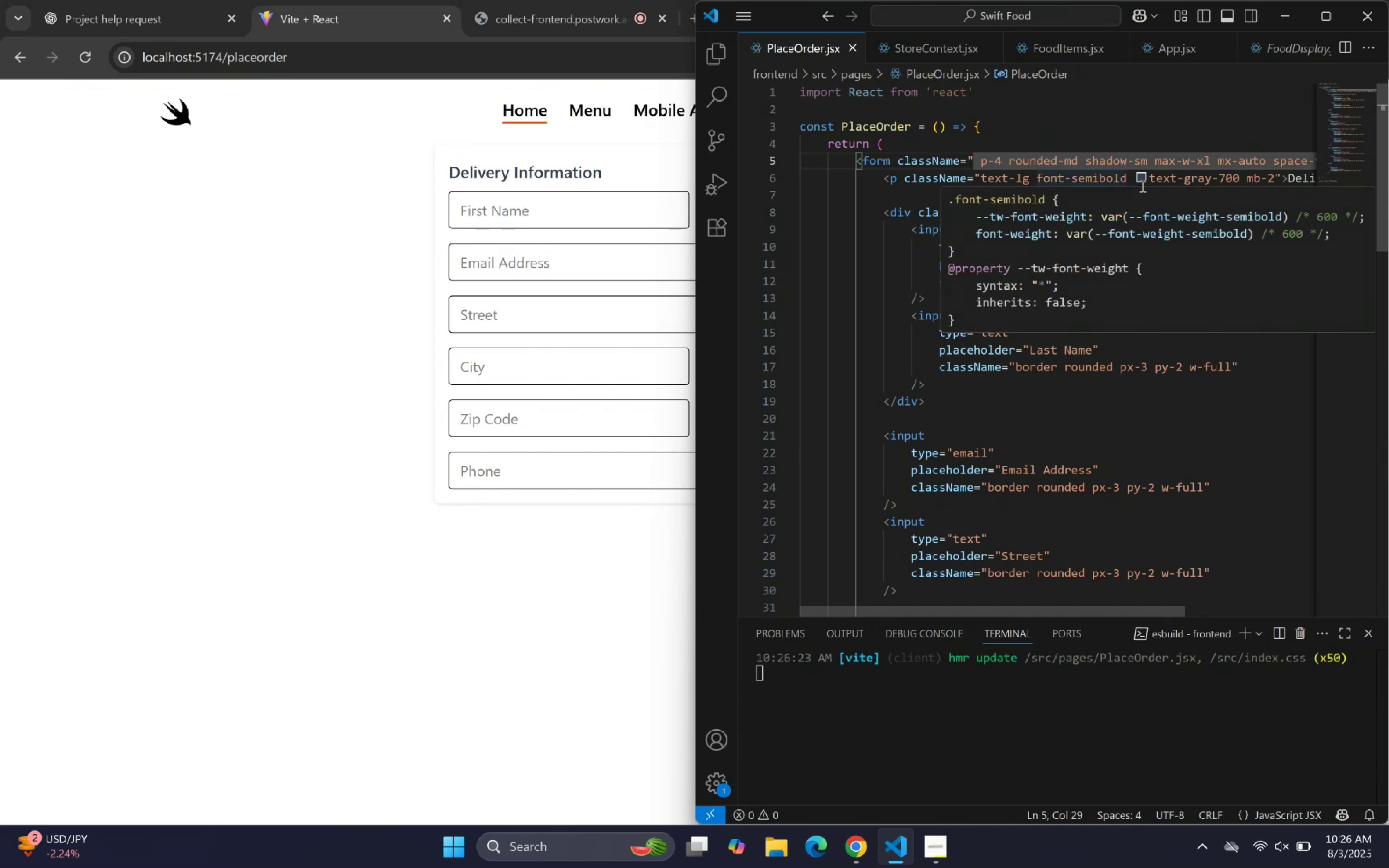 
wait(8.02)
 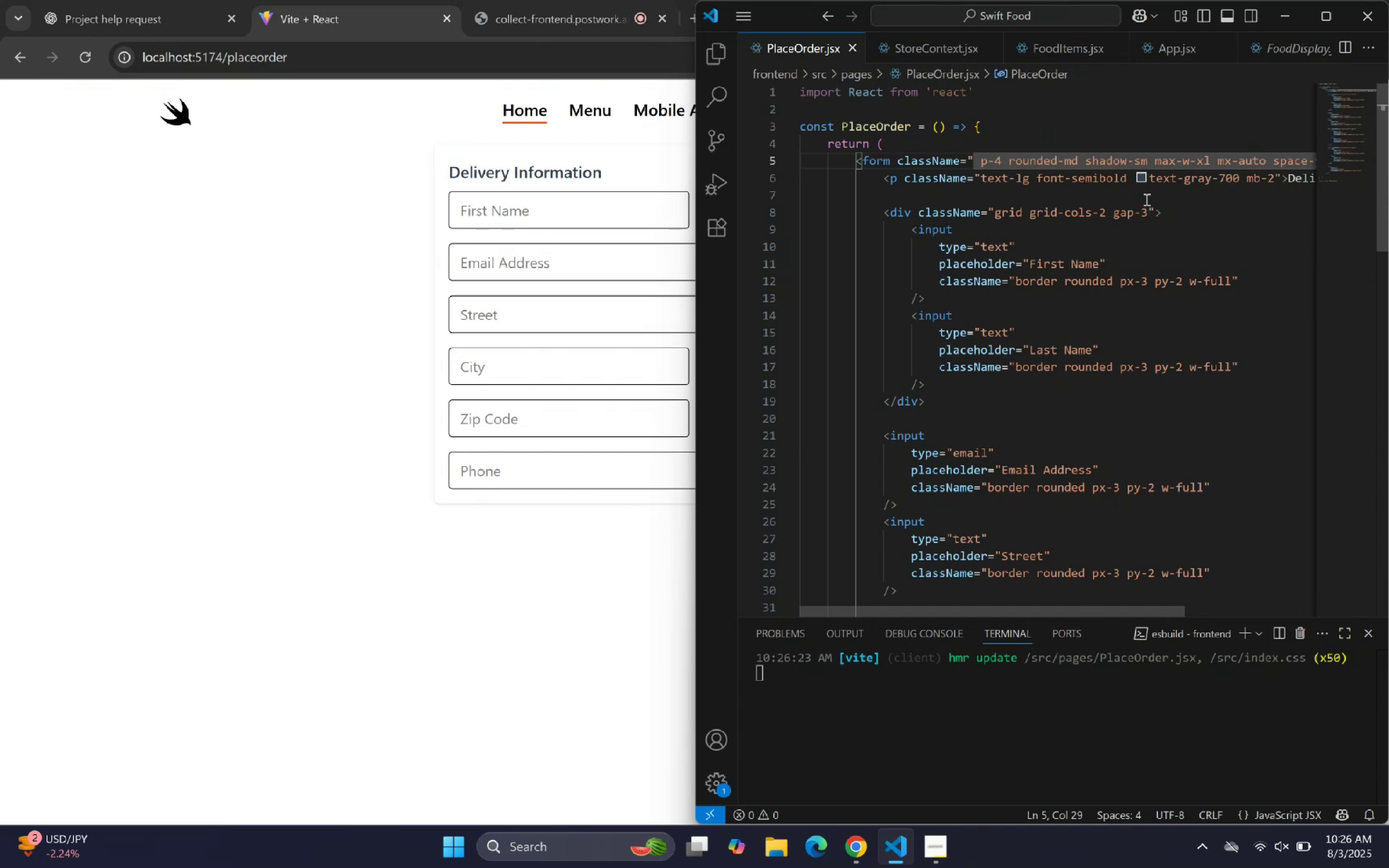 
key(Alt+Z)
 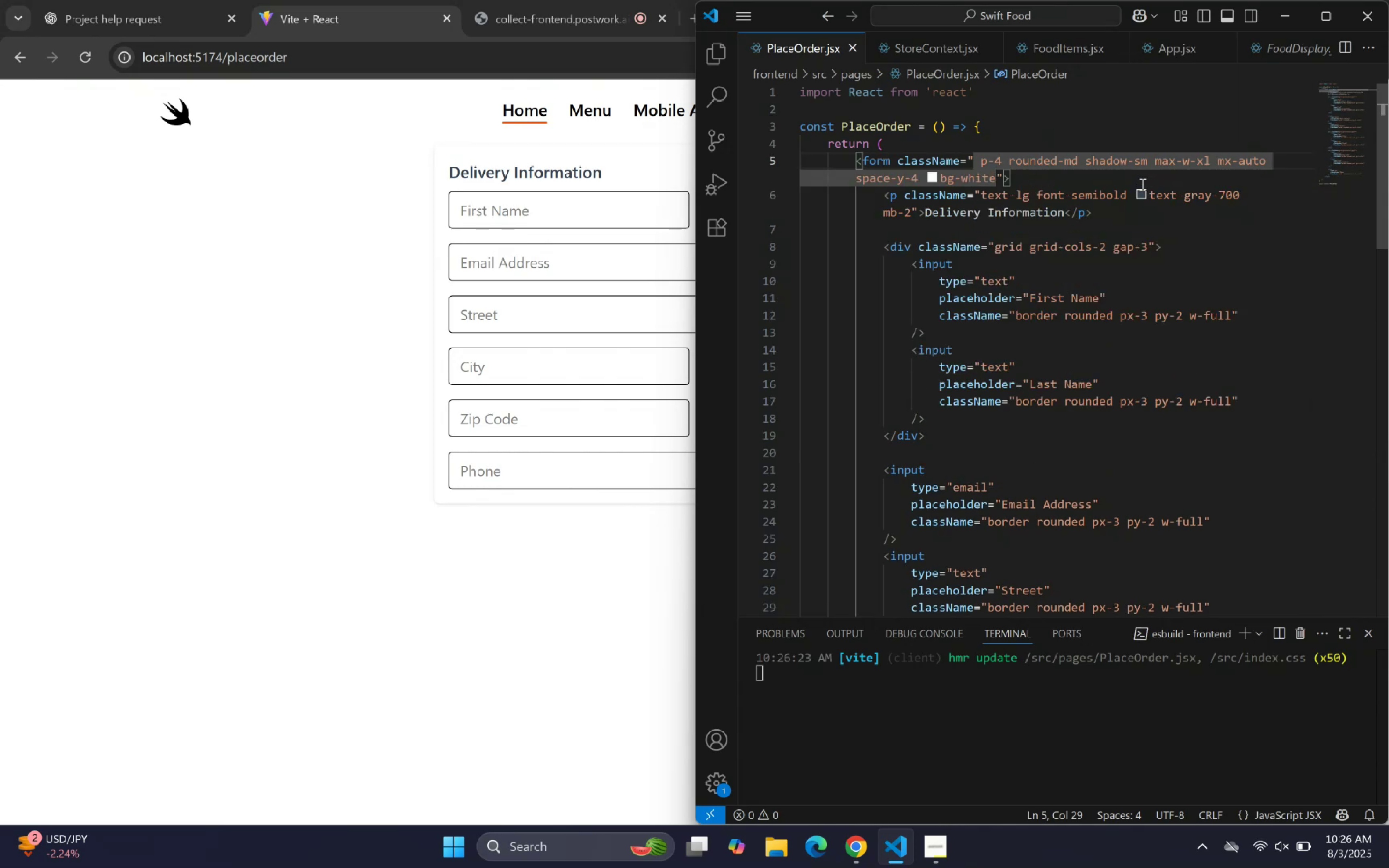 
left_click([1140, 182])
 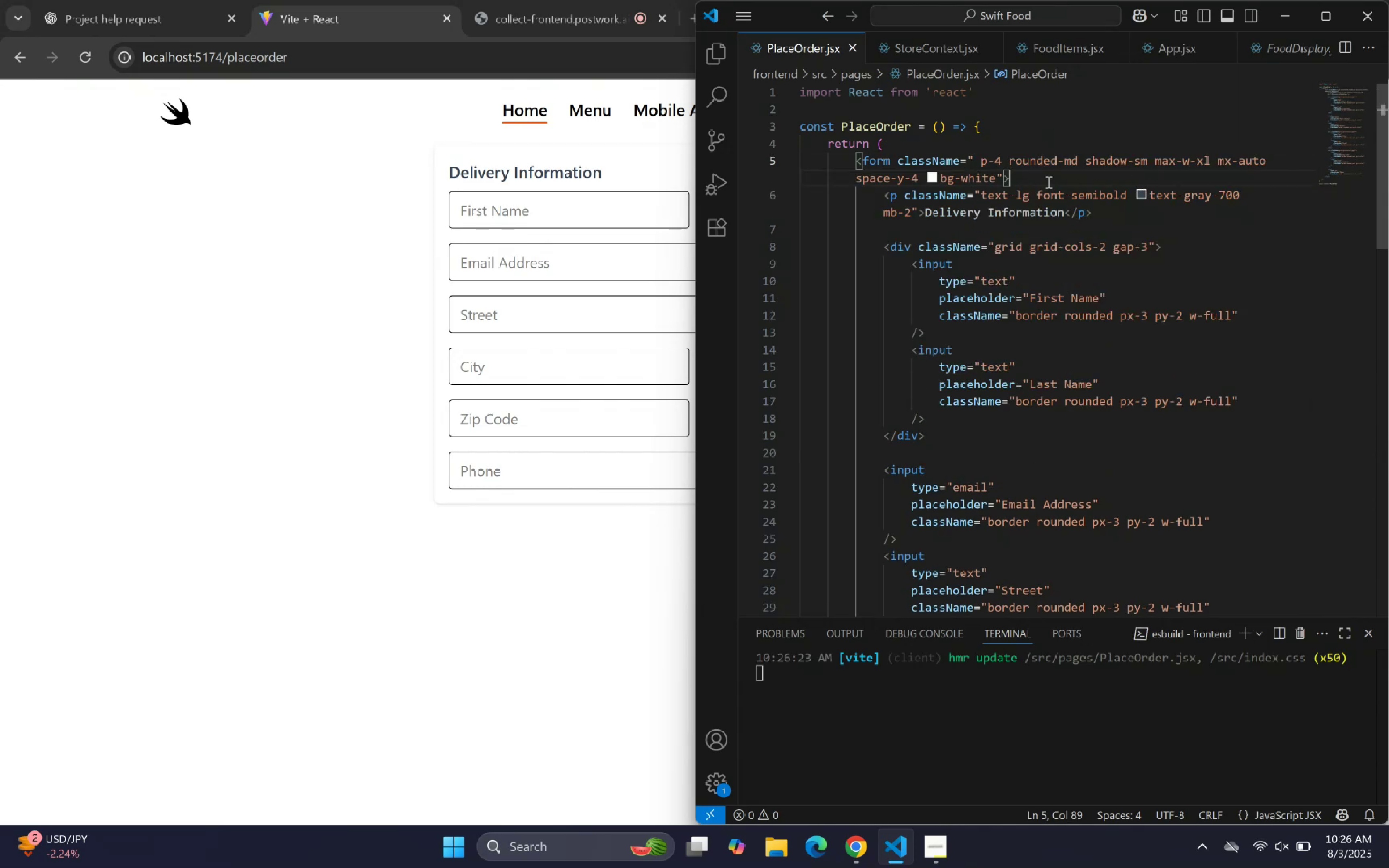 
left_click([1004, 169])
 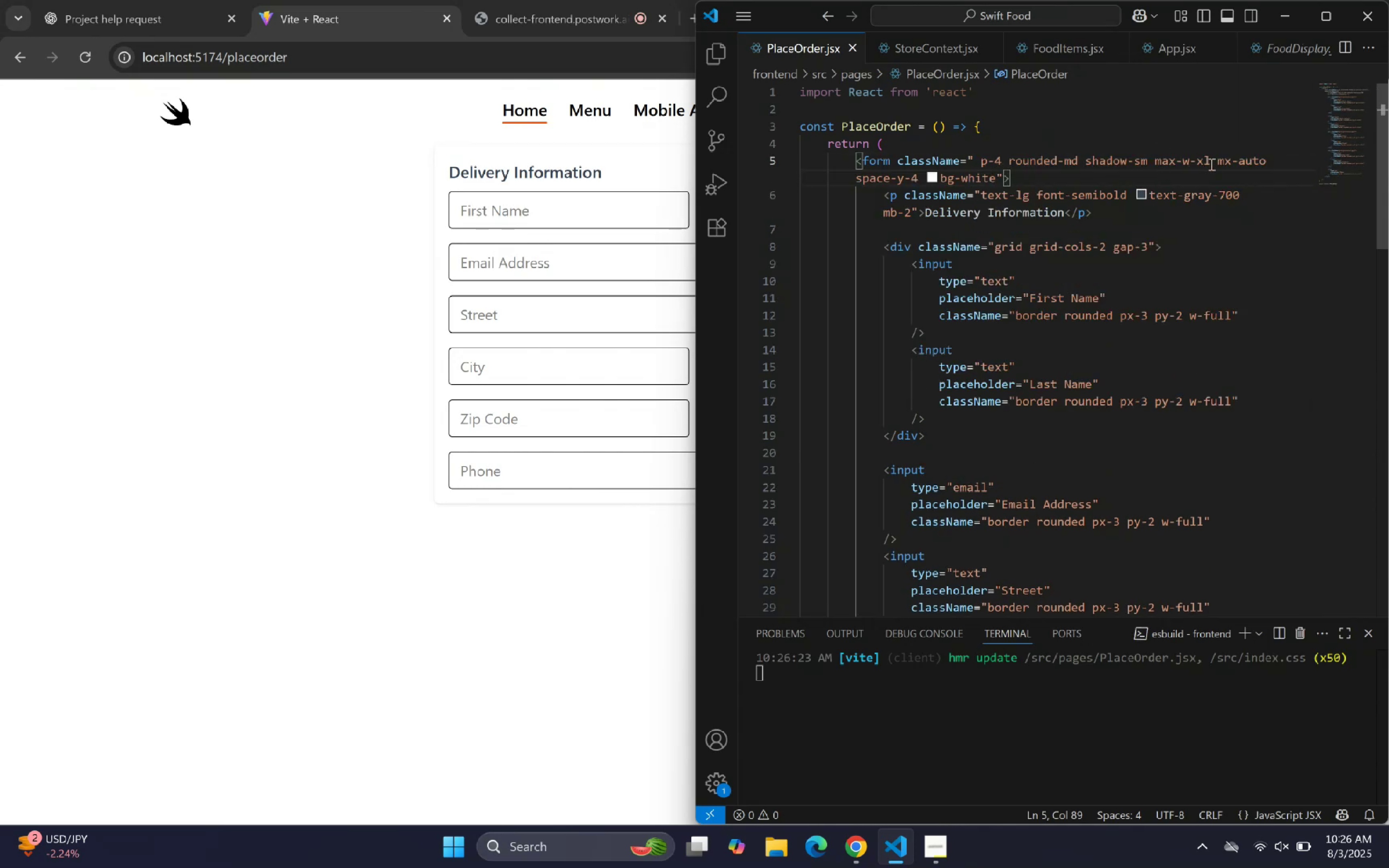 
double_click([1284, 169])
 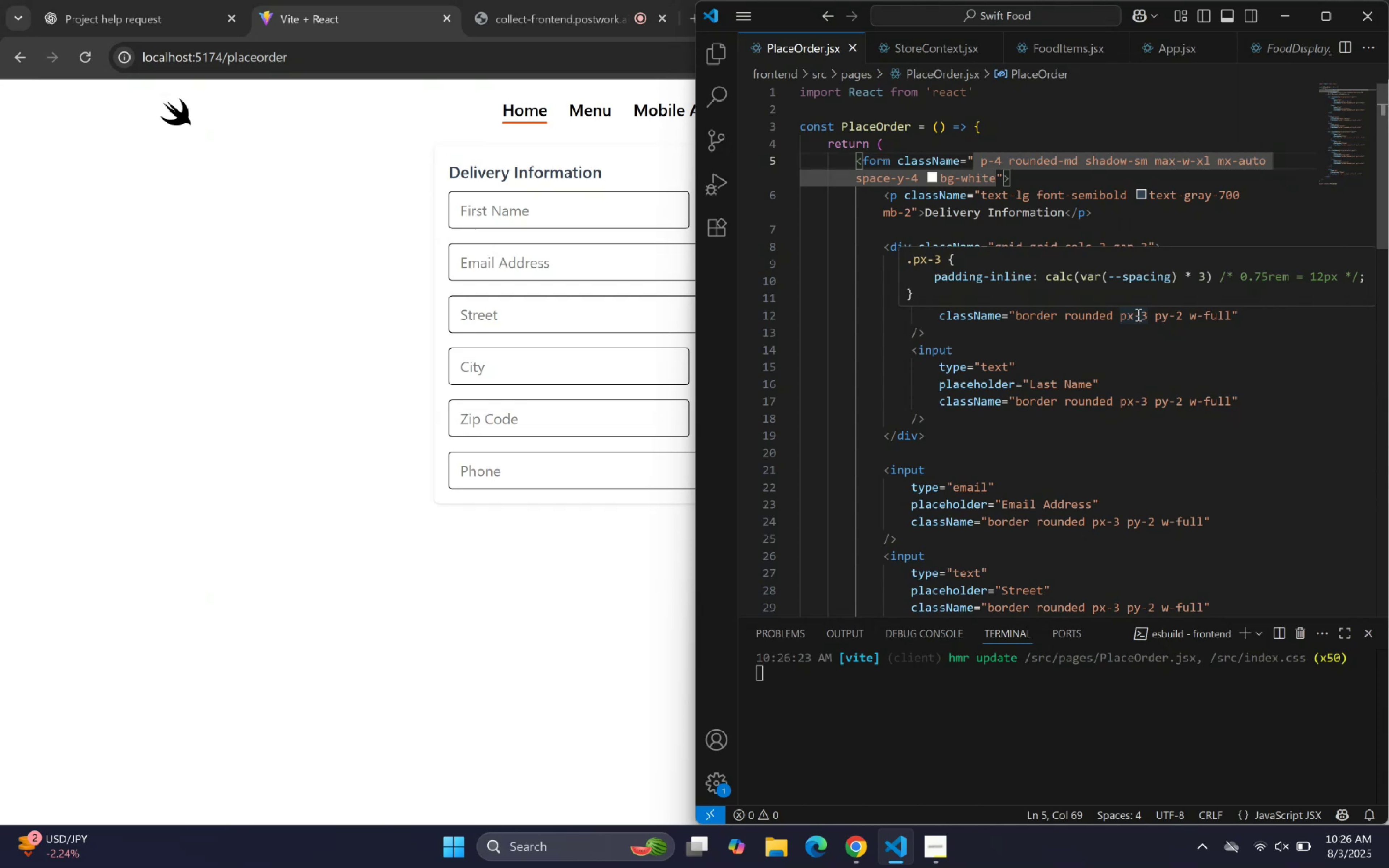 
left_click([248, 518])
 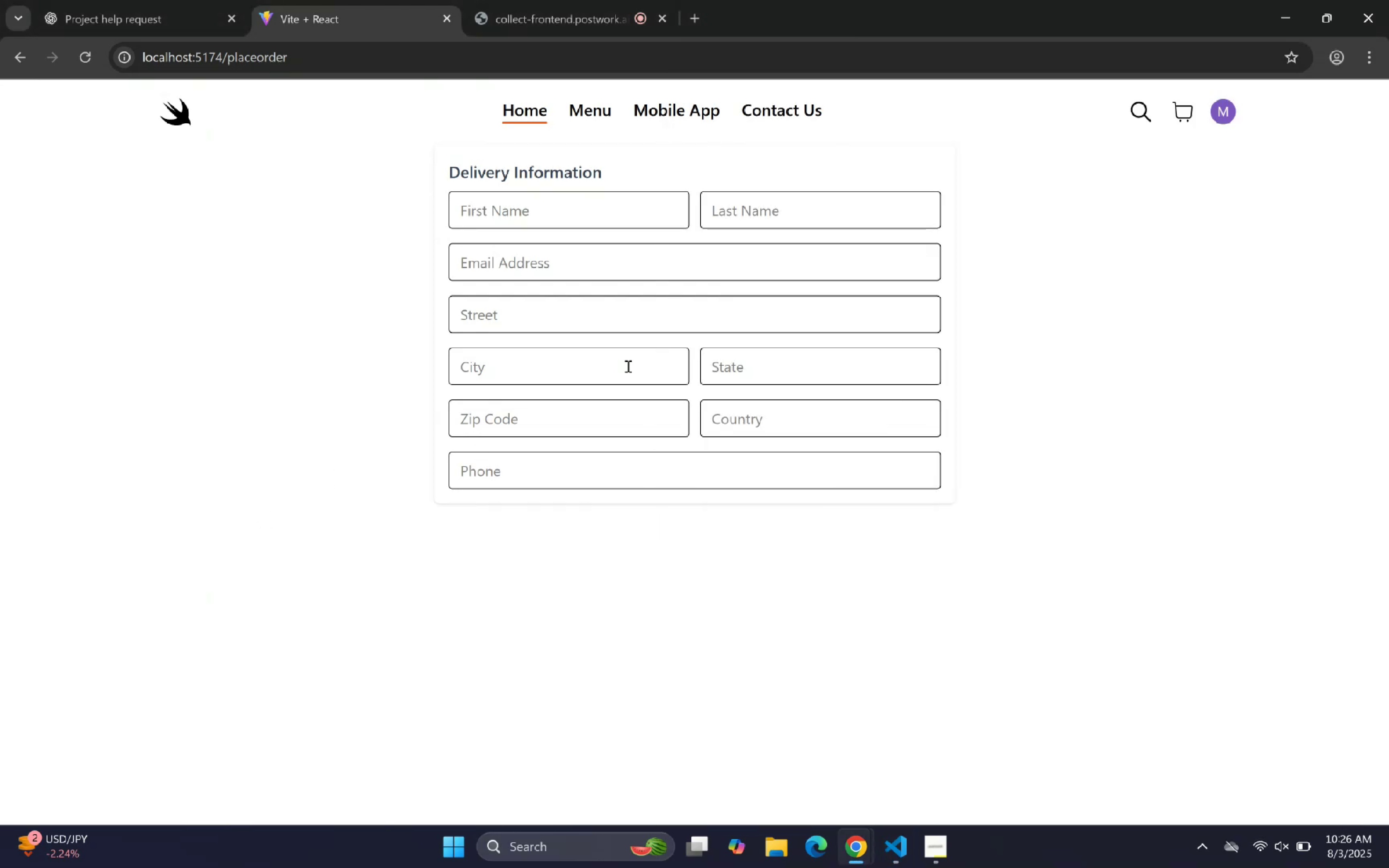 
left_click_drag(start_coordinate=[600, 220], to_coordinate=[601, 223])
 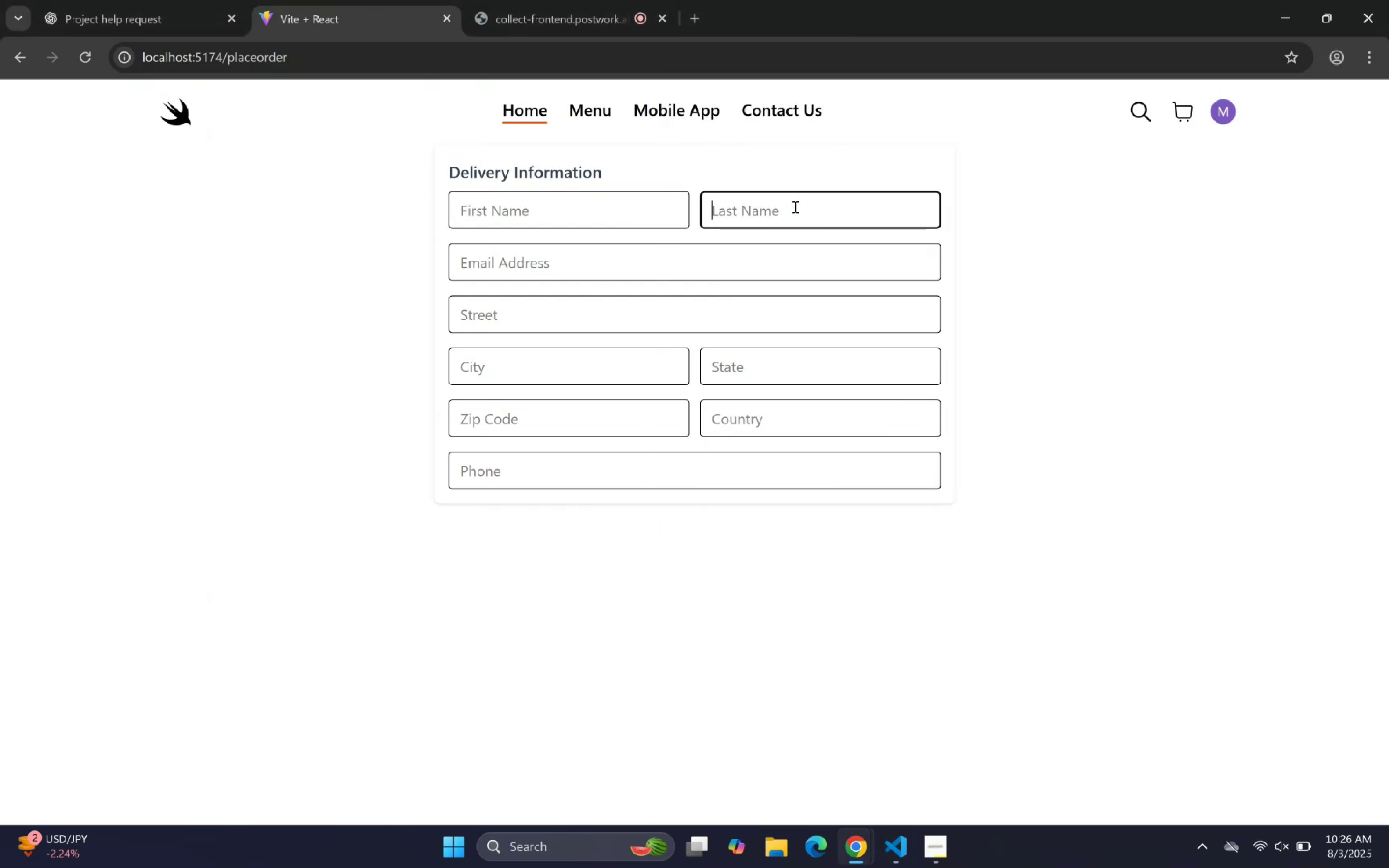 
left_click([655, 285])
 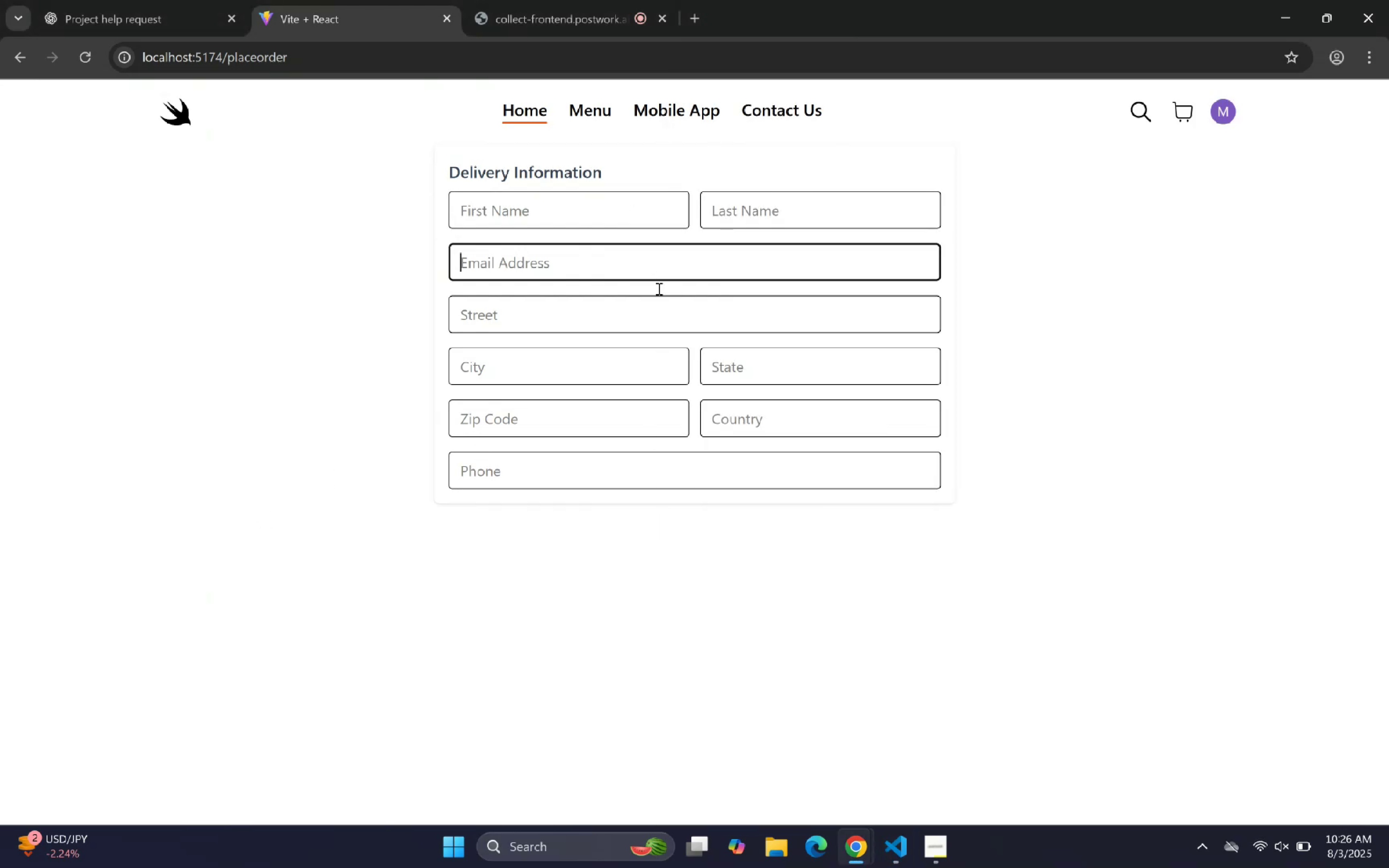 
triple_click([640, 345])
 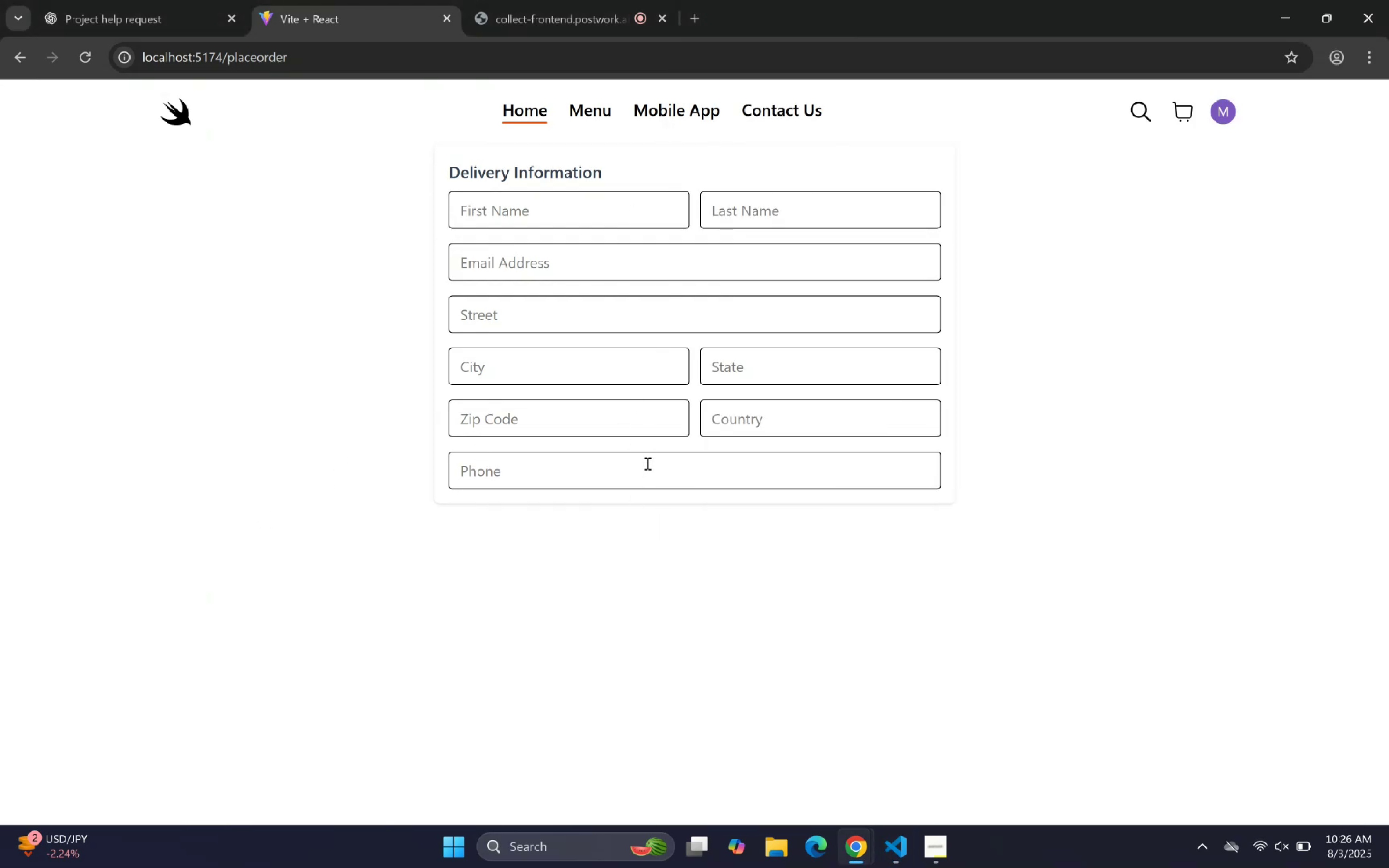 
left_click_drag(start_coordinate=[593, 327], to_coordinate=[595, 328])
 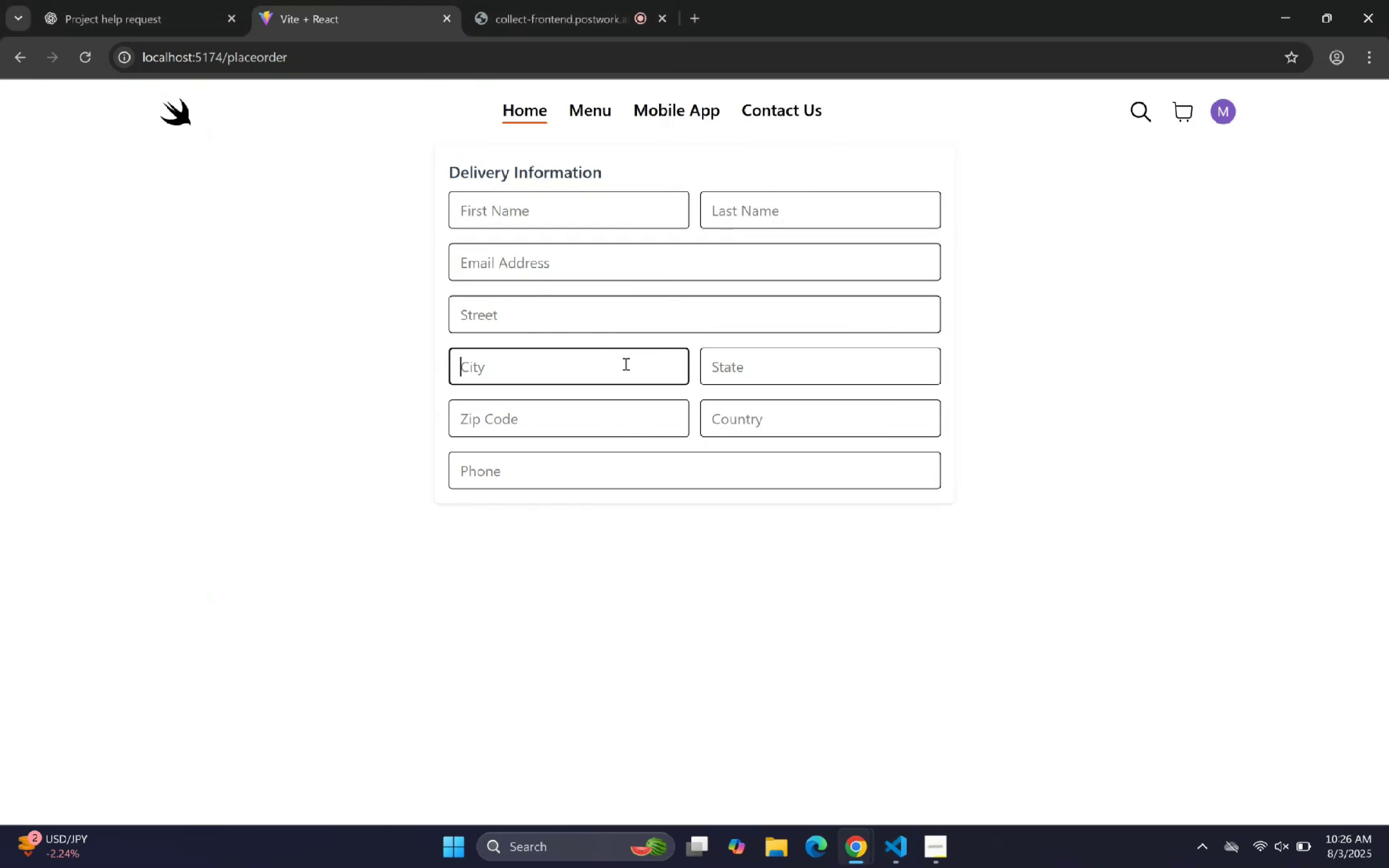 
double_click([851, 385])
 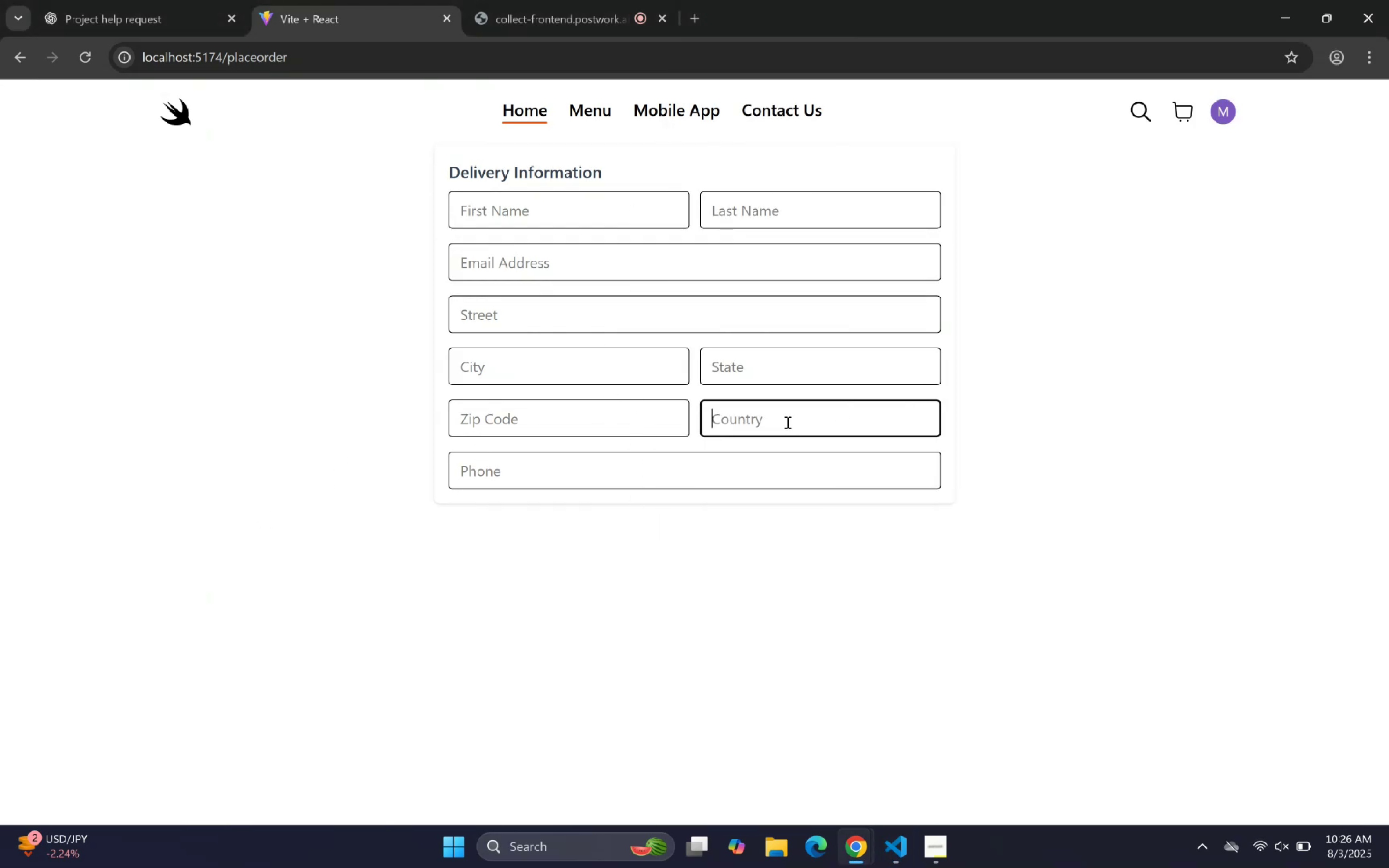 
double_click([634, 430])
 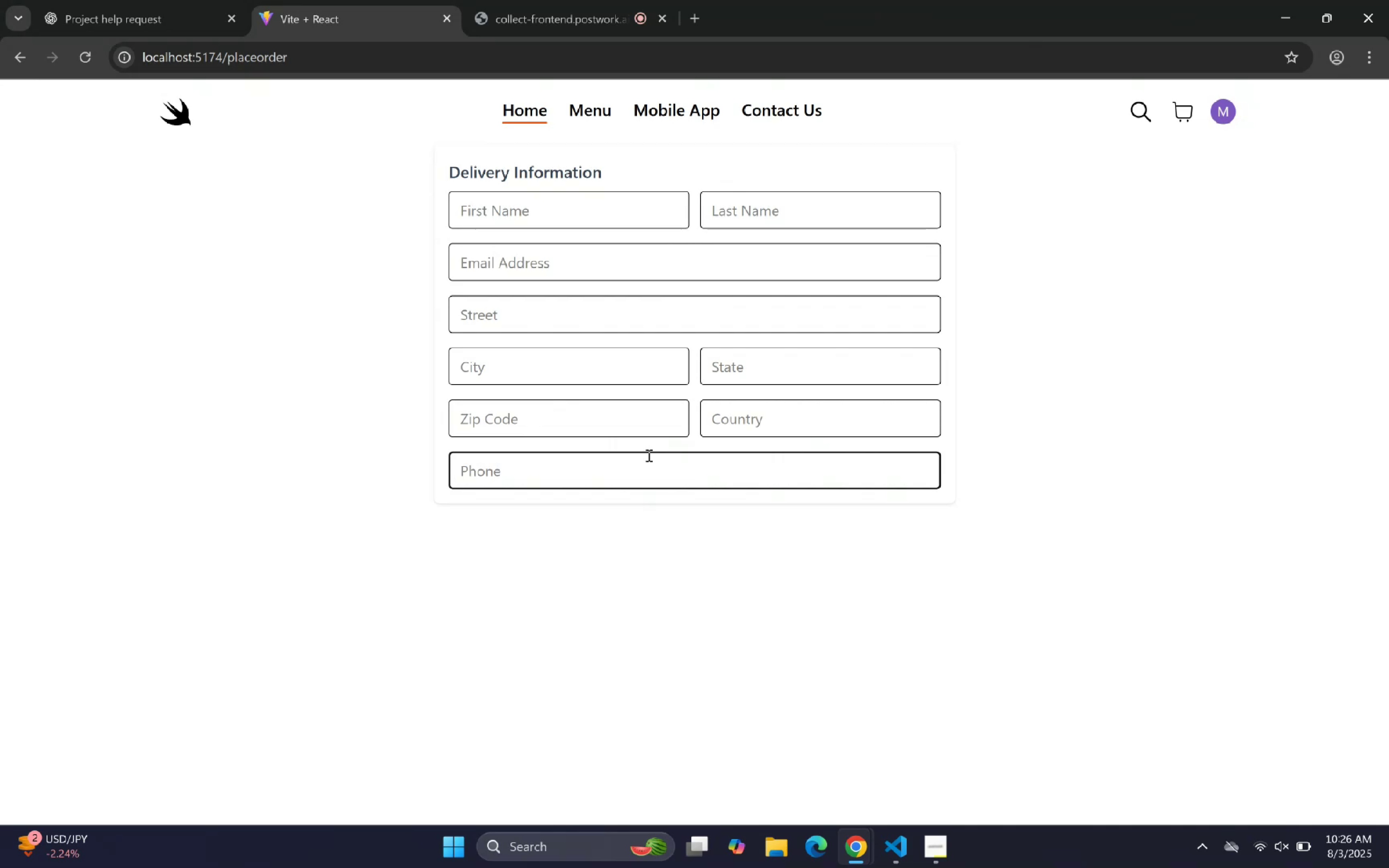 
wait(9.49)
 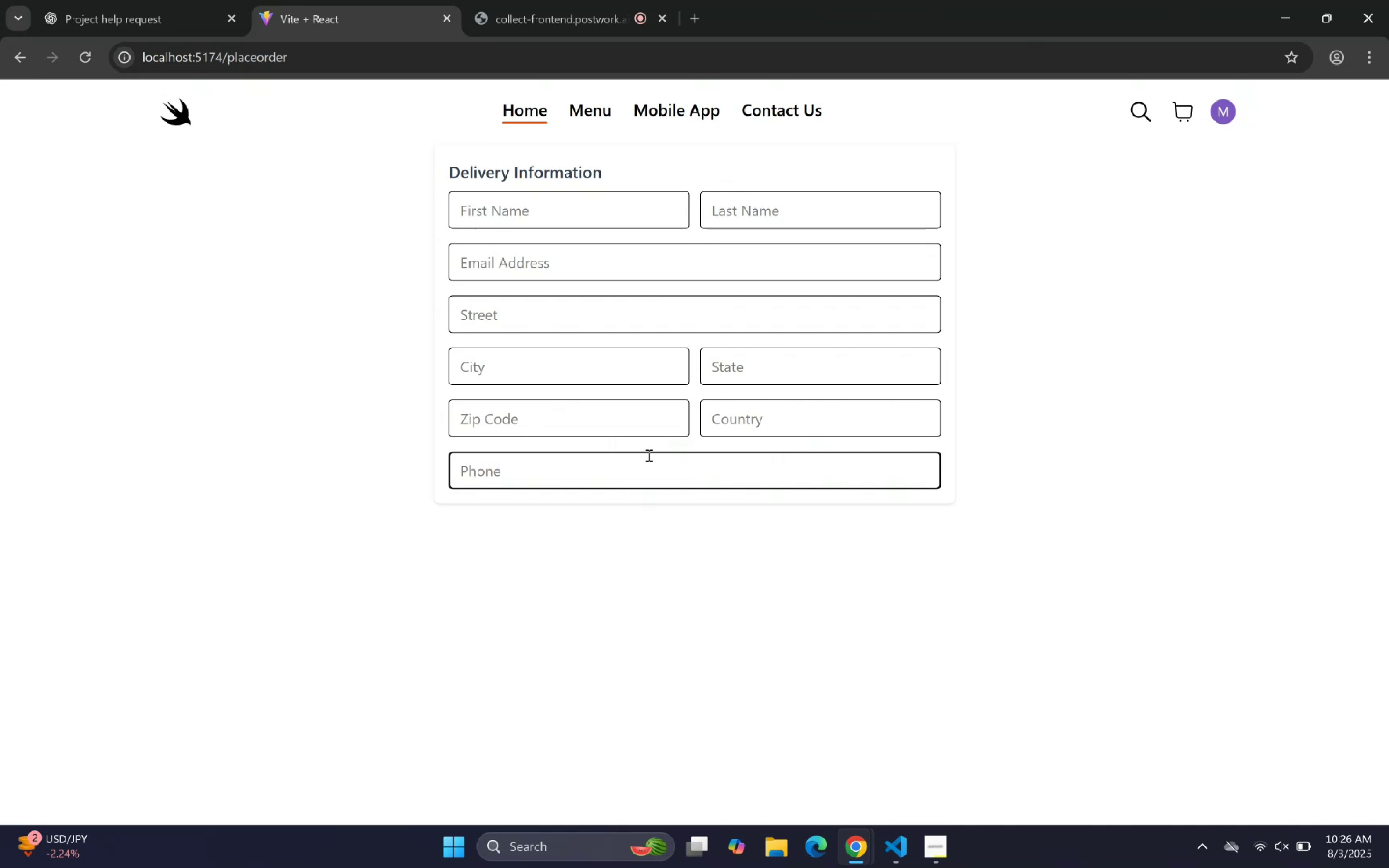 
left_click([896, 838])
 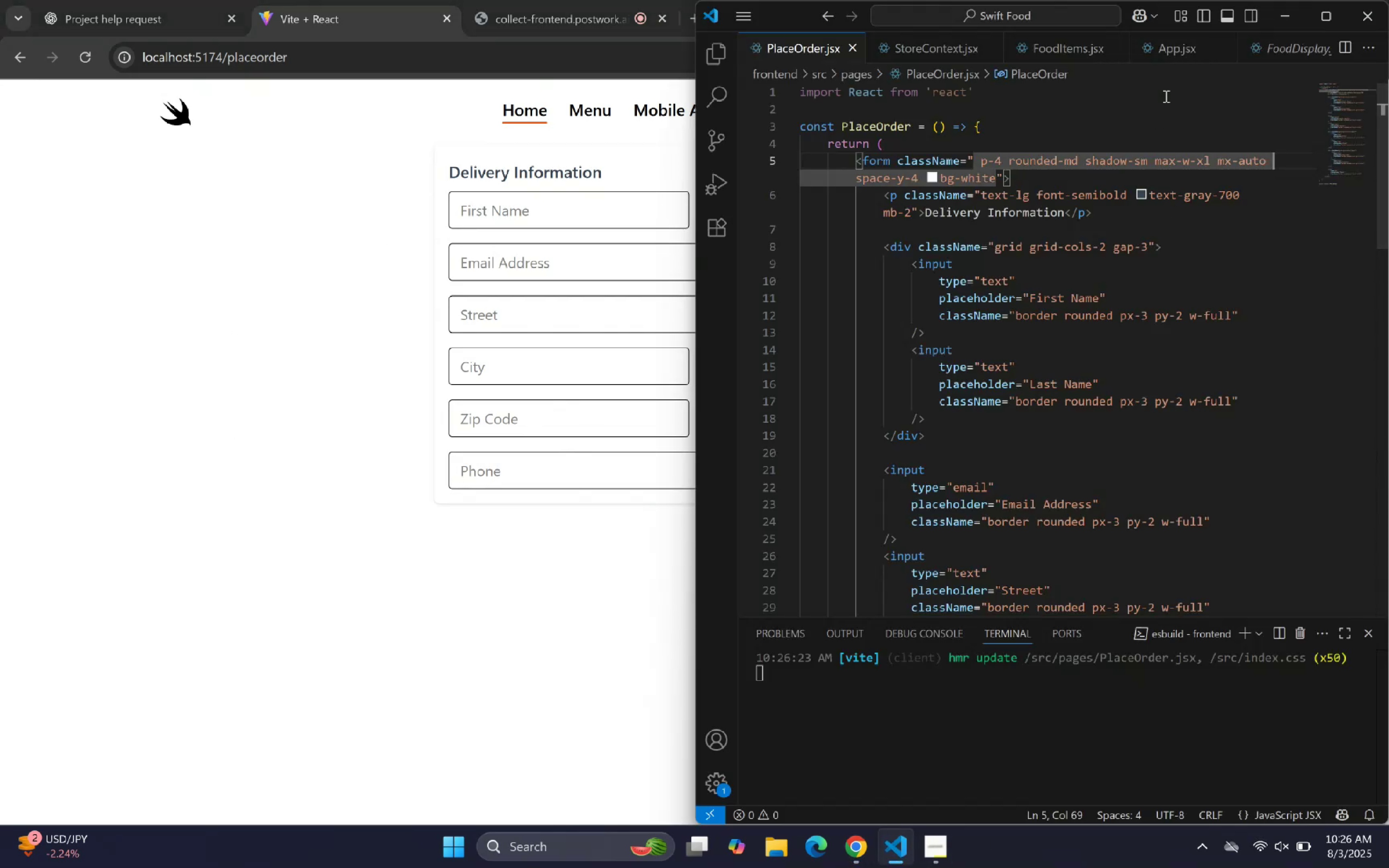 
left_click([927, 56])
 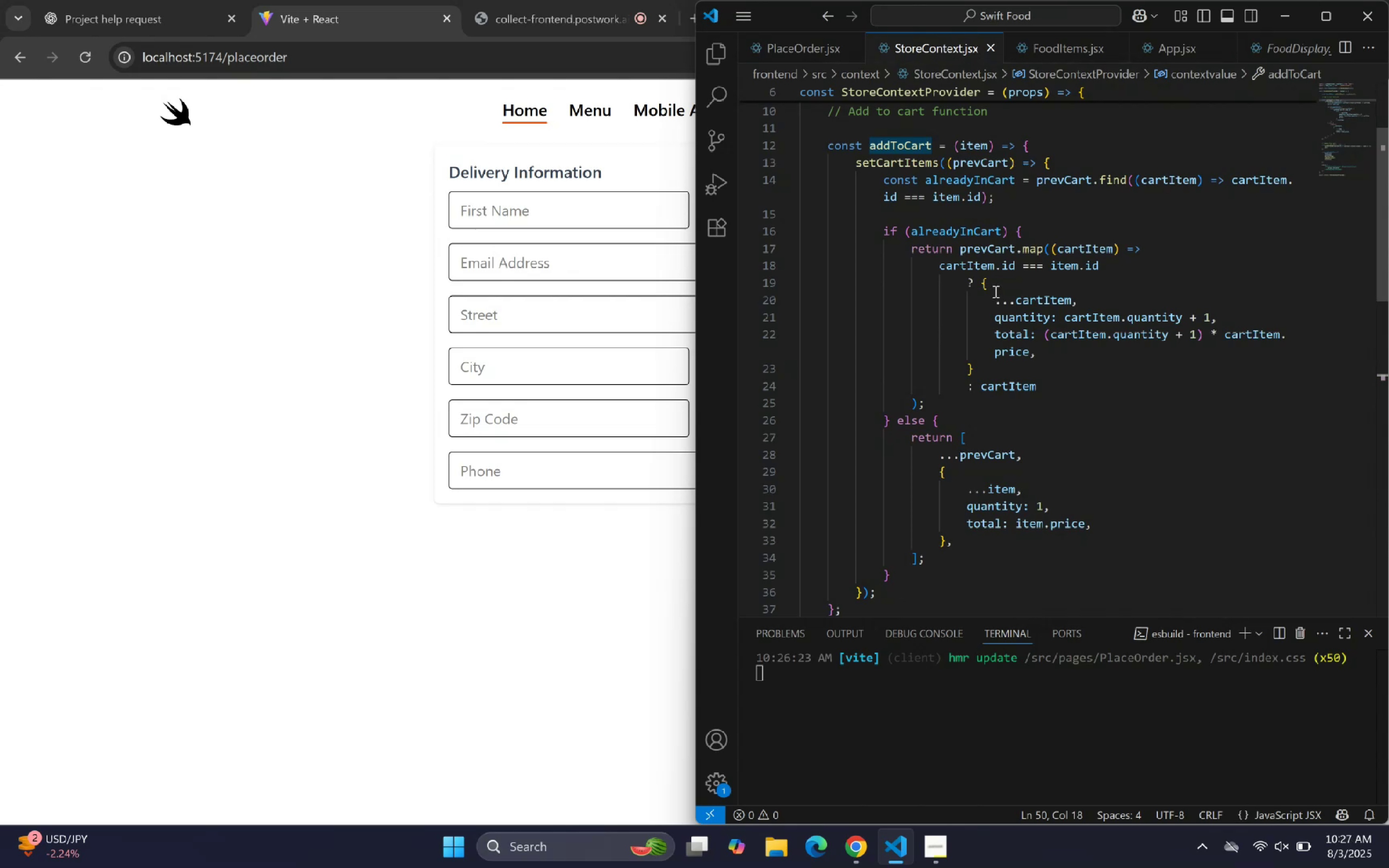 
scroll: coordinate [1076, 303], scroll_direction: up, amount: 9.0
 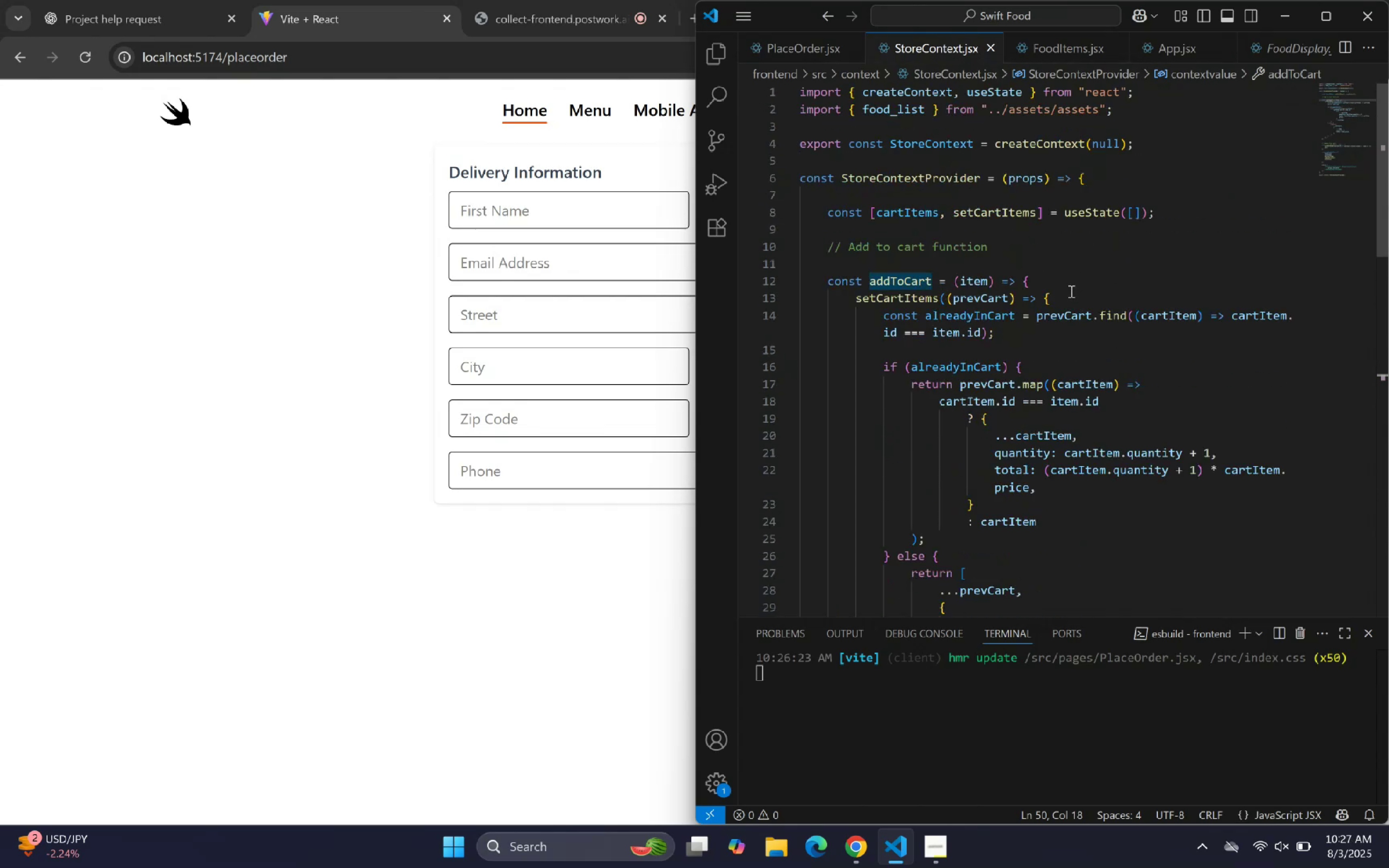 
scroll: coordinate [1070, 290], scroll_direction: down, amount: 14.0
 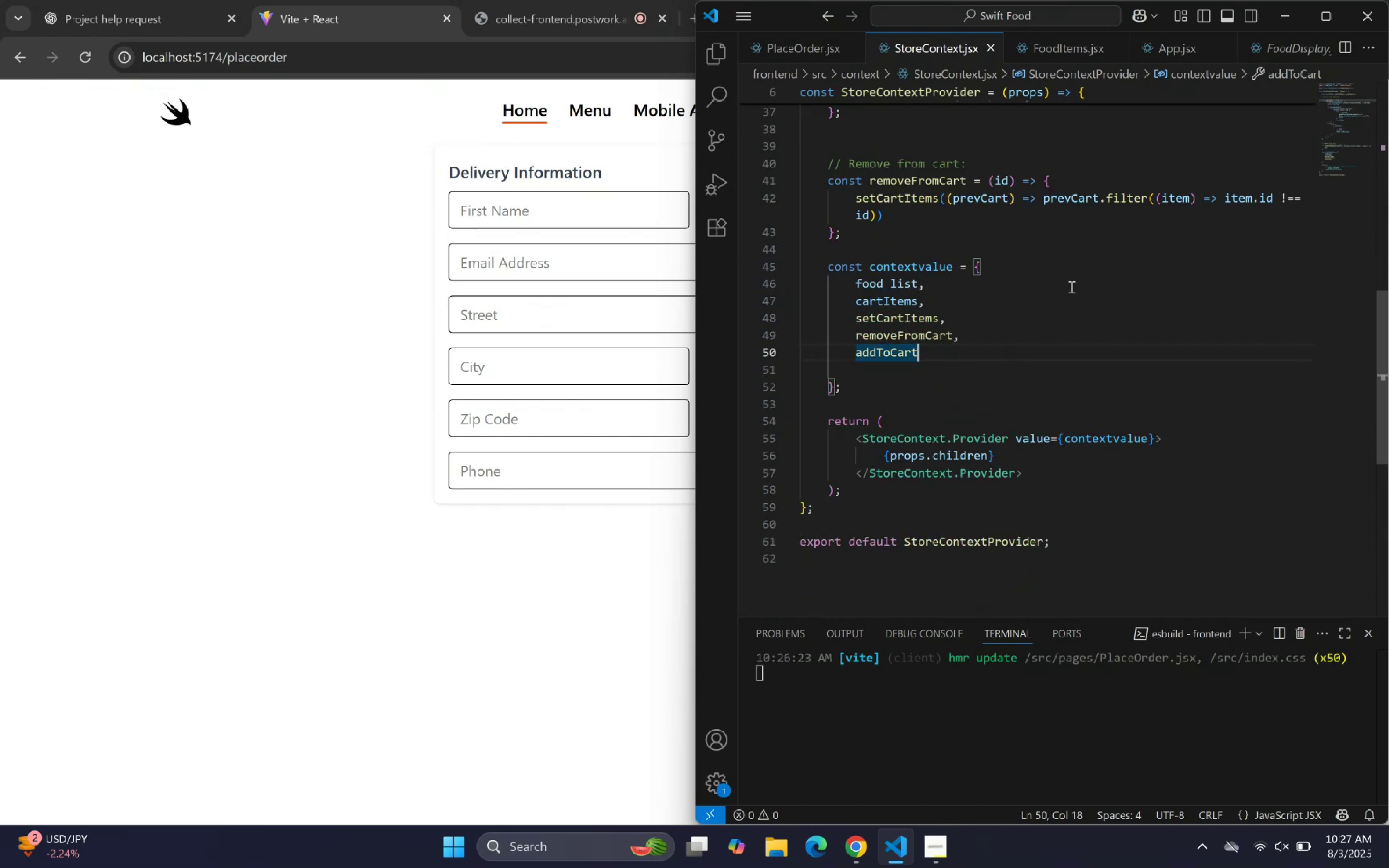 
scroll: coordinate [1083, 249], scroll_direction: up, amount: 24.0
 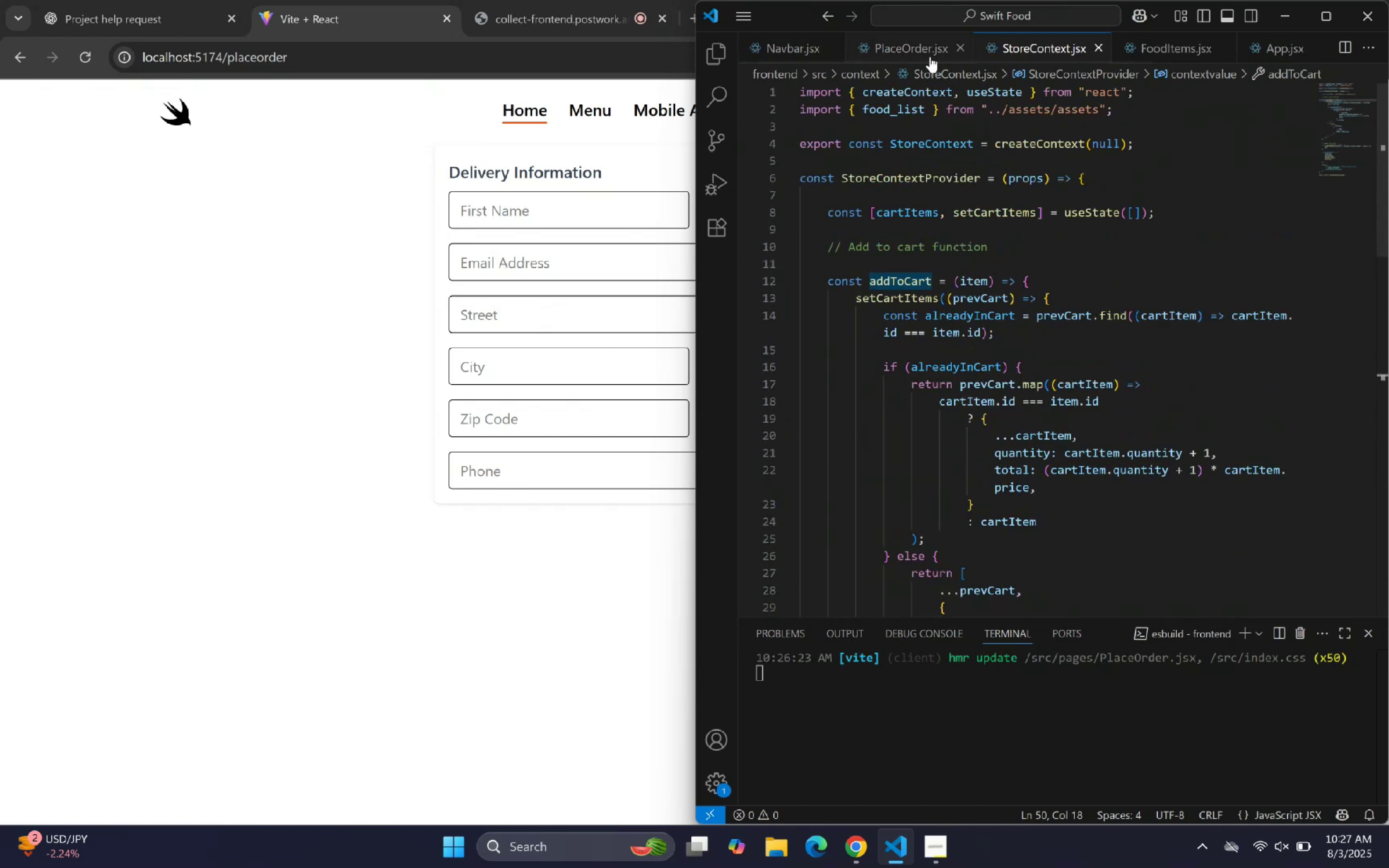 
scroll: coordinate [982, 193], scroll_direction: down, amount: 14.0
 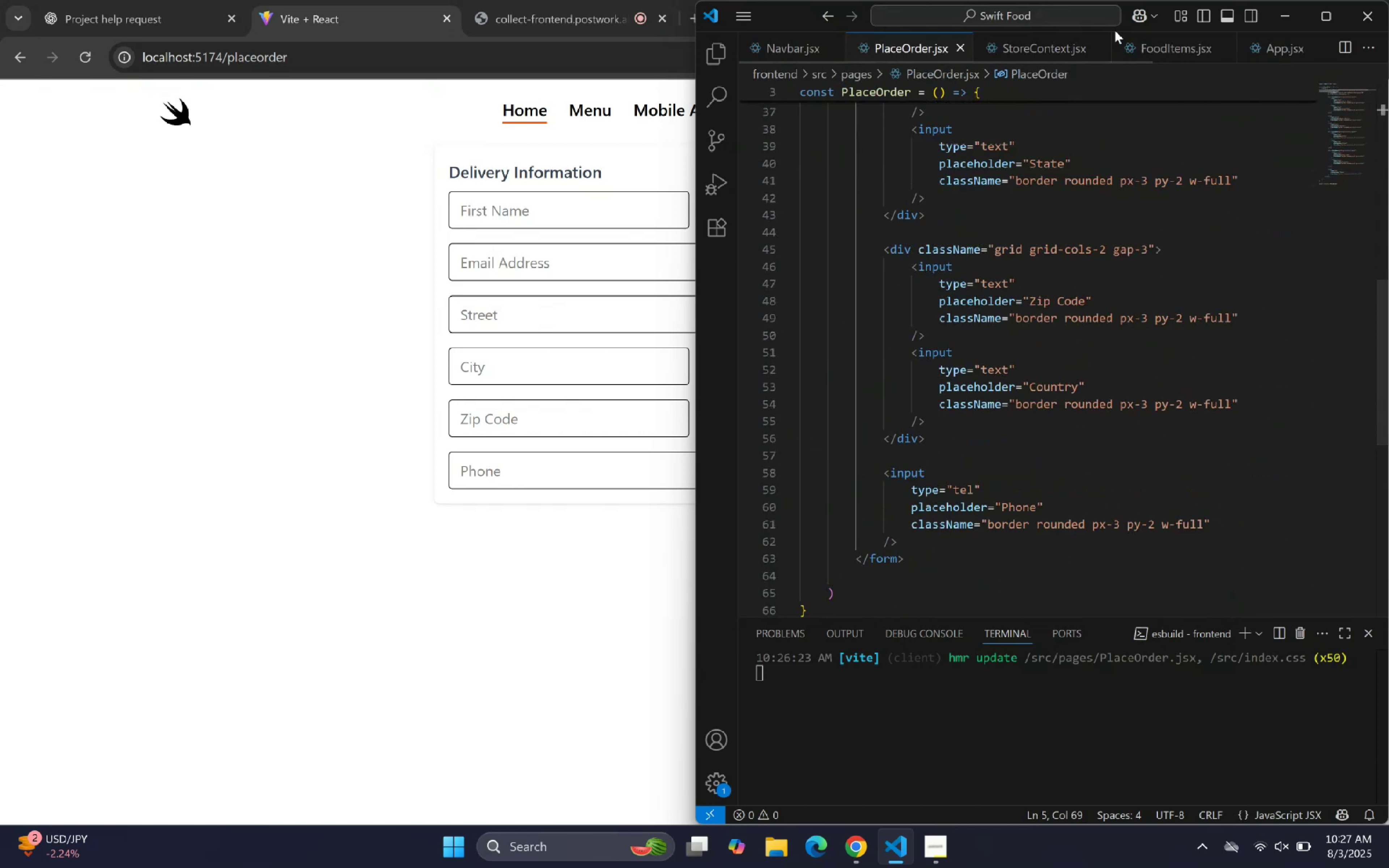 
left_click([1144, 43])
 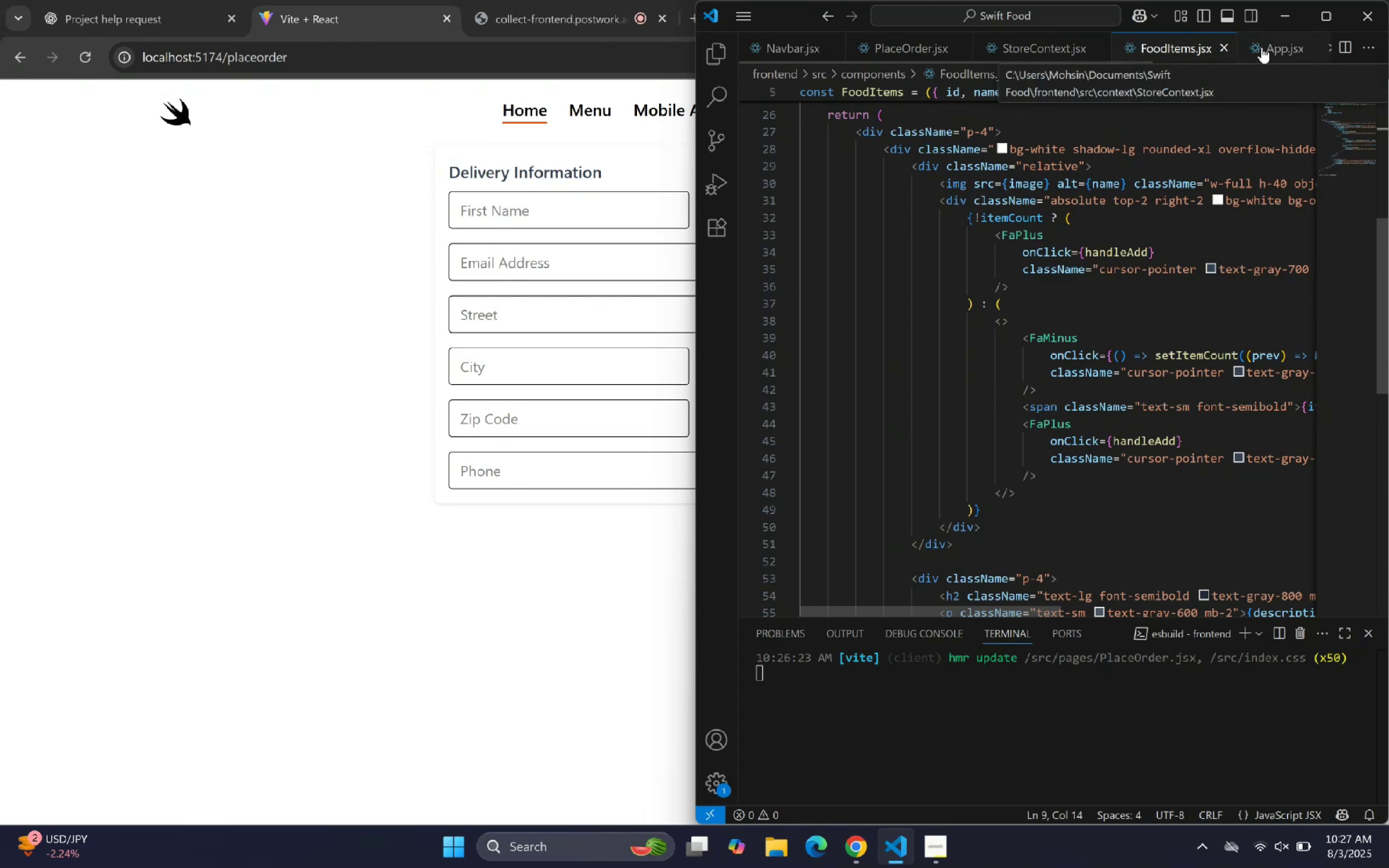 
left_click([1327, 27])
 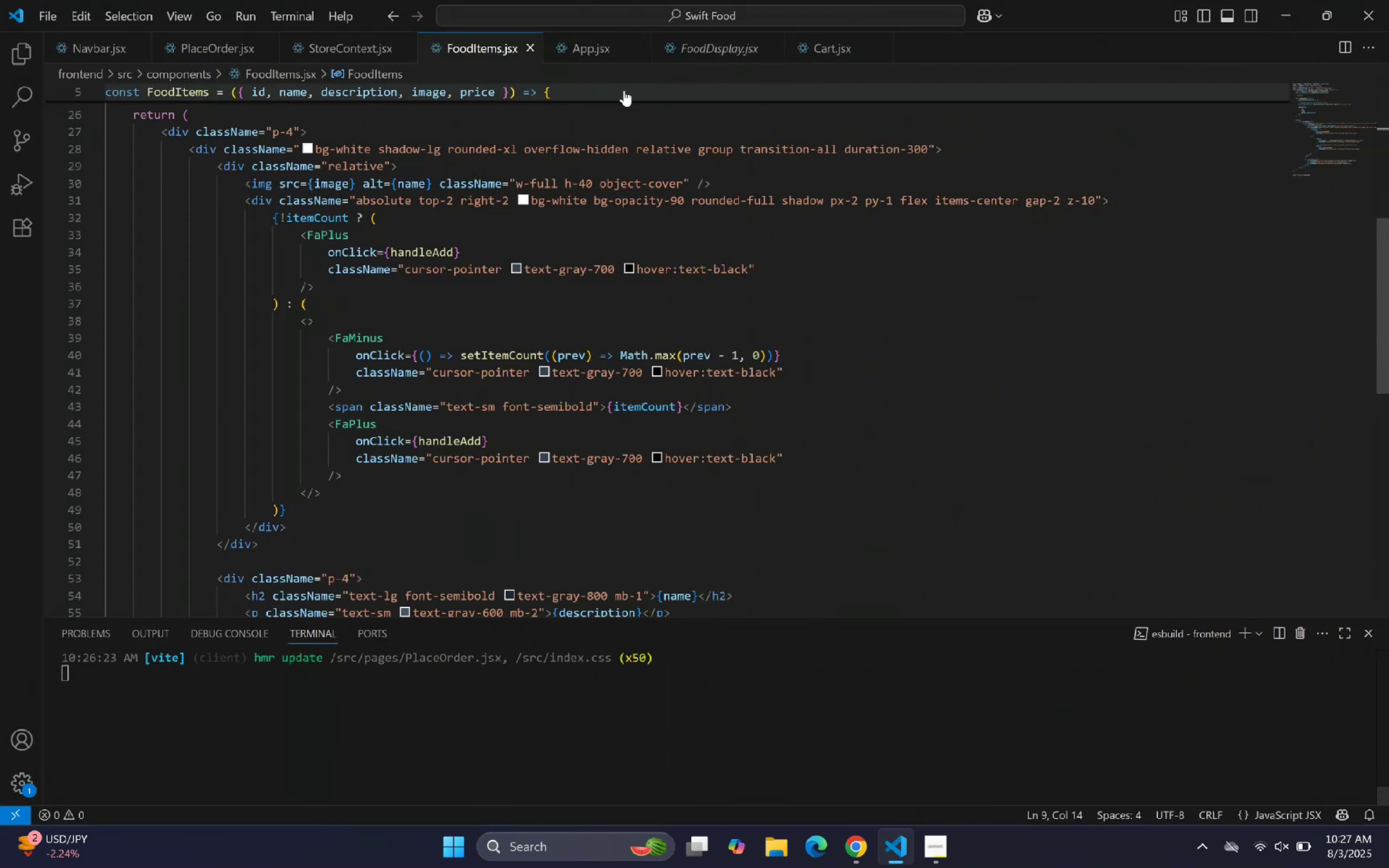 
left_click([678, 50])
 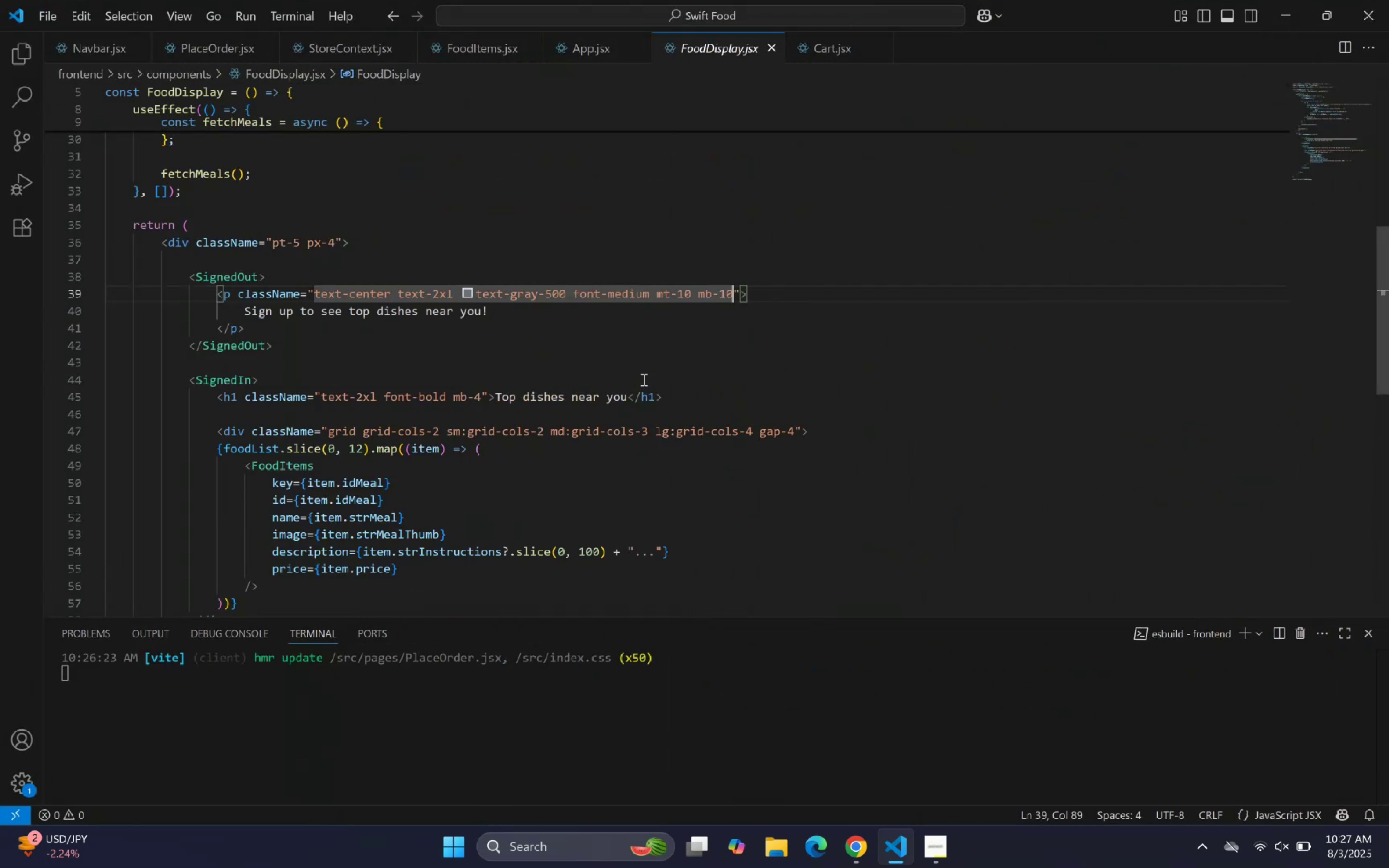 
scroll: coordinate [653, 364], scroll_direction: down, amount: 5.0
 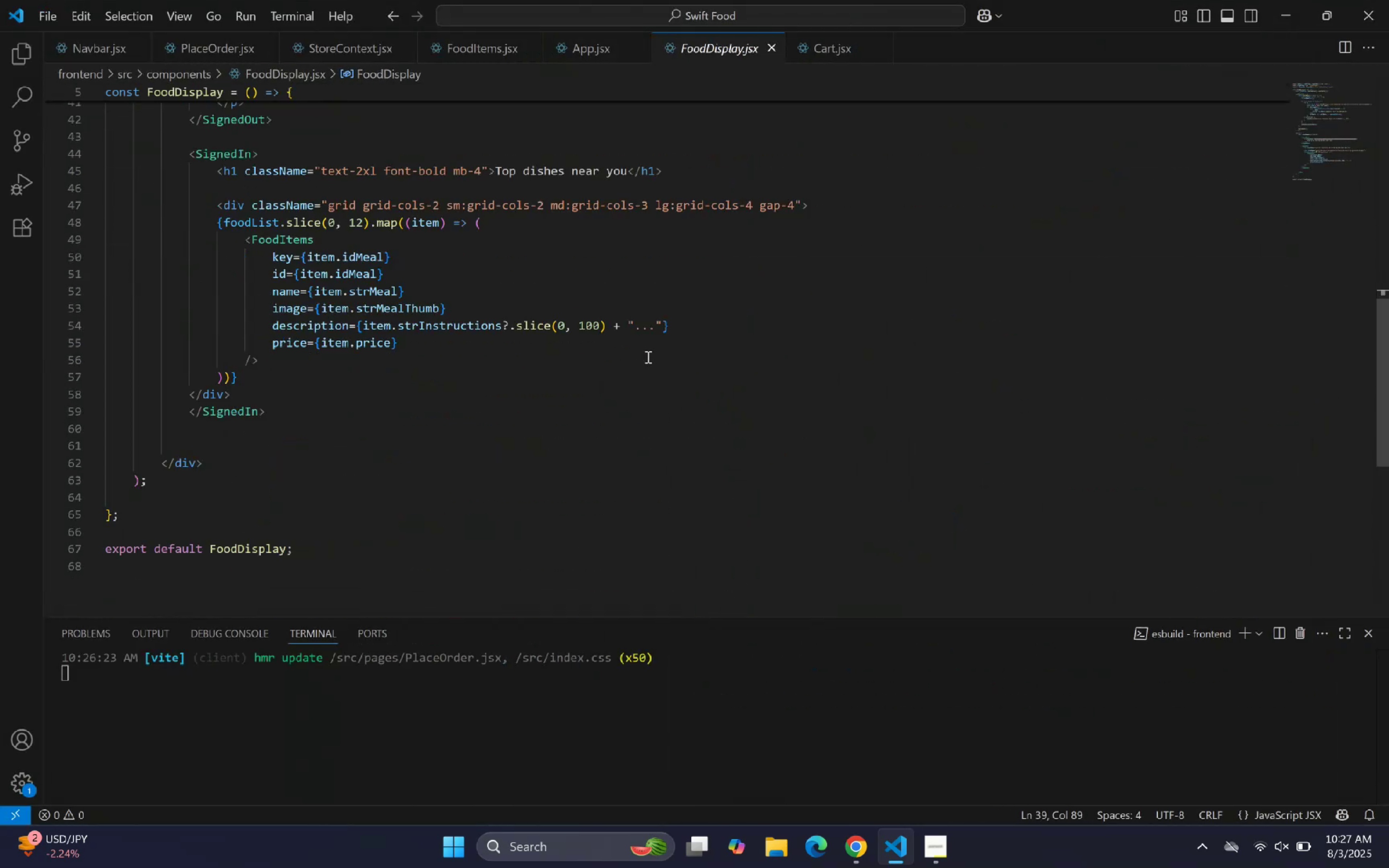 
scroll: coordinate [479, 426], scroll_direction: up, amount: 18.0
 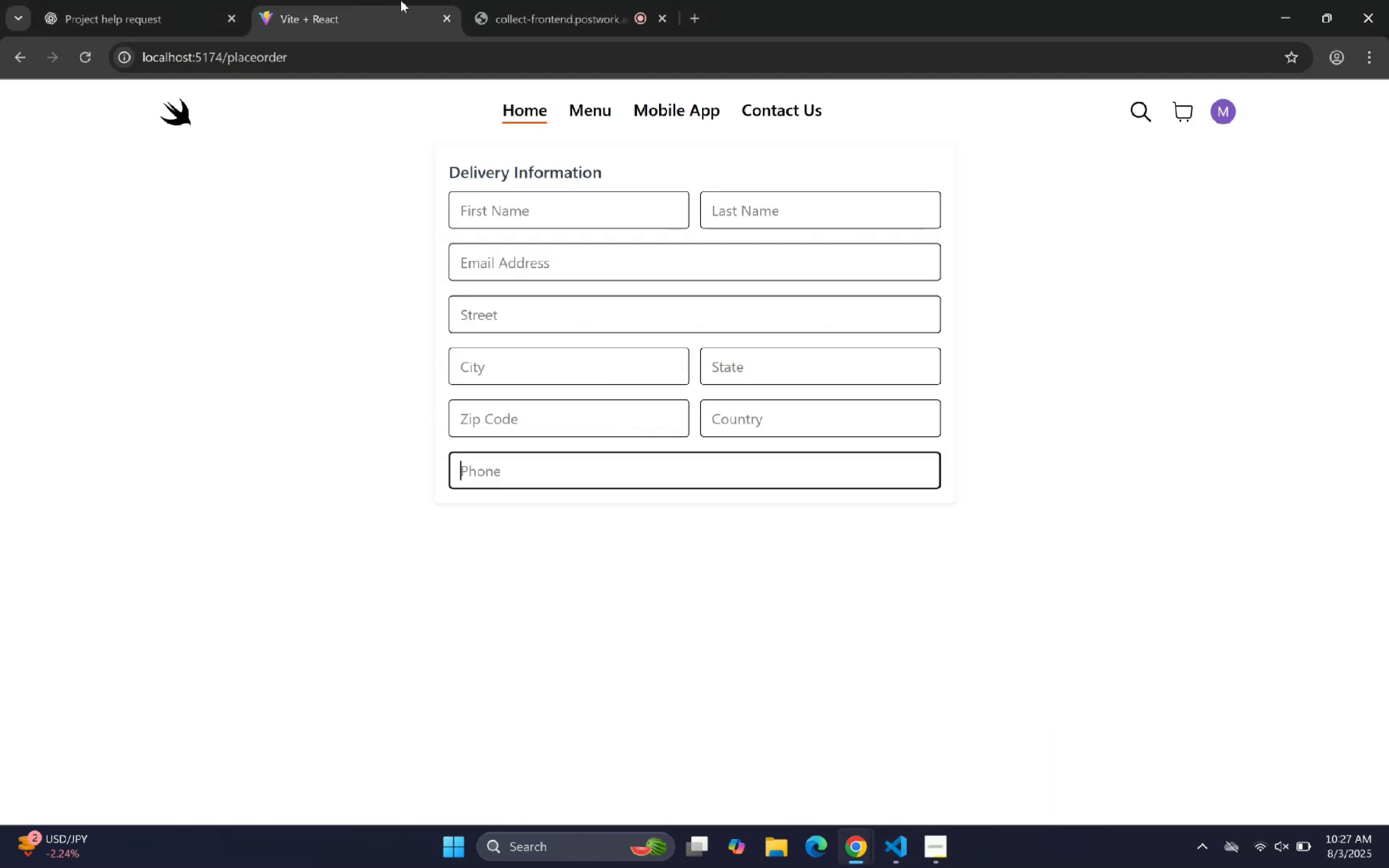 
wait(11.35)
 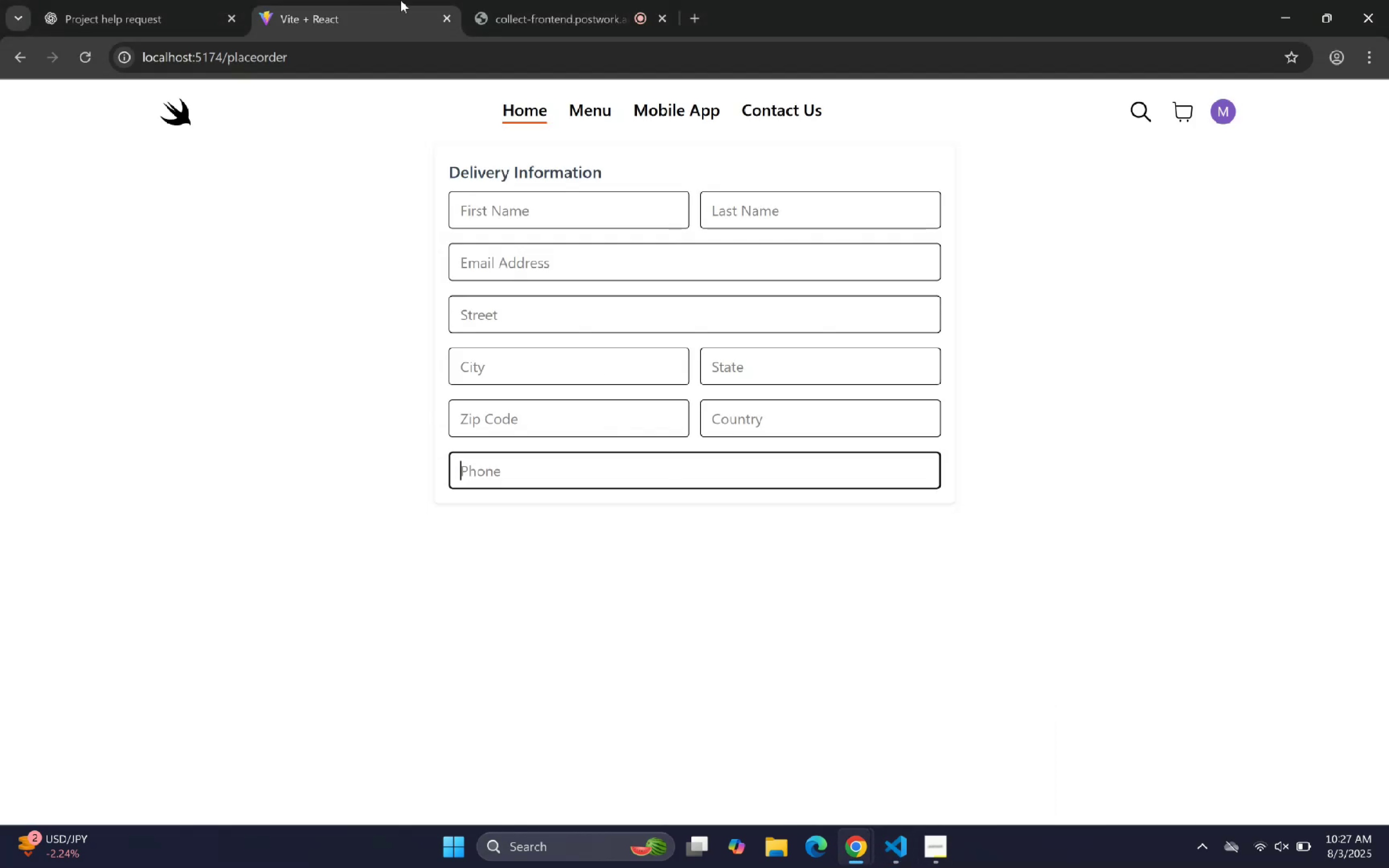 
left_click([882, 842])
 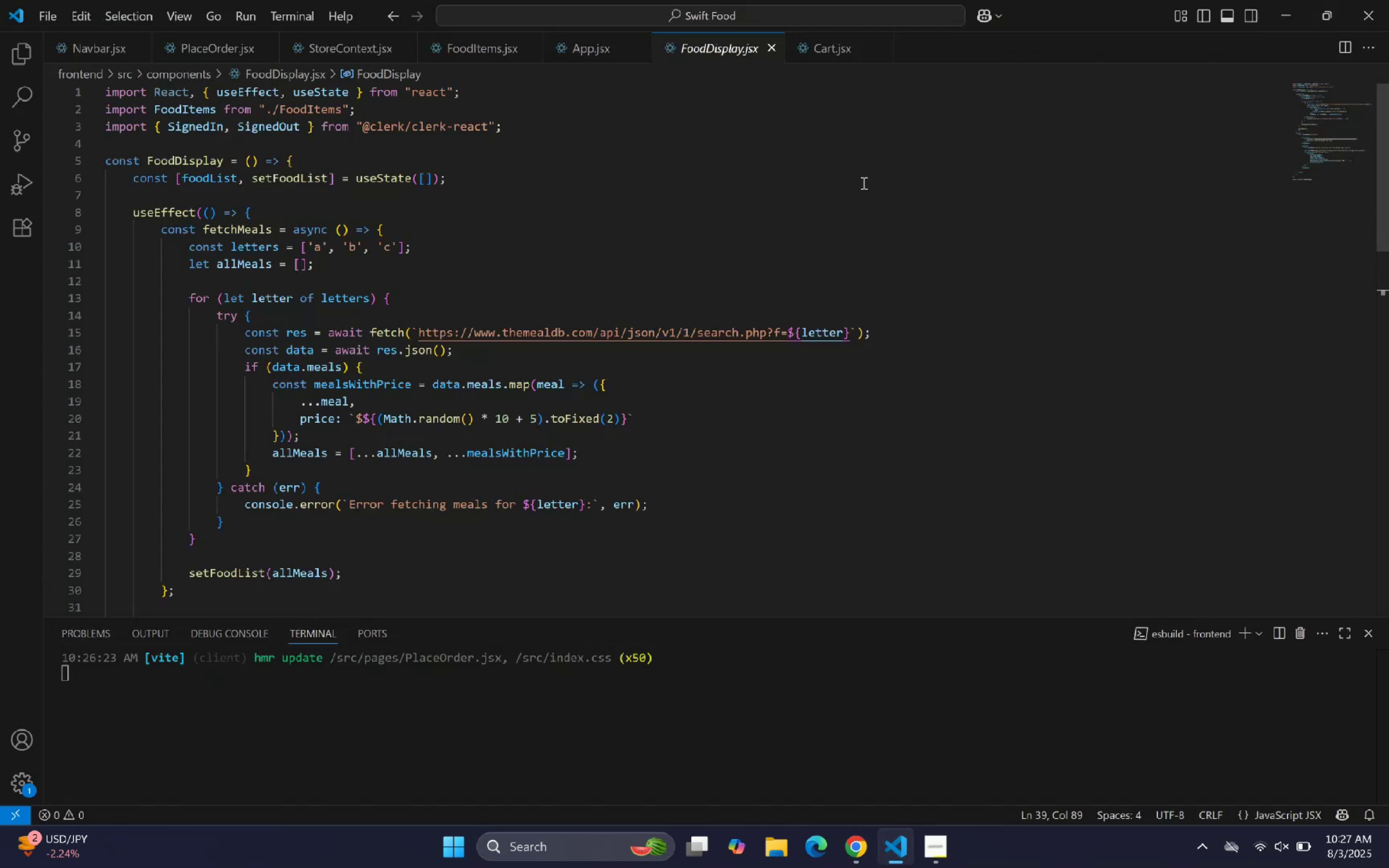 
scroll: coordinate [263, 298], scroll_direction: up, amount: 3.0
 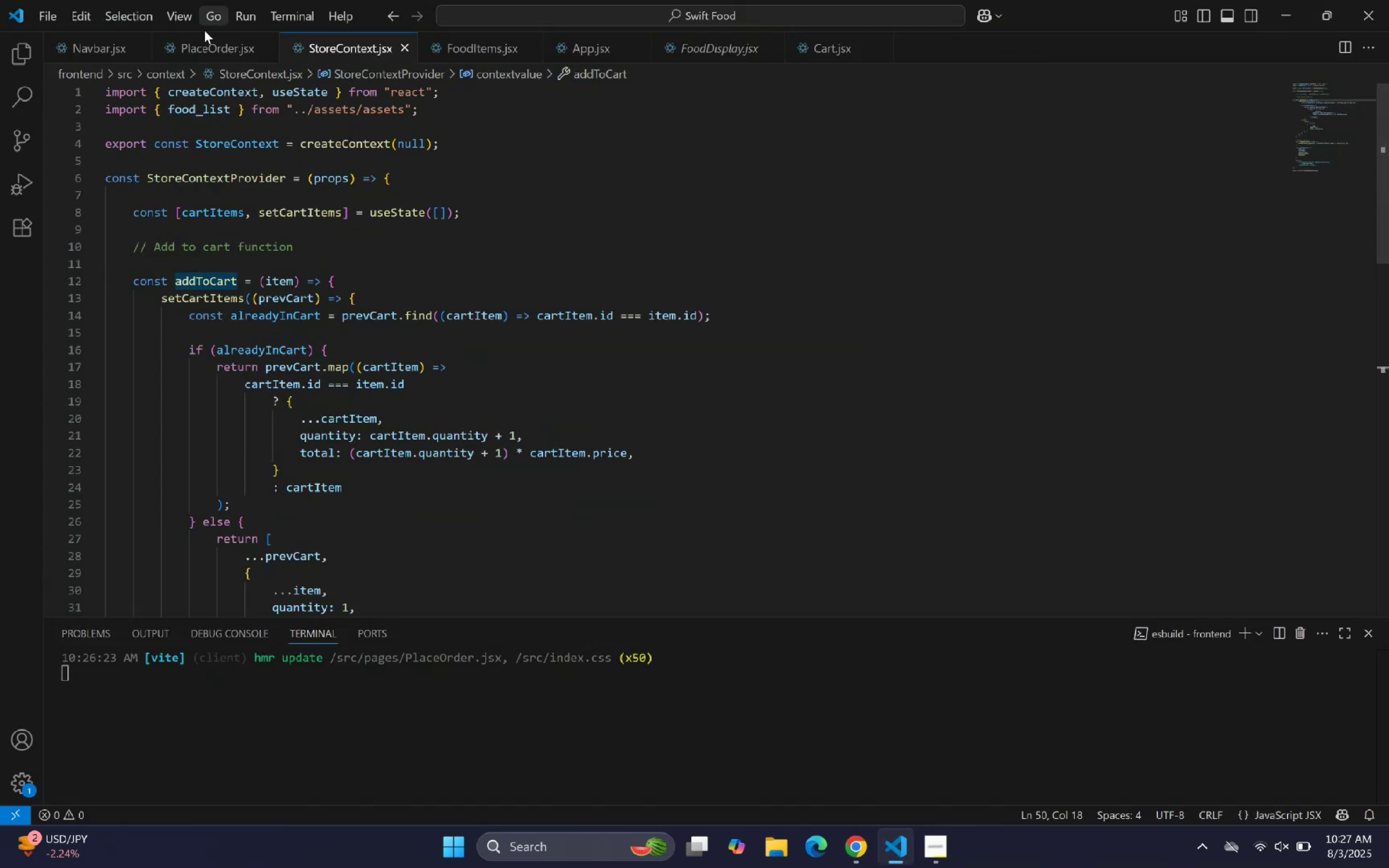 
left_click([468, 47])
 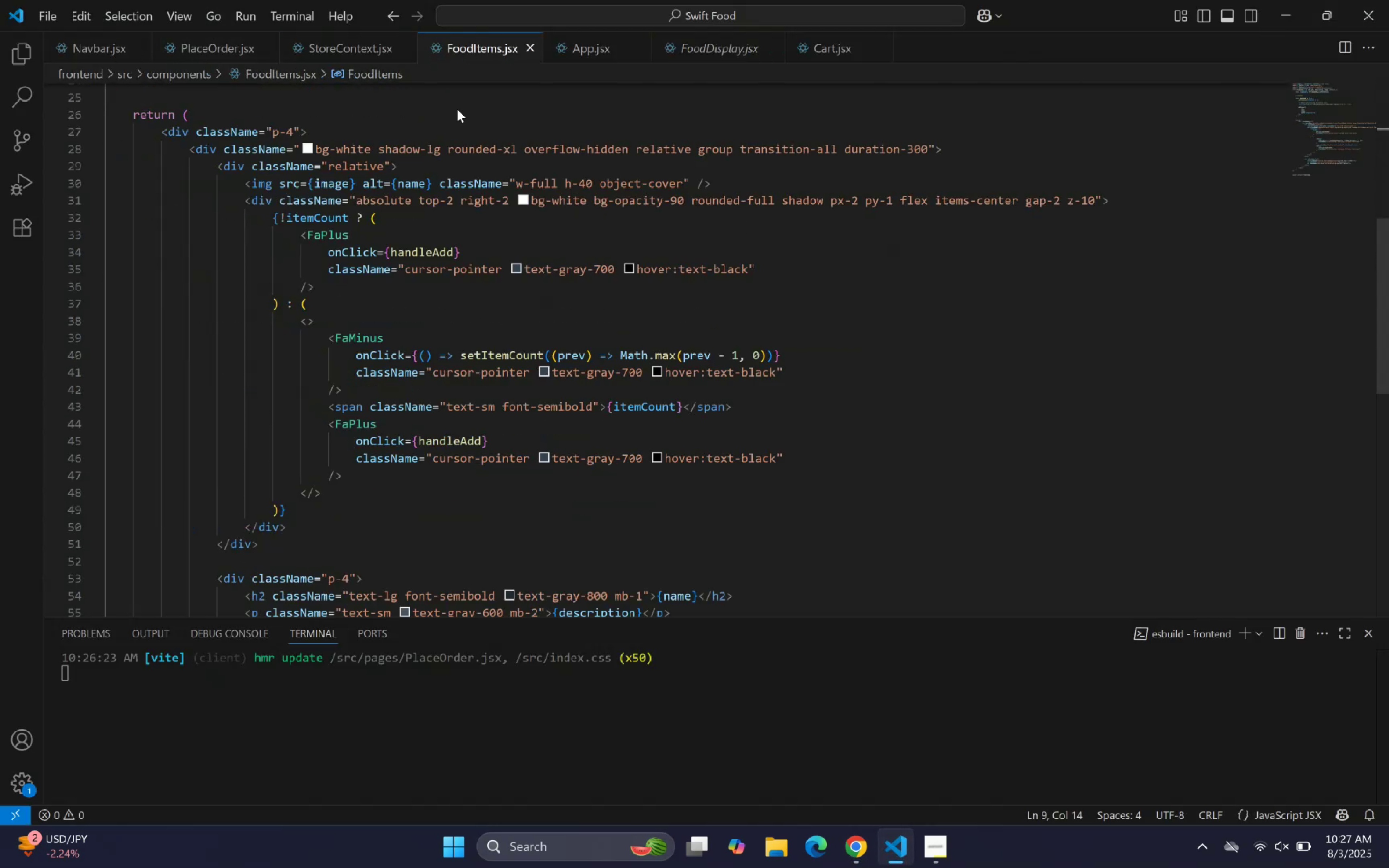 
scroll: coordinate [390, 406], scroll_direction: down, amount: 3.0
 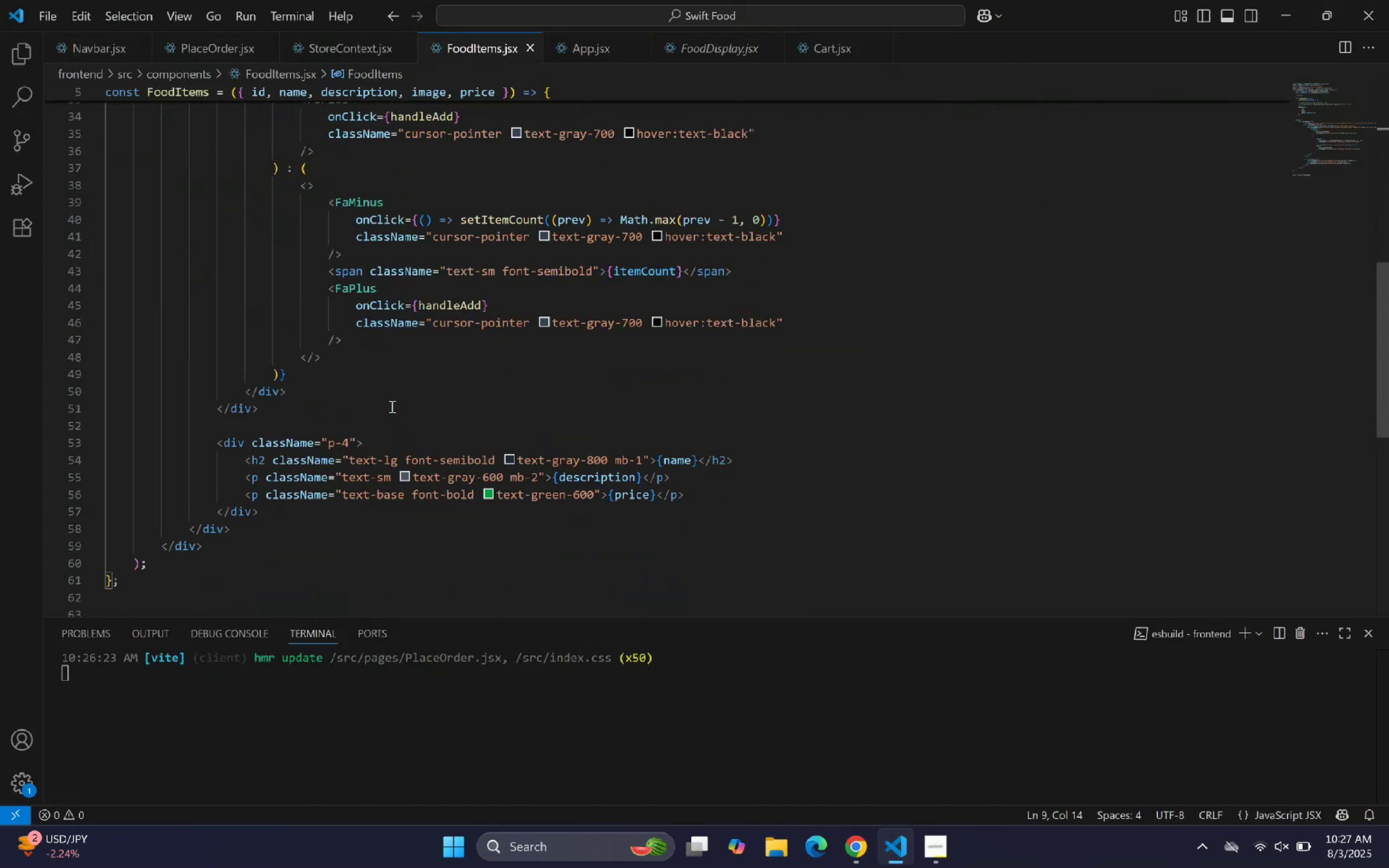 
scroll: coordinate [394, 397], scroll_direction: up, amount: 12.0
 